 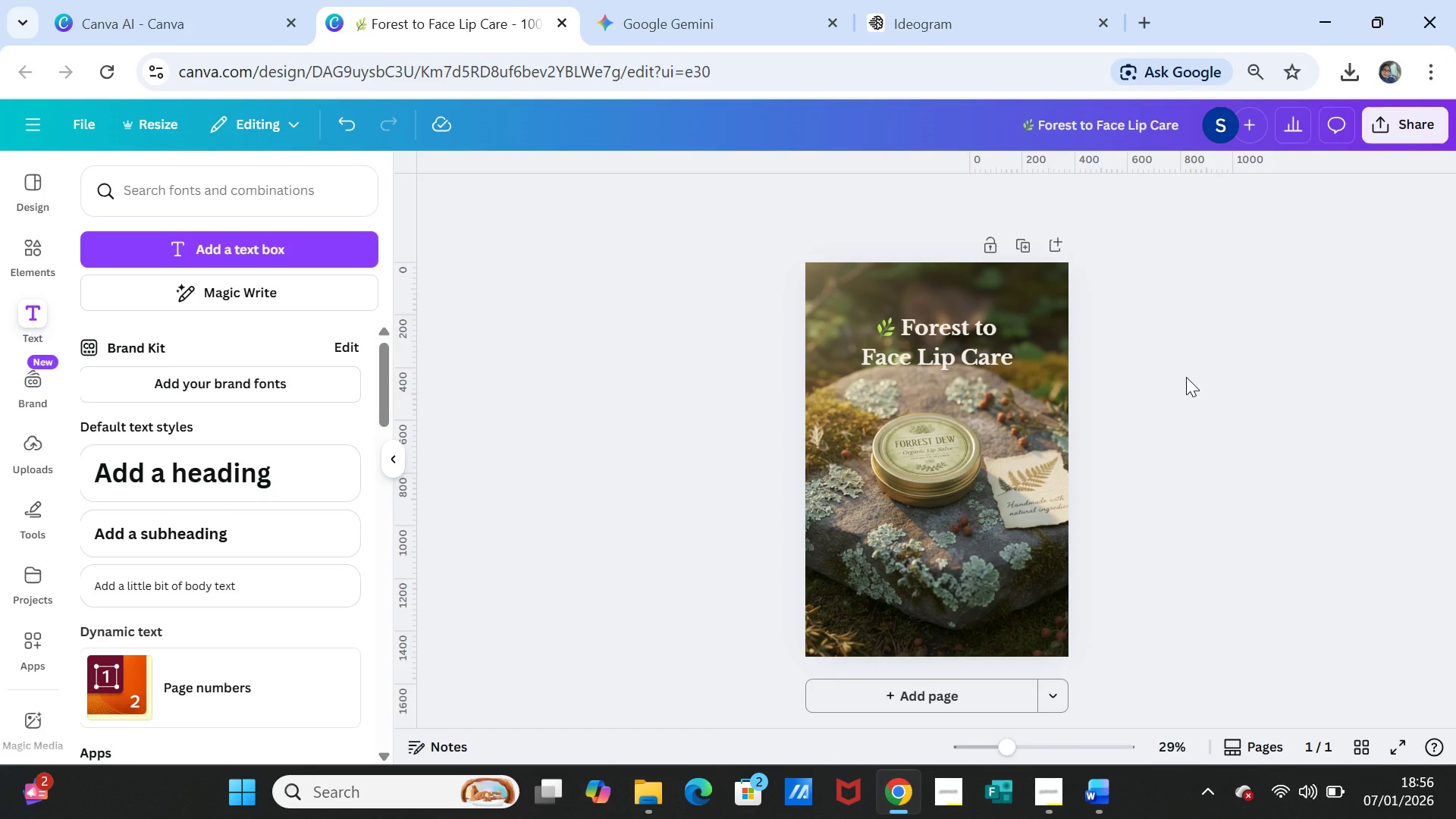 
left_click_drag(start_coordinate=[950, 337], to_coordinate=[950, 347])
 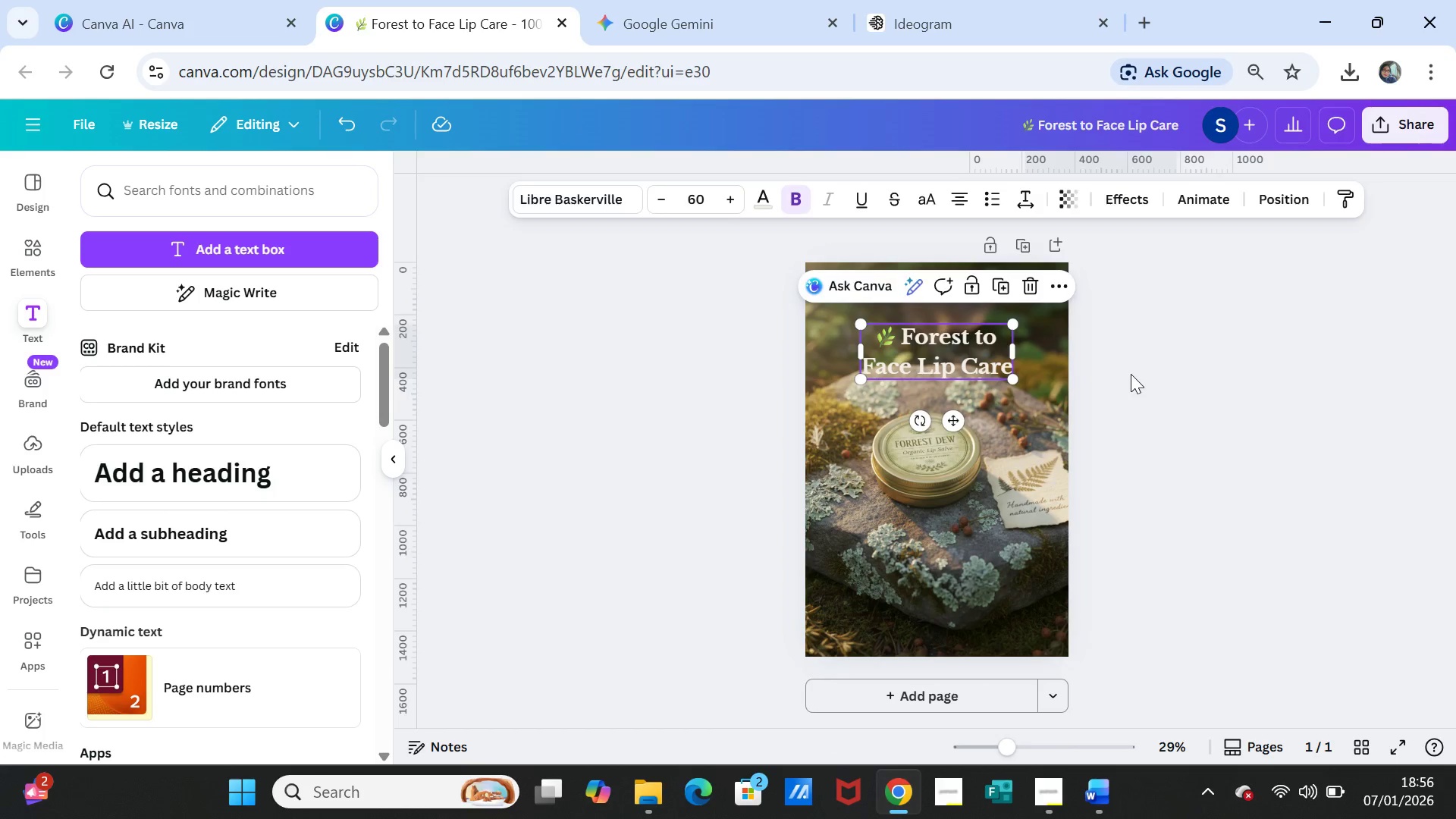 
left_click([1131, 374])
 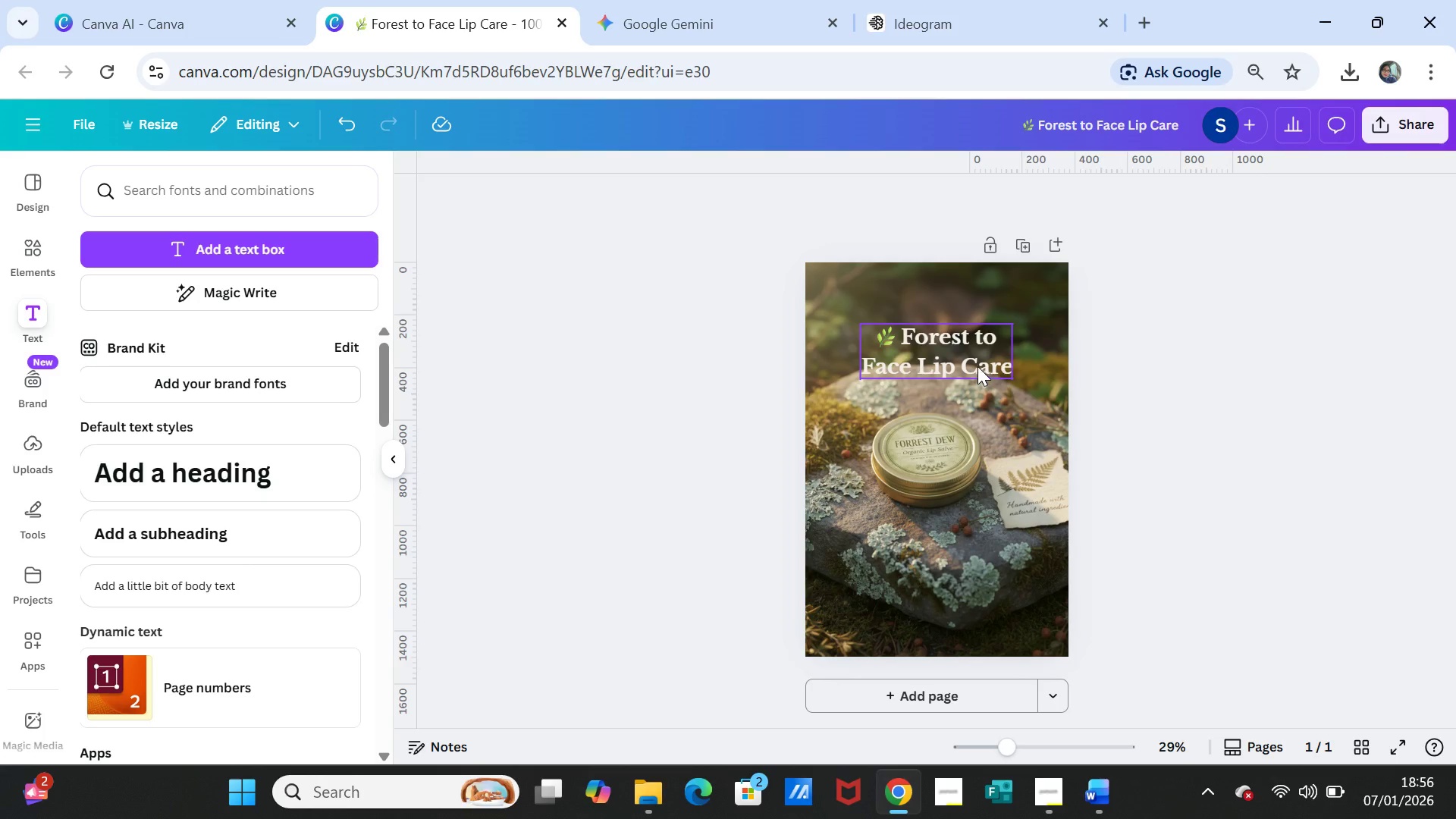 
wait(5.53)
 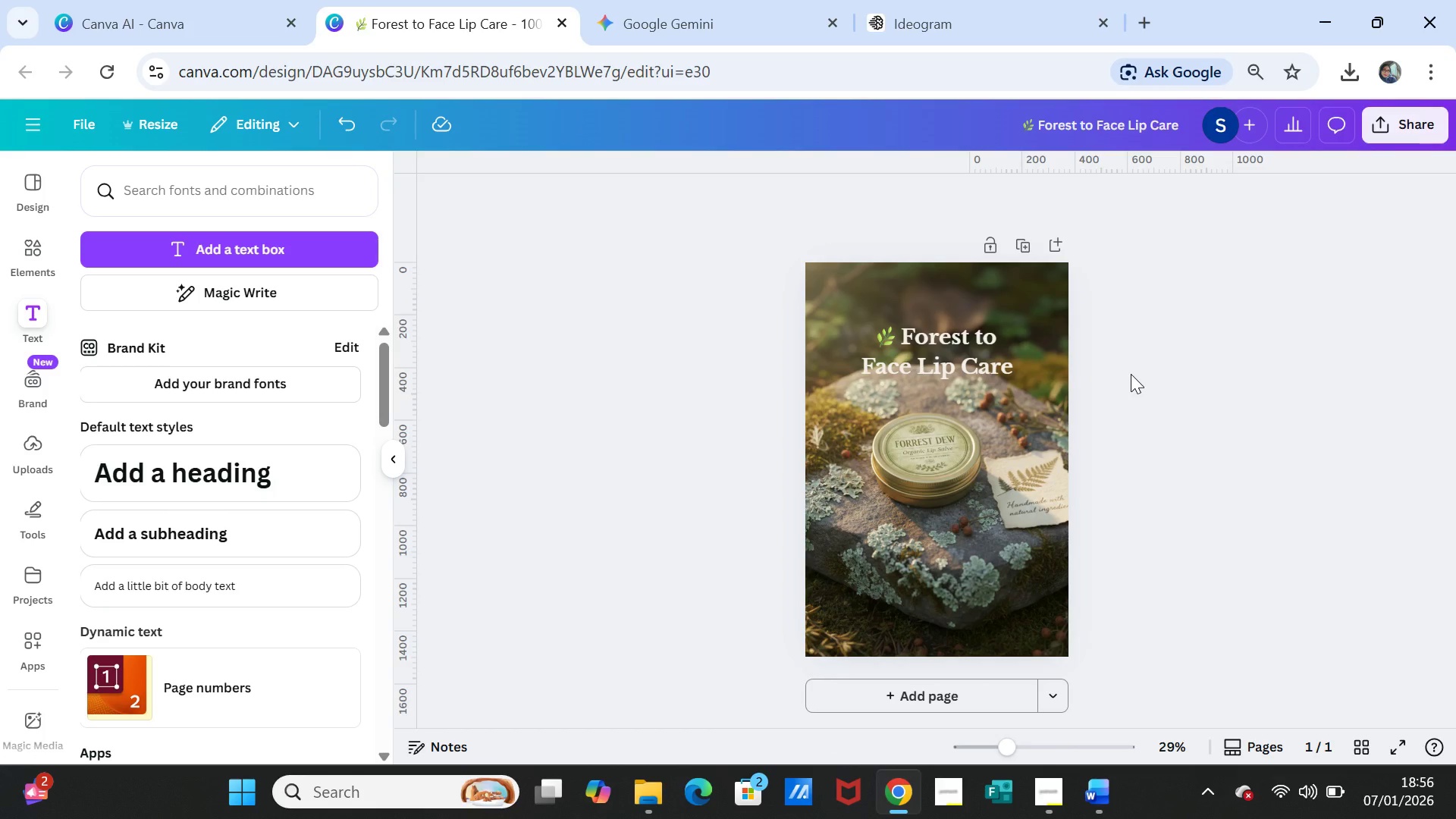 
left_click([977, 362])
 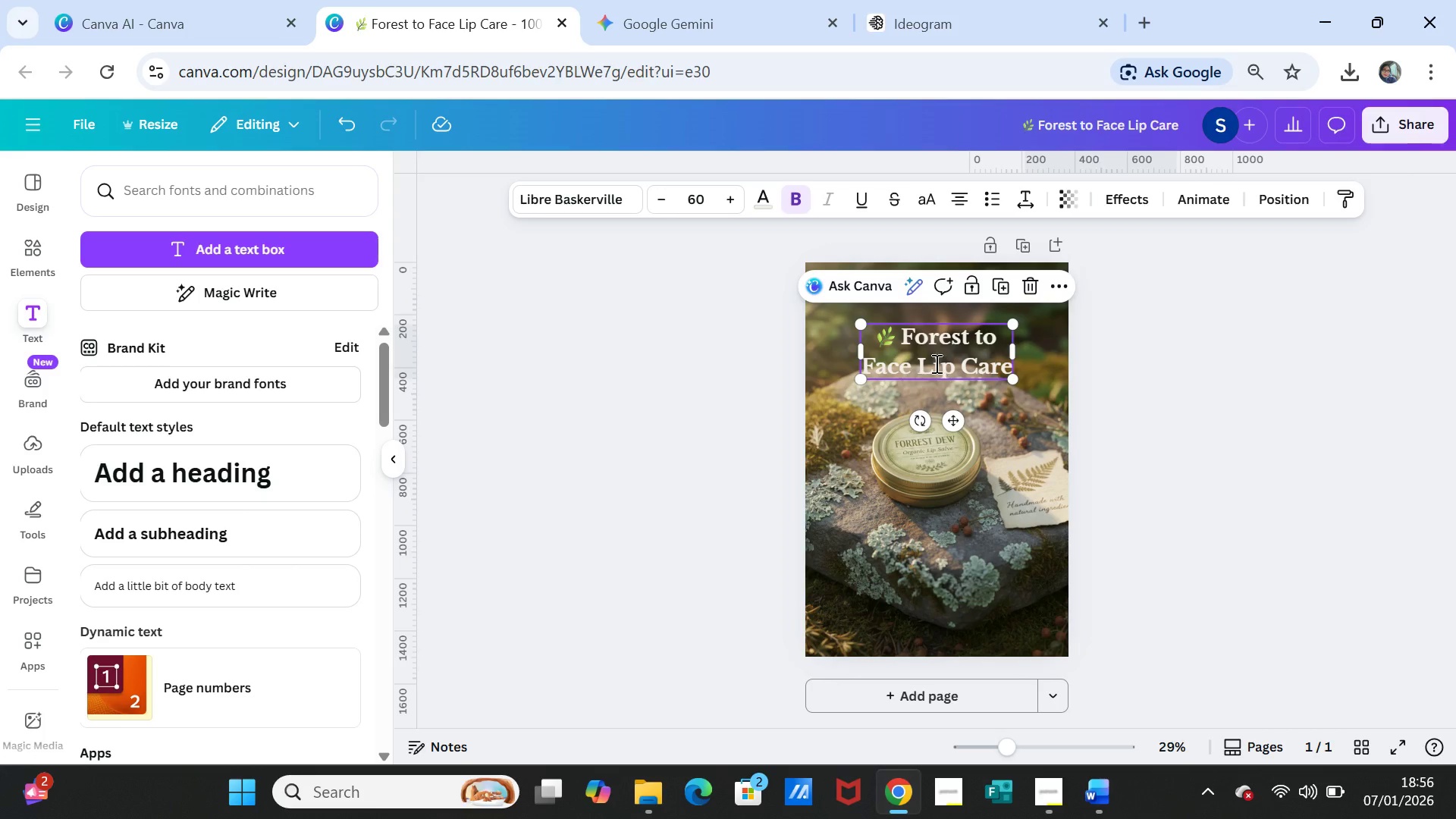 
double_click([935, 363])
 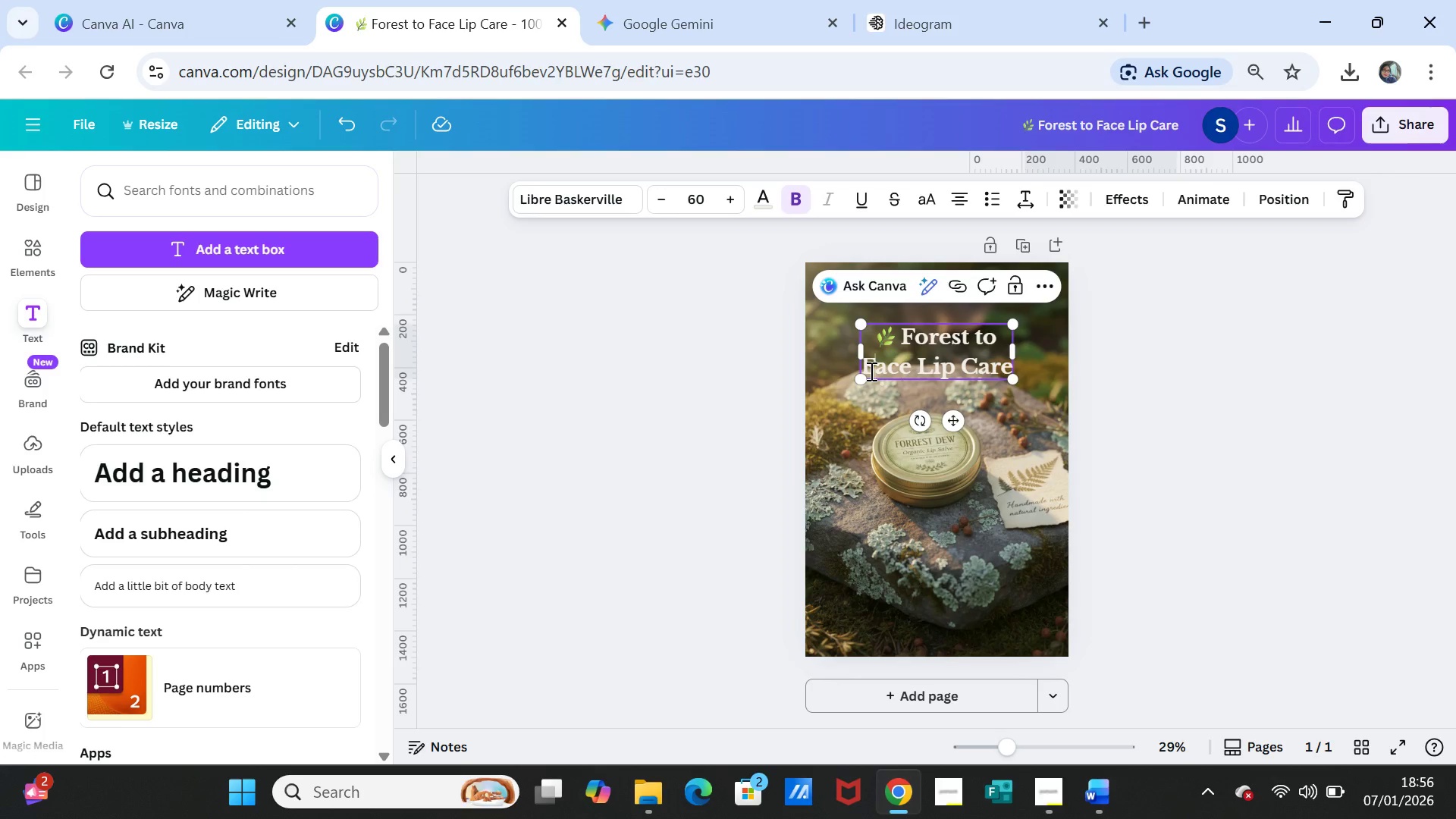 
double_click([870, 371])
 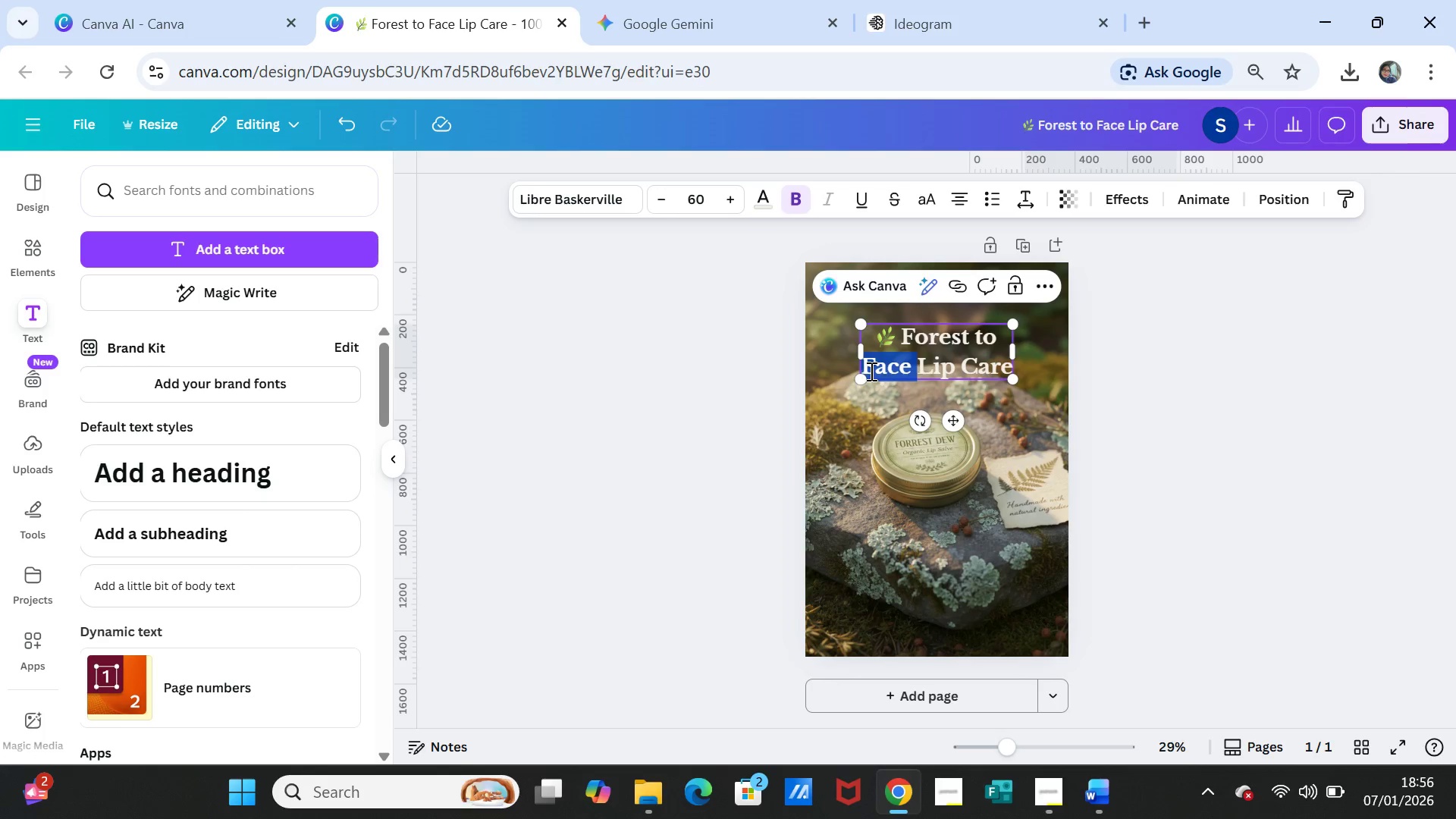 
triple_click([870, 371])
 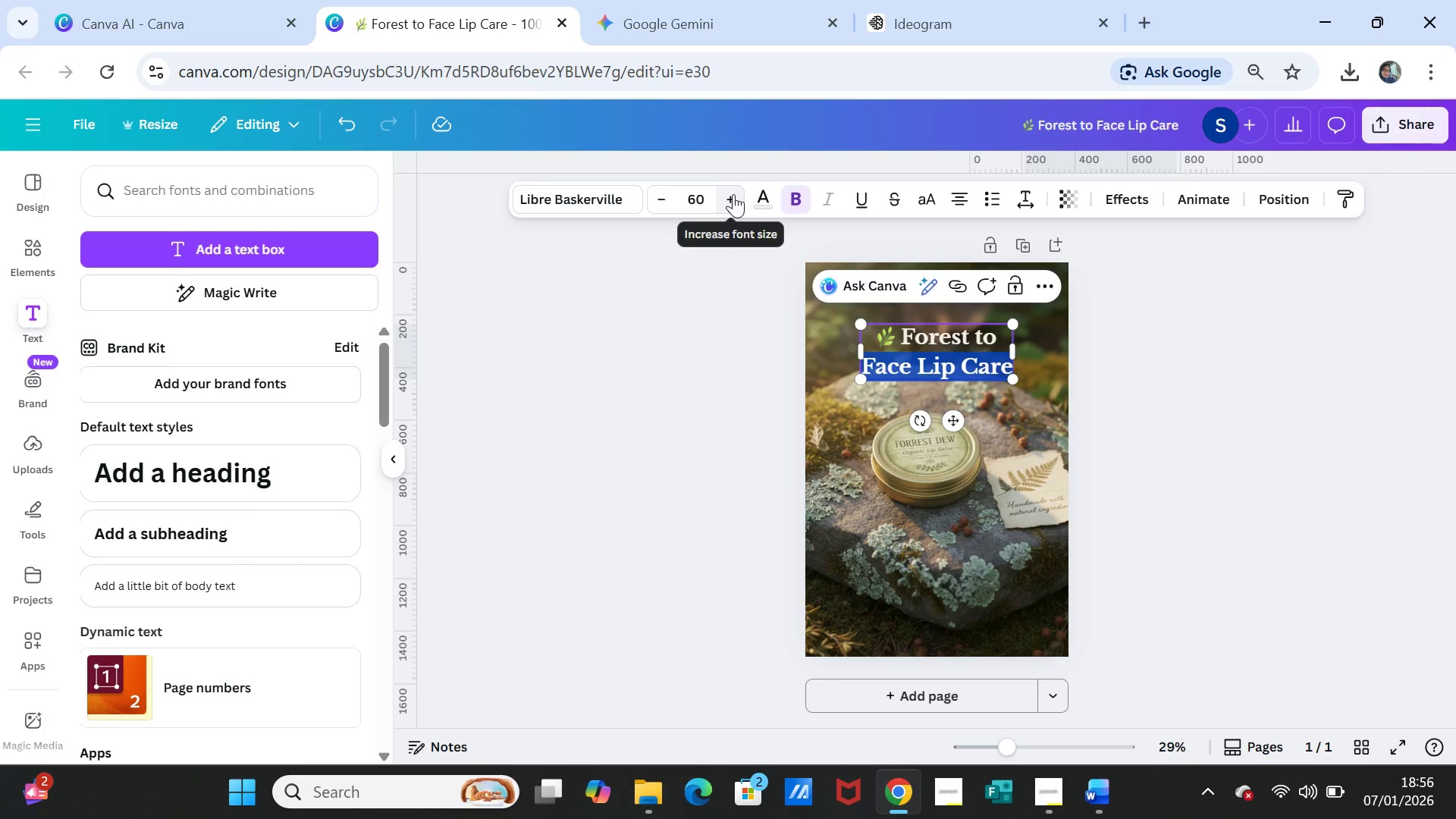 
double_click([733, 194])
 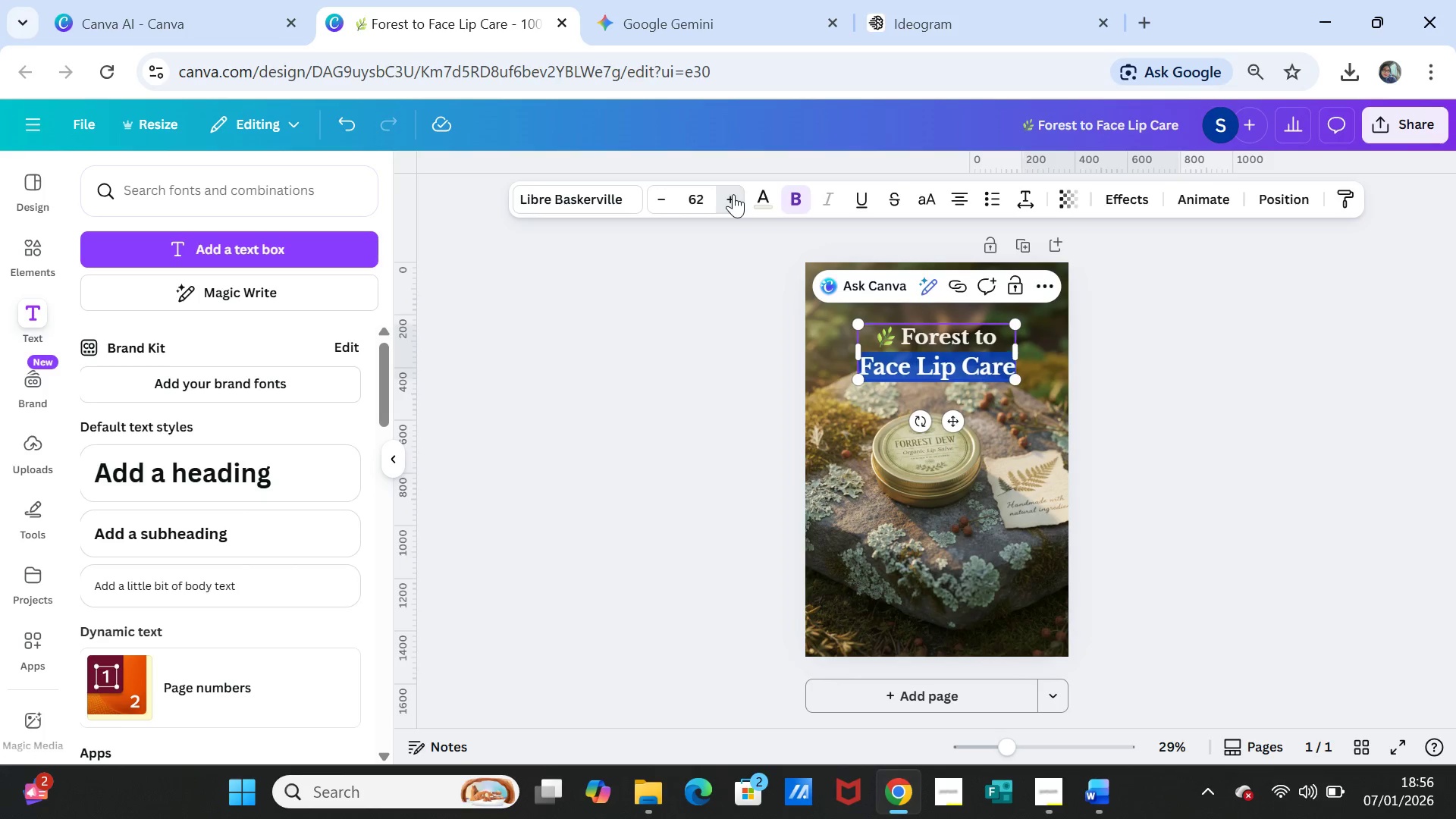 
triple_click([733, 194])
 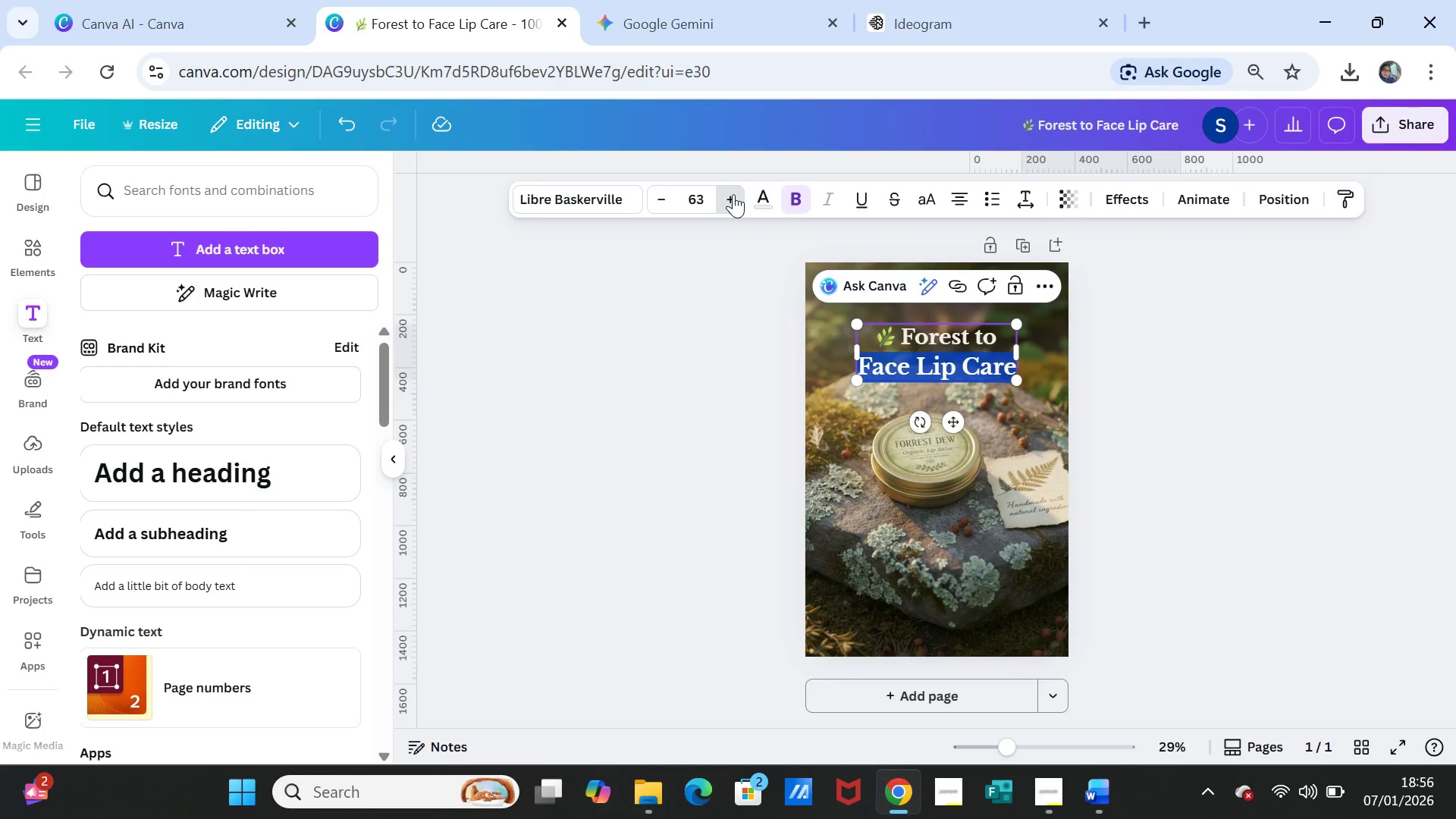 
triple_click([733, 194])
 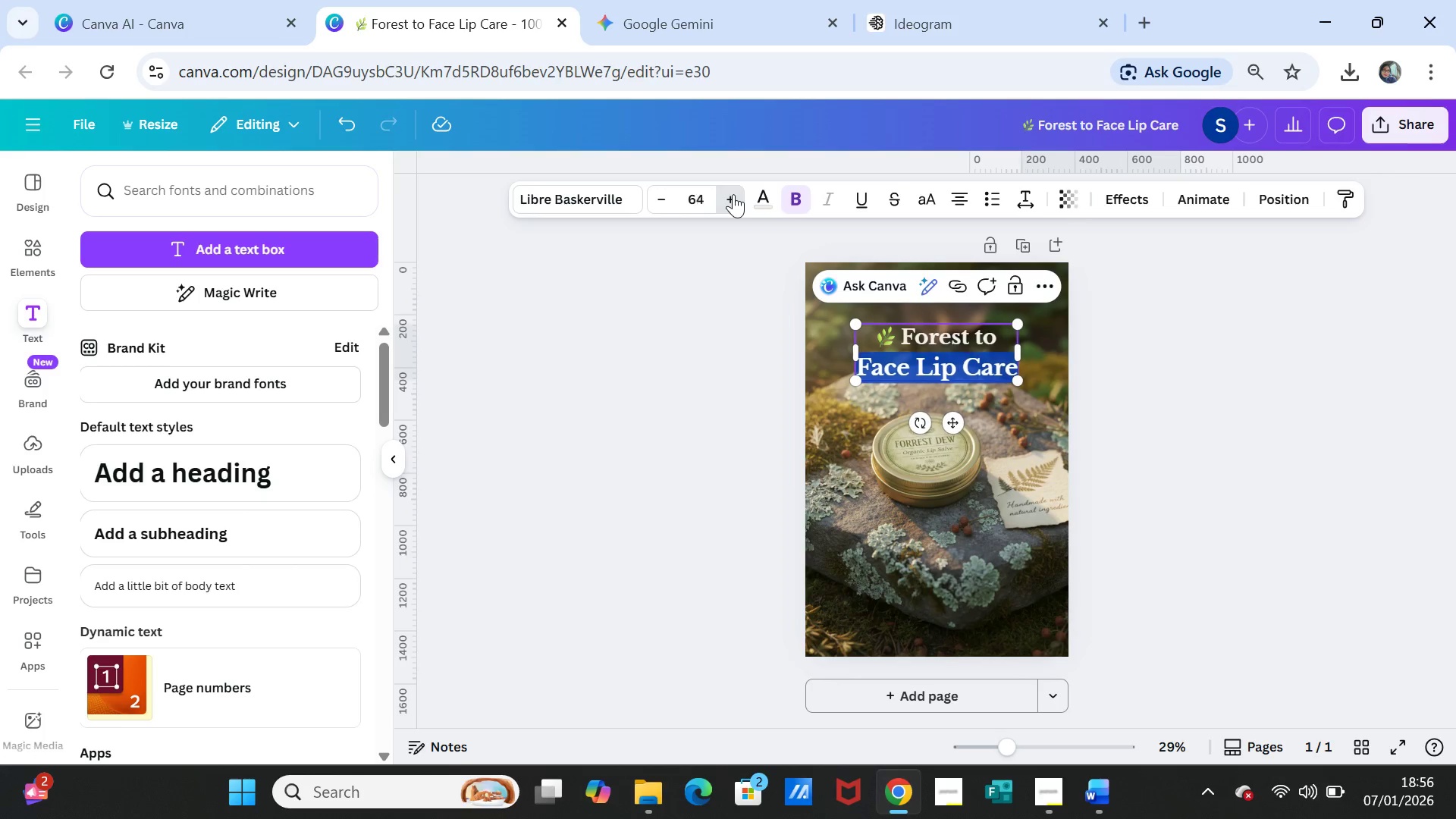 
triple_click([733, 194])
 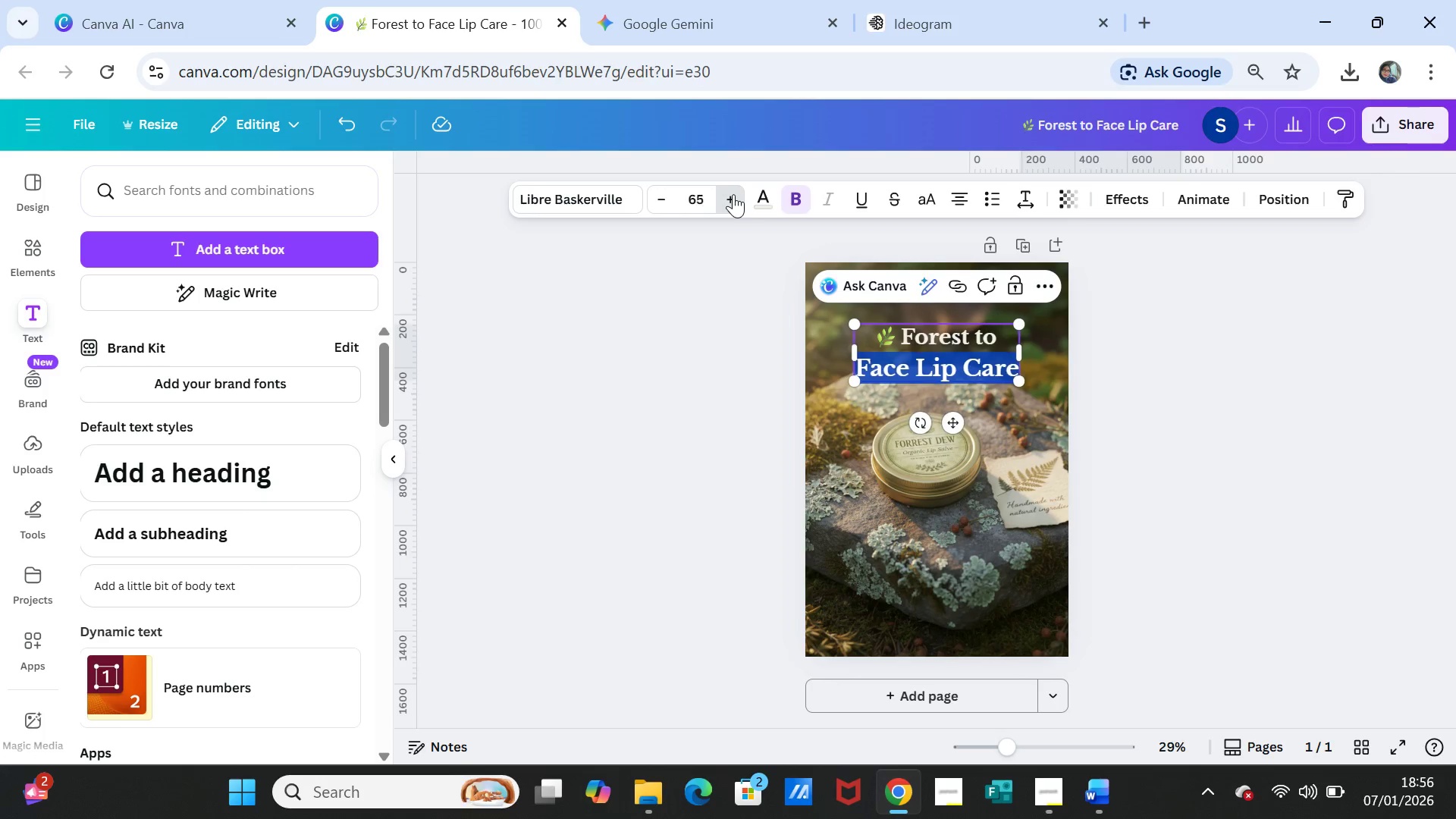 
triple_click([733, 194])
 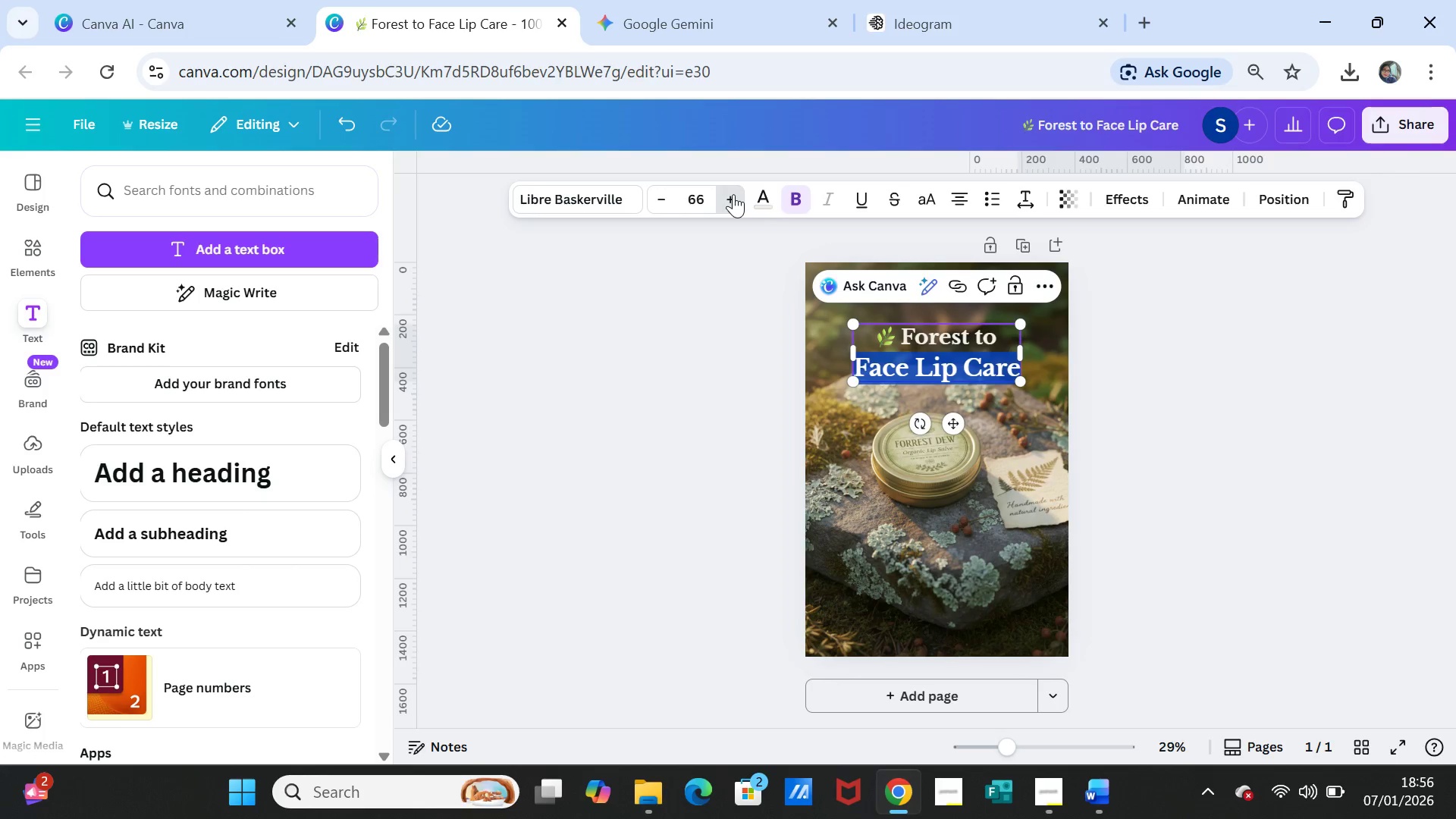 
triple_click([733, 194])
 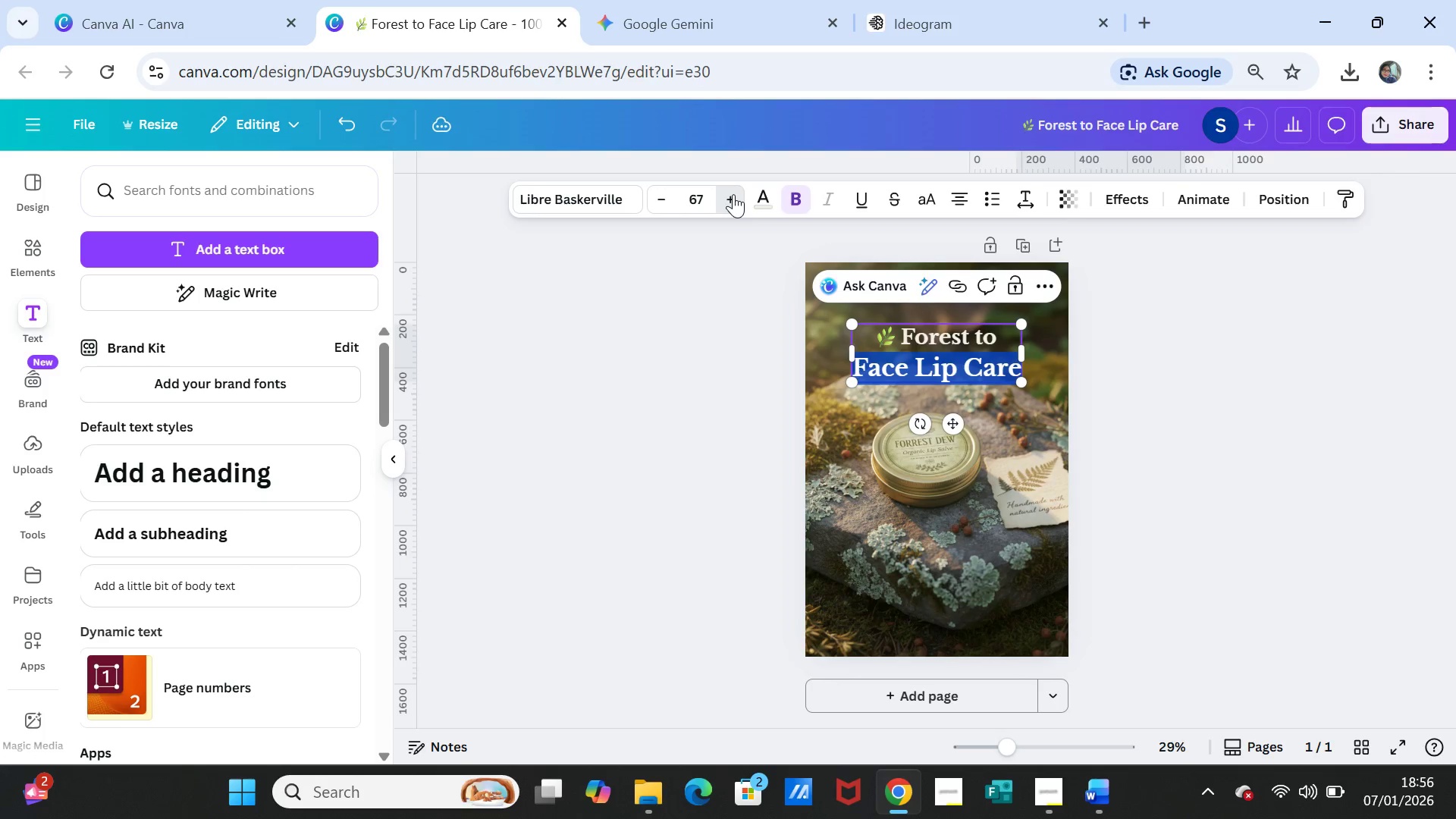 
triple_click([733, 194])
 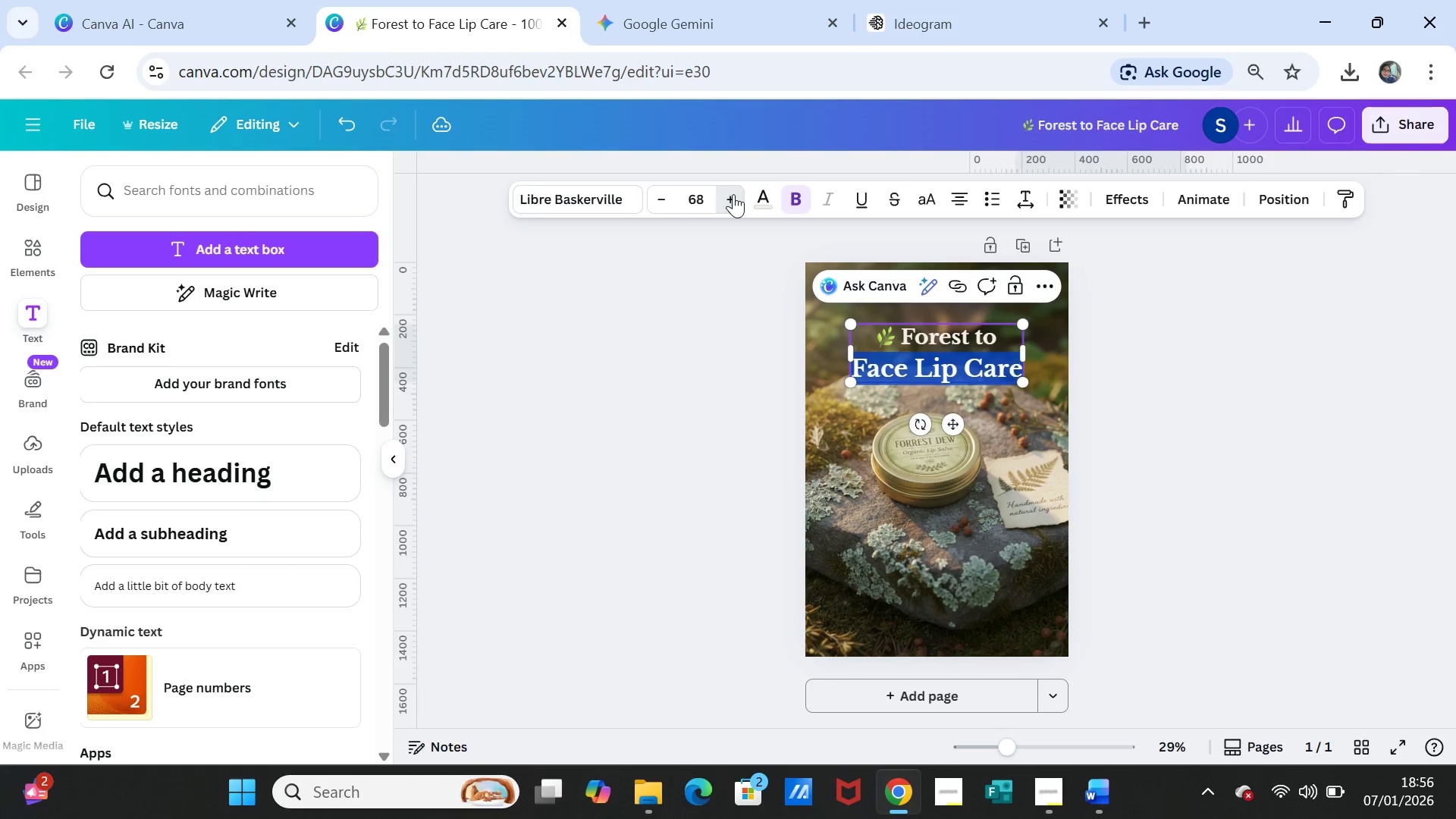 
triple_click([733, 194])
 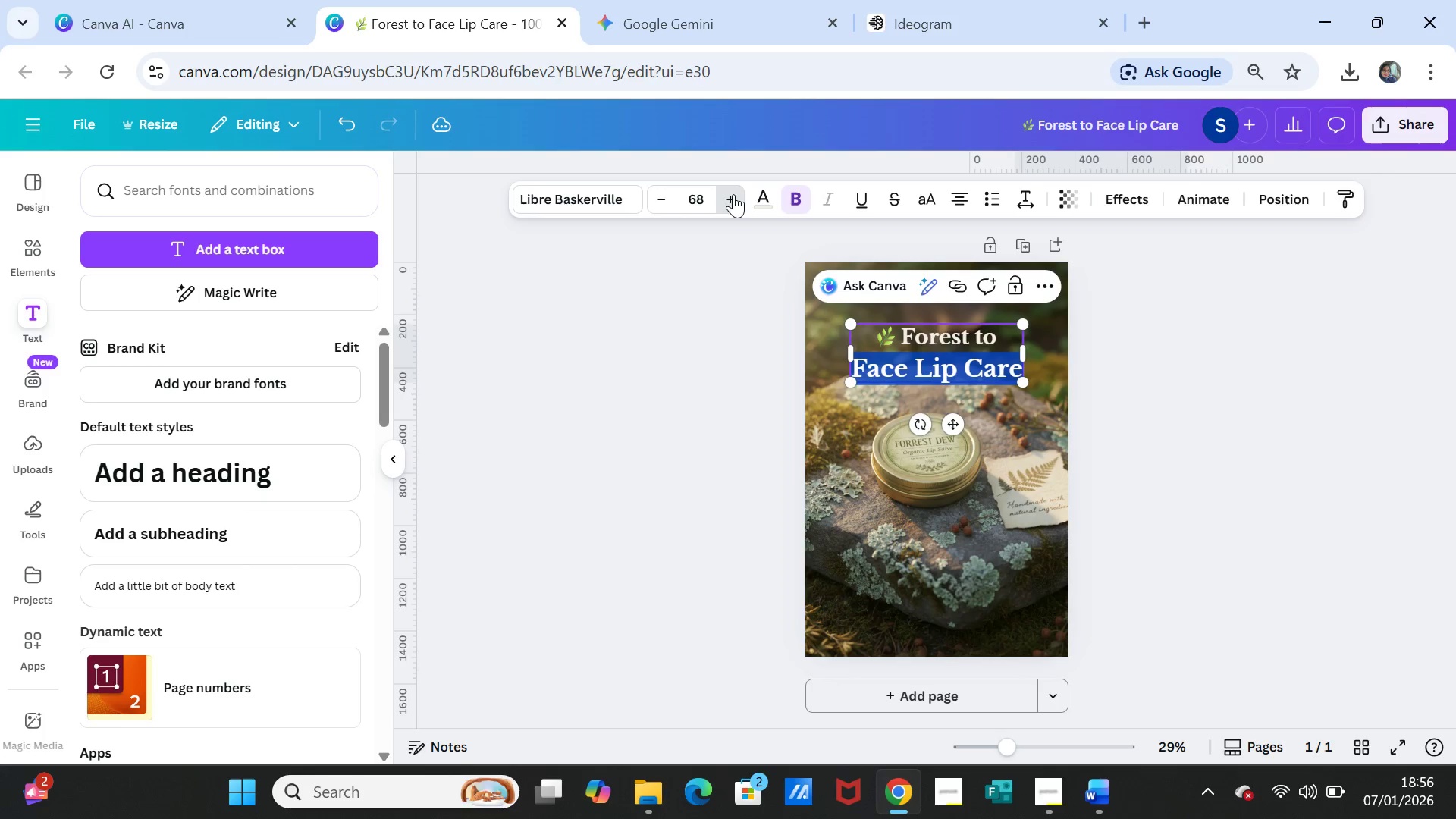 
triple_click([733, 194])
 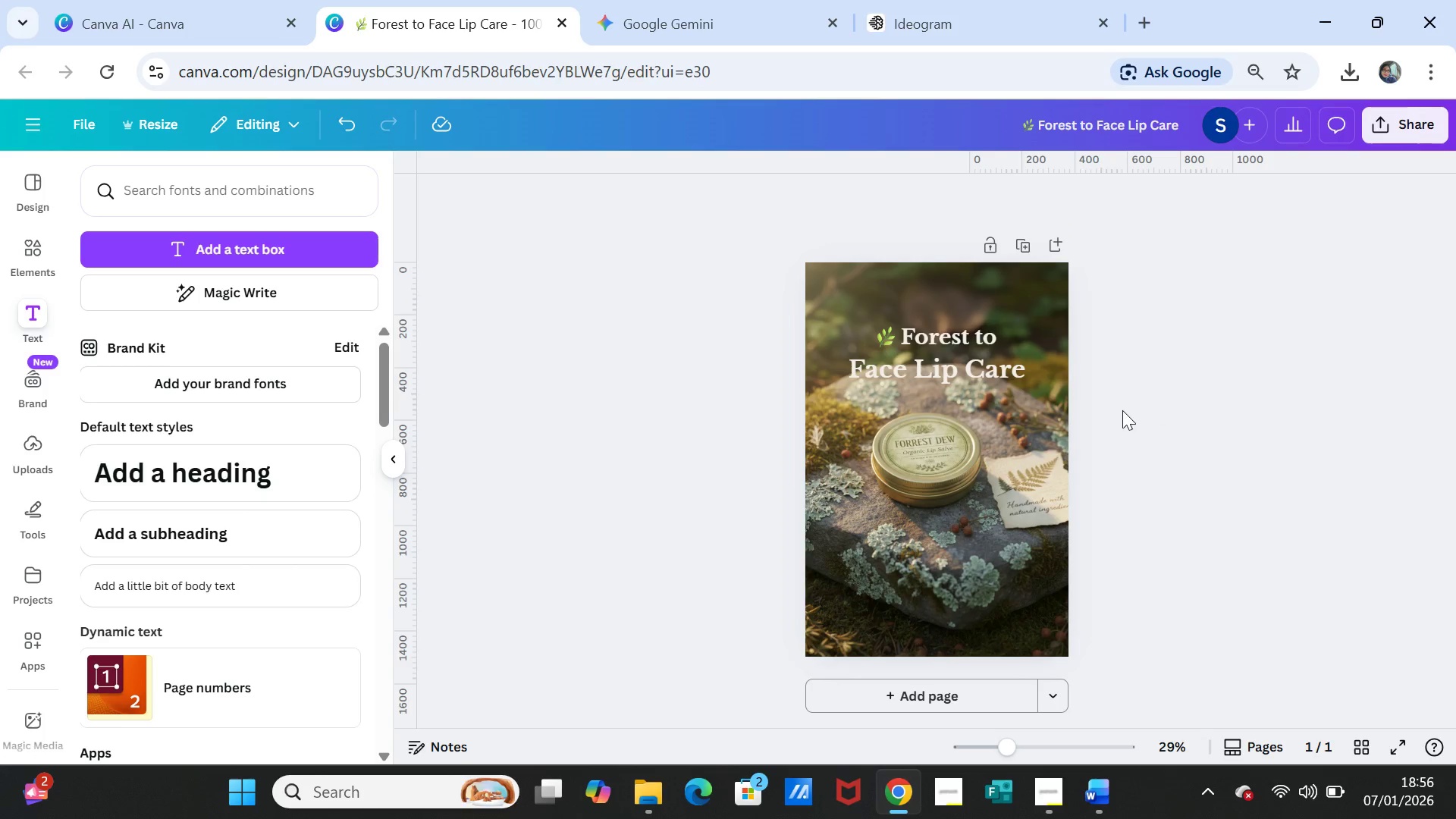 
double_click([1122, 410])
 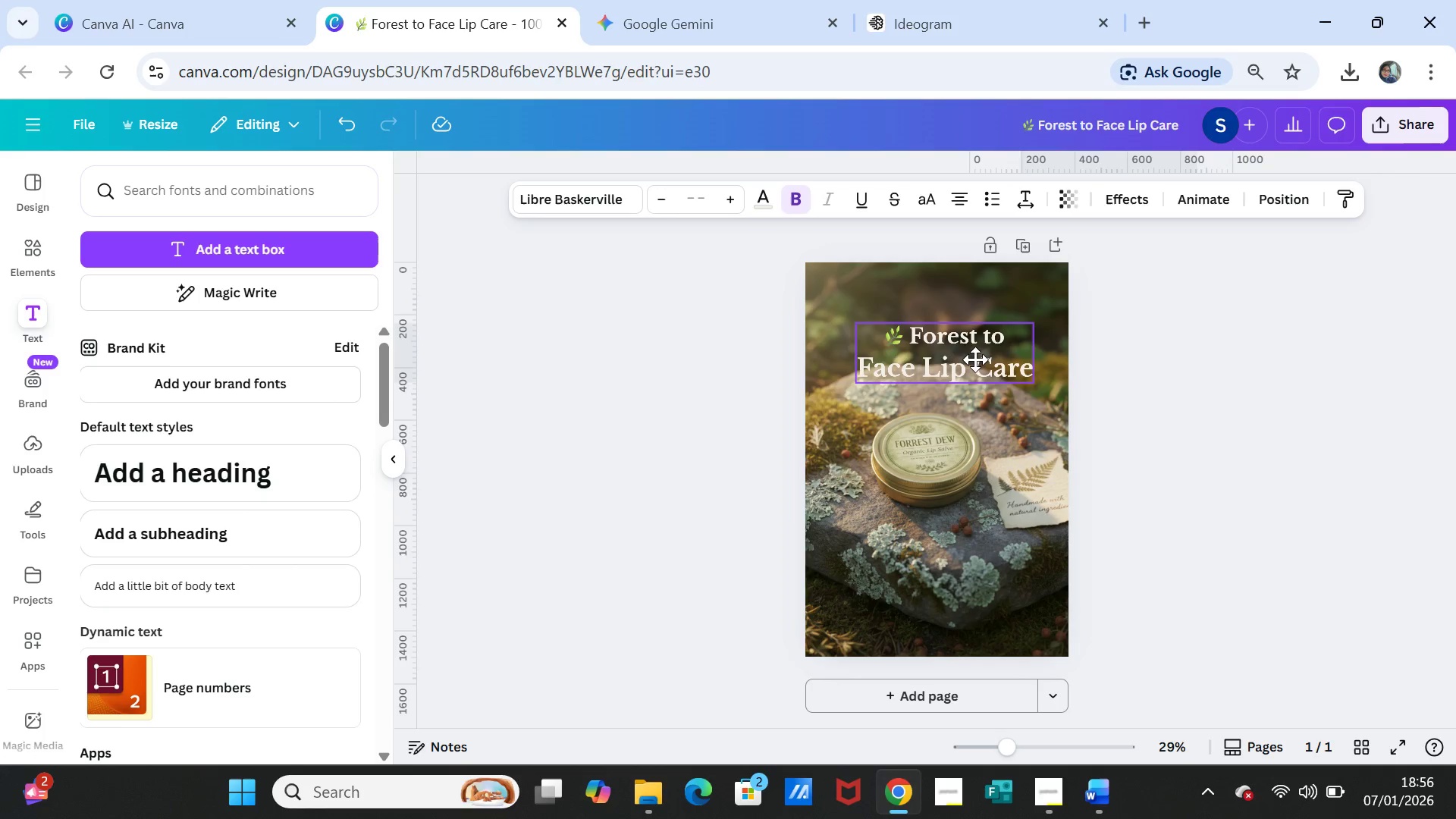 
wait(7.7)
 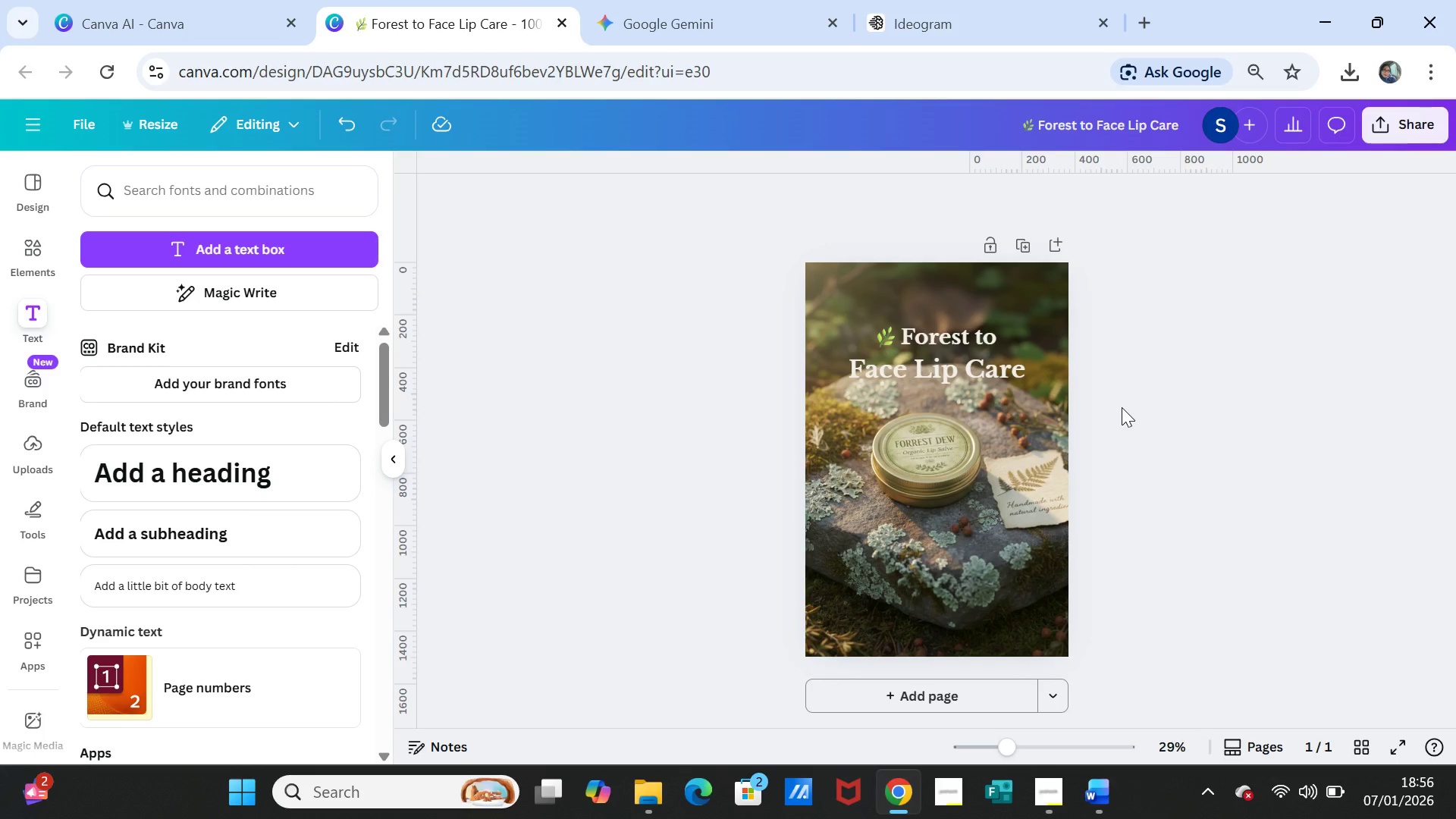 
left_click([1118, 373])
 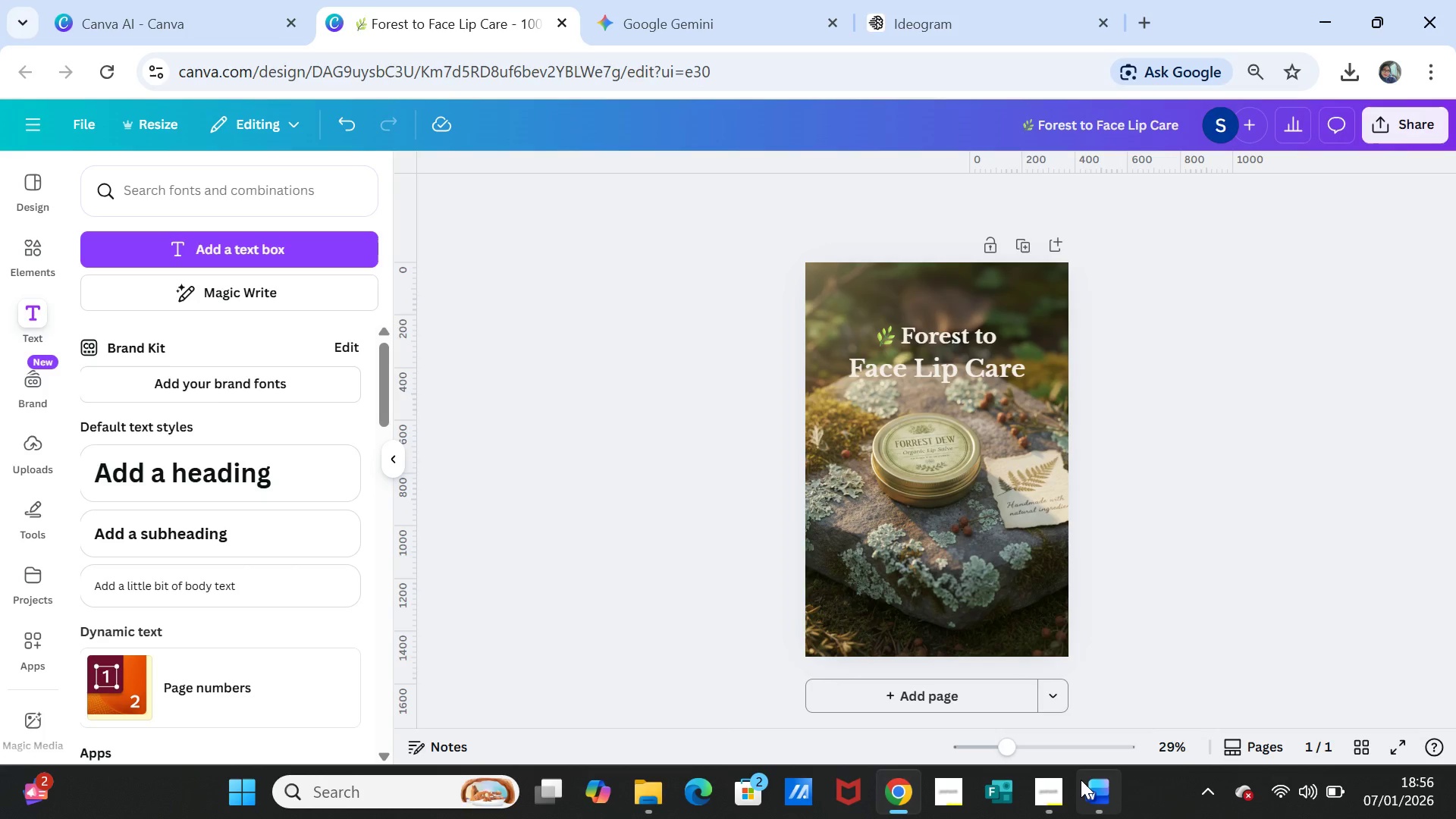 
wait(5.14)
 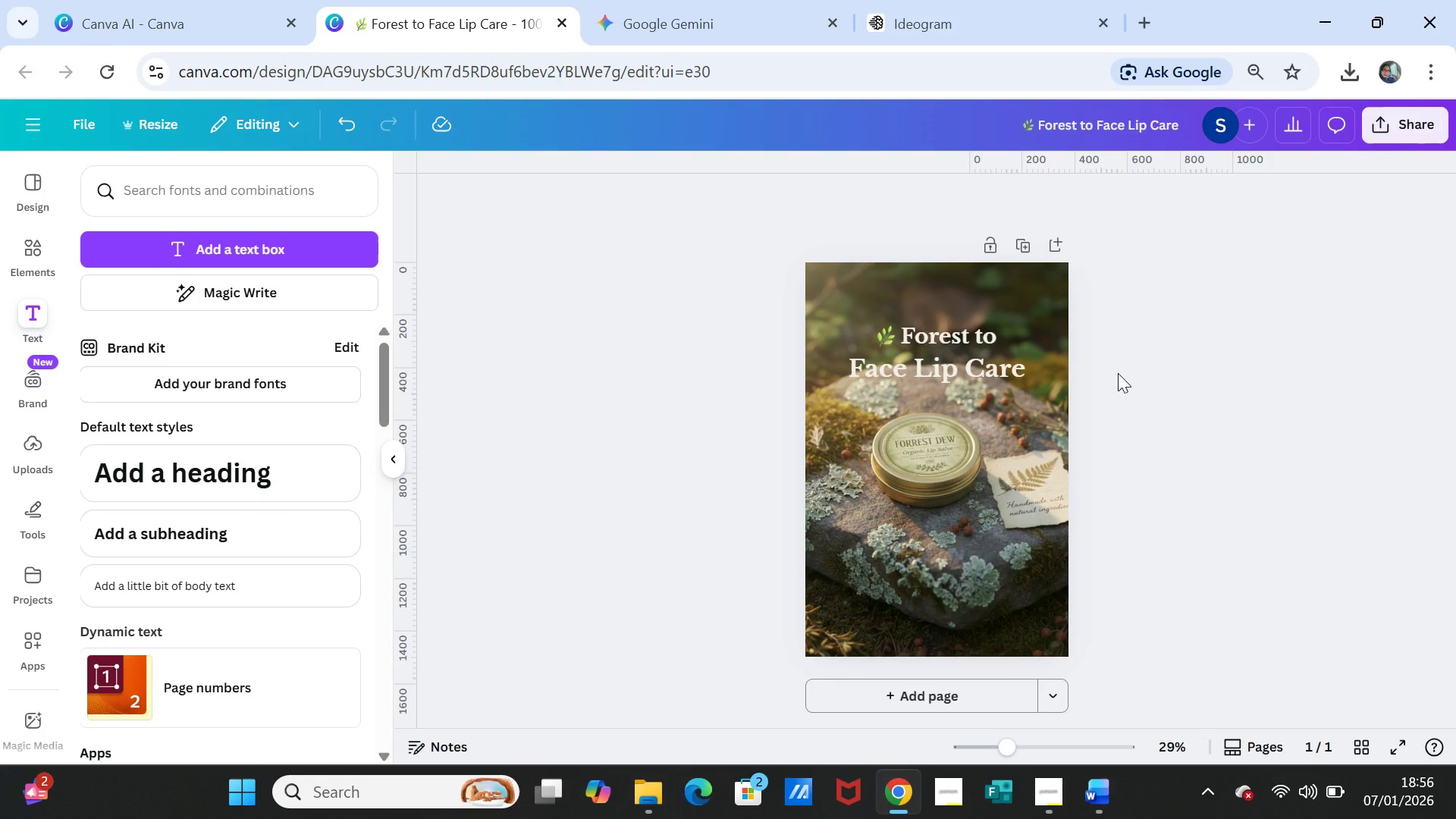 
left_click([1005, 370])
 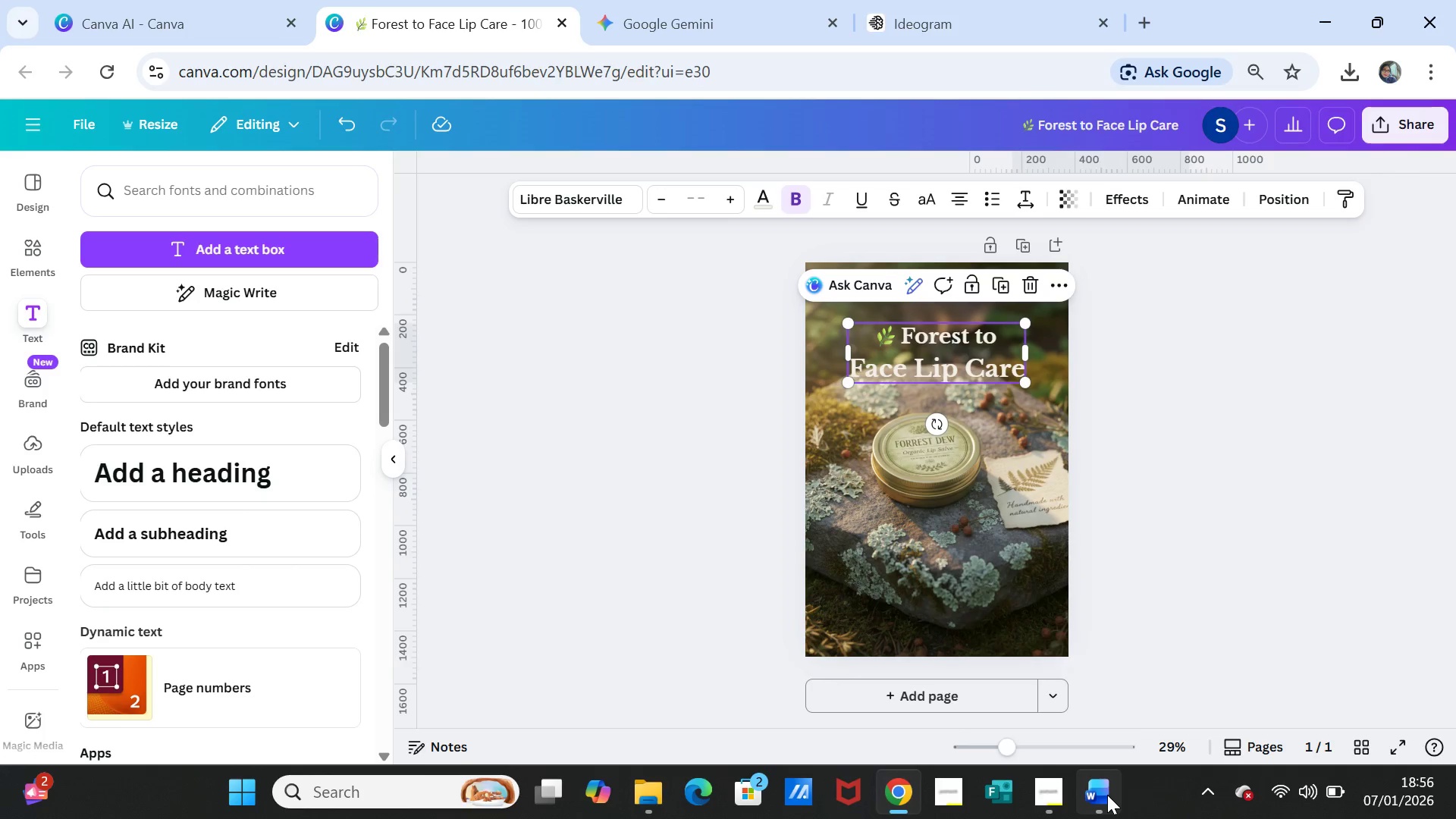 
left_click([1107, 795])
 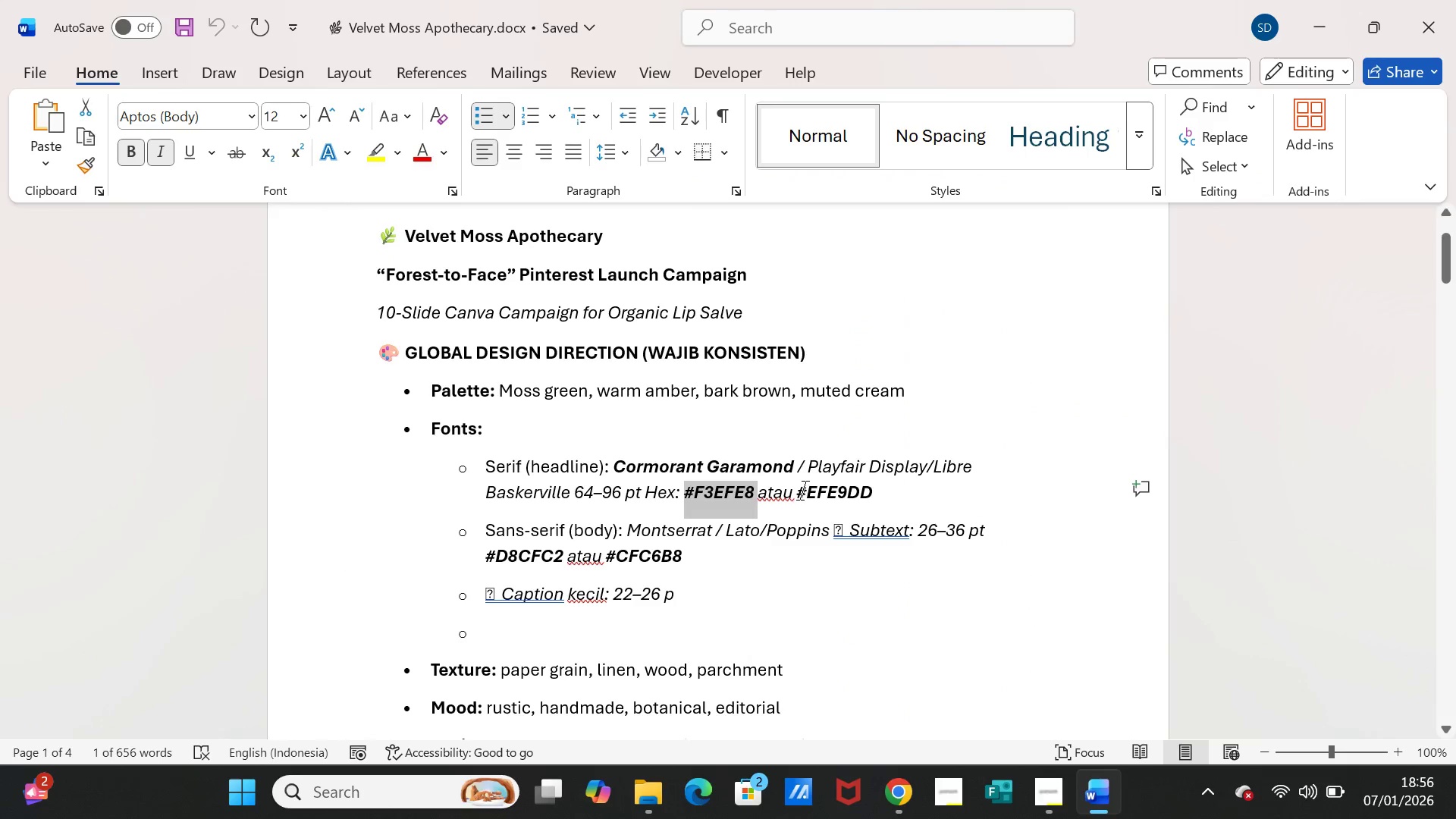 
left_click_drag(start_coordinate=[799, 489], to_coordinate=[861, 489])
 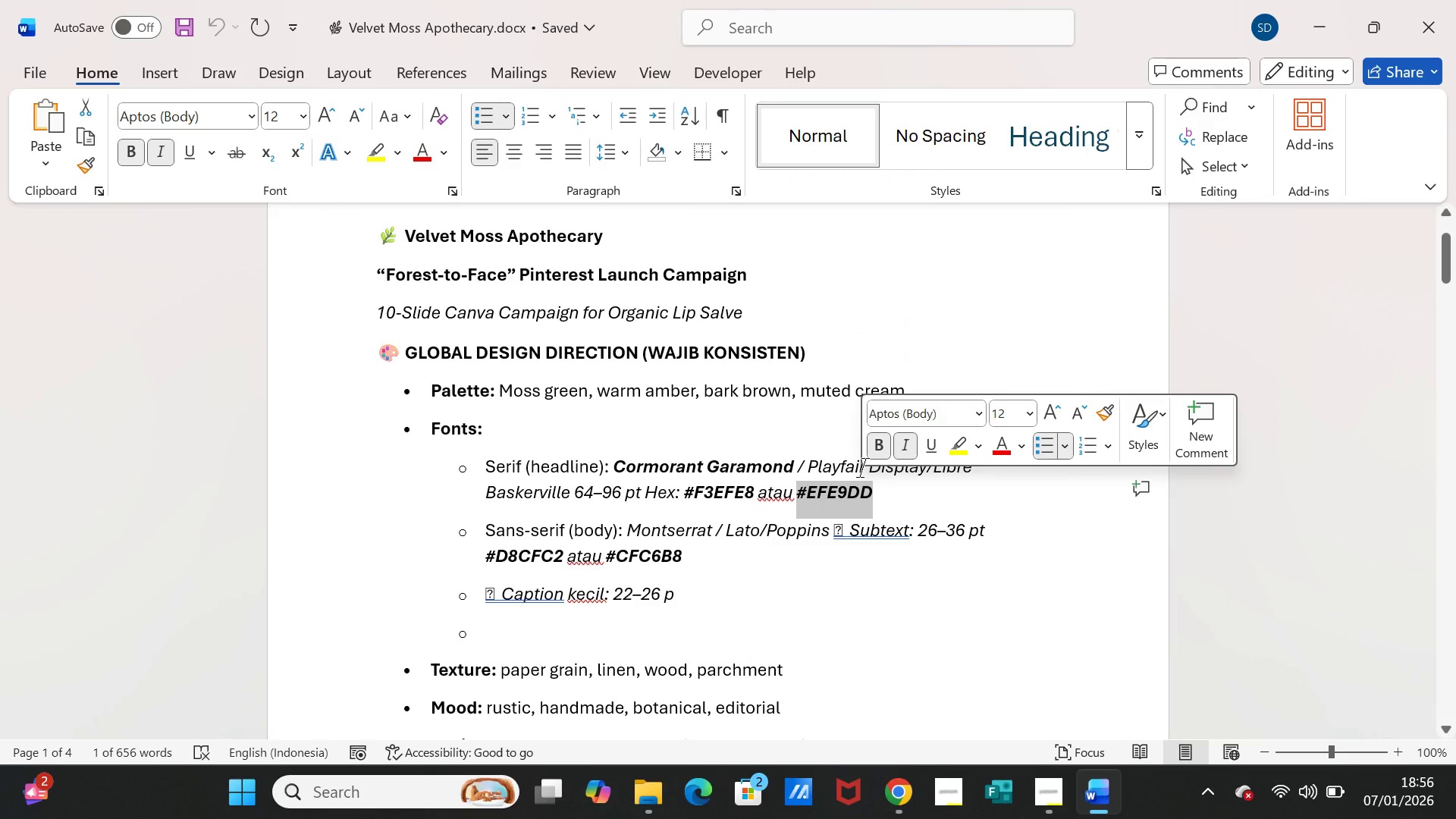 
key(Control+C)
 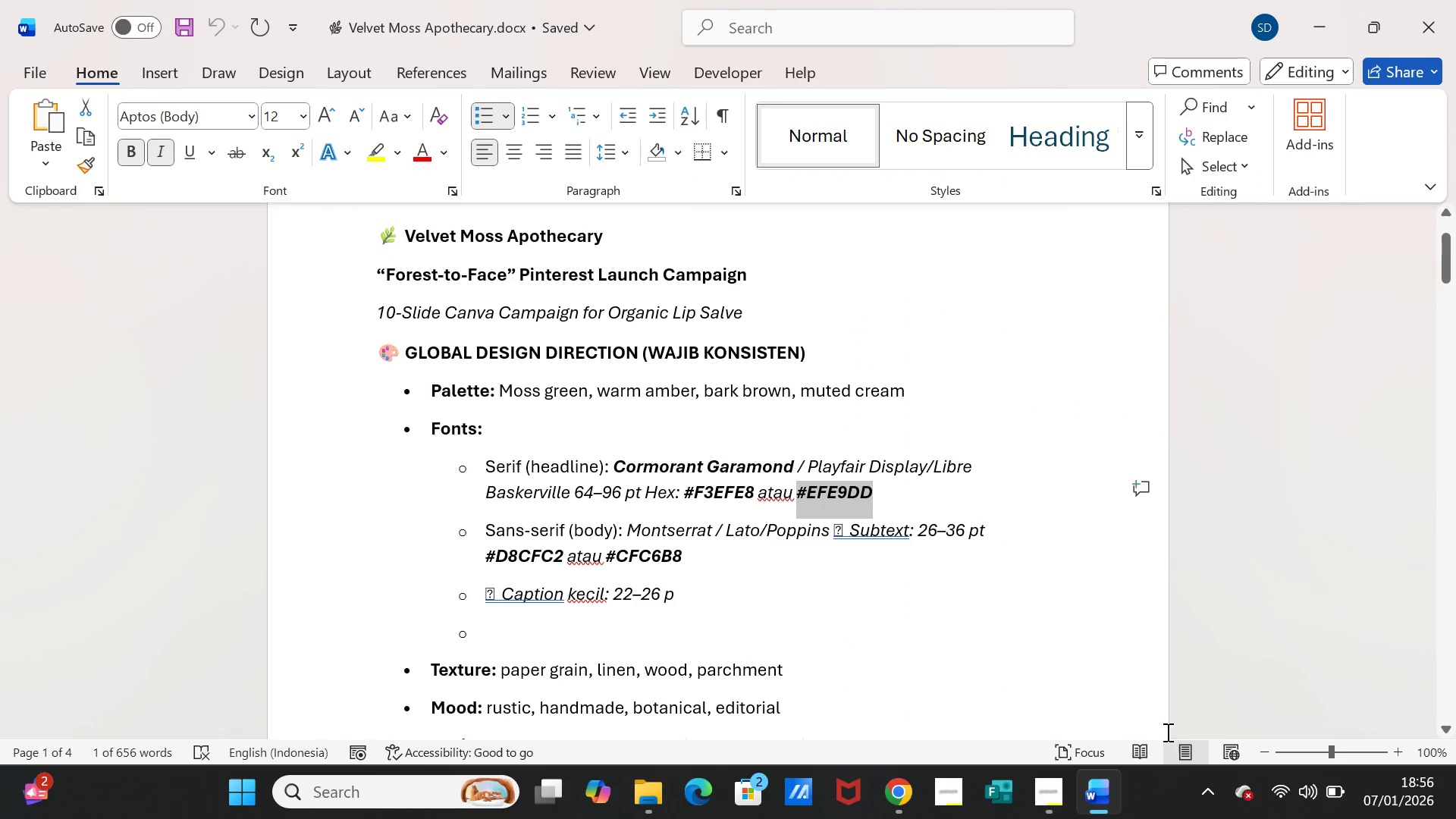 
left_click([1100, 792])
 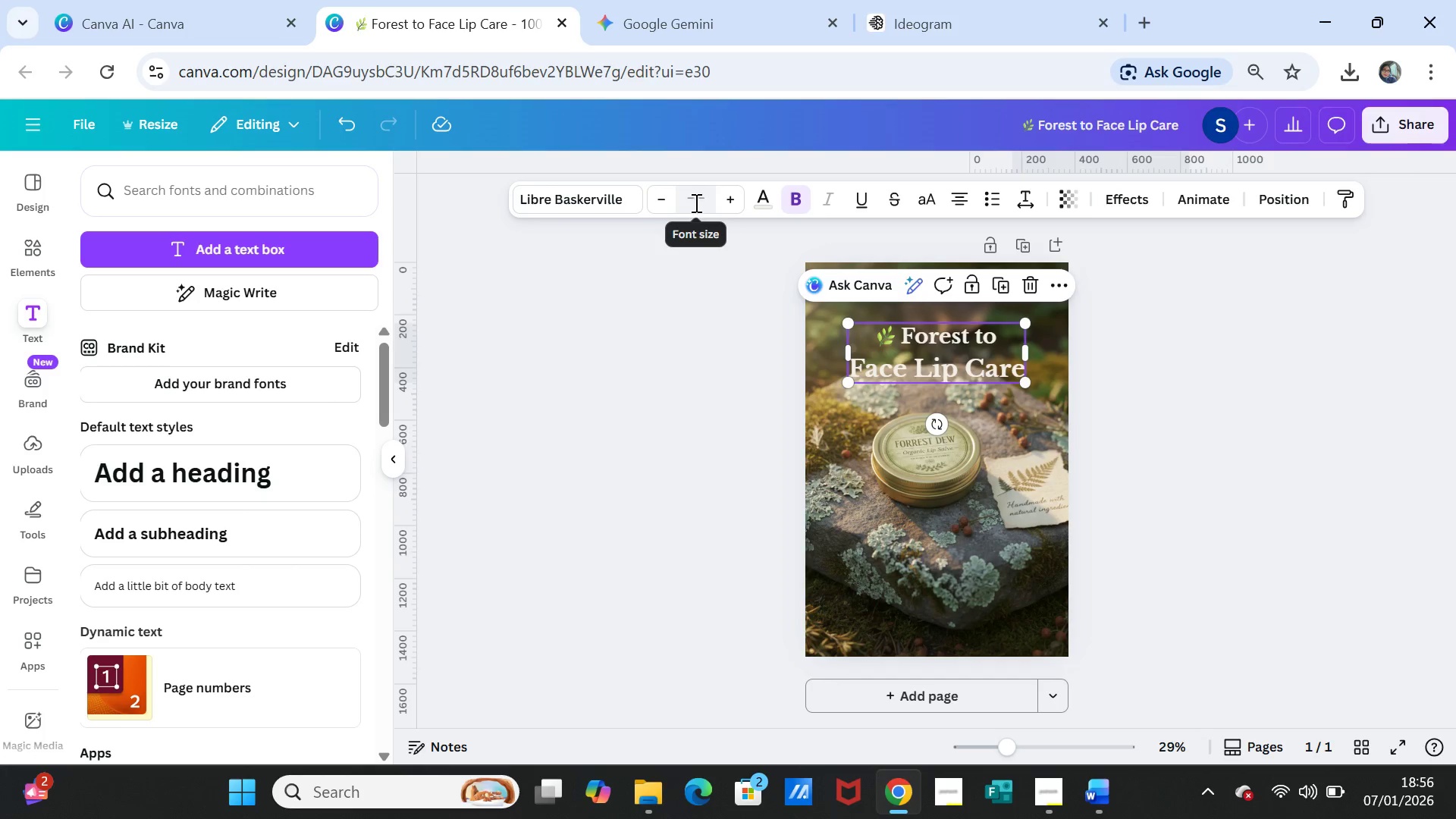 
left_click([767, 201])
 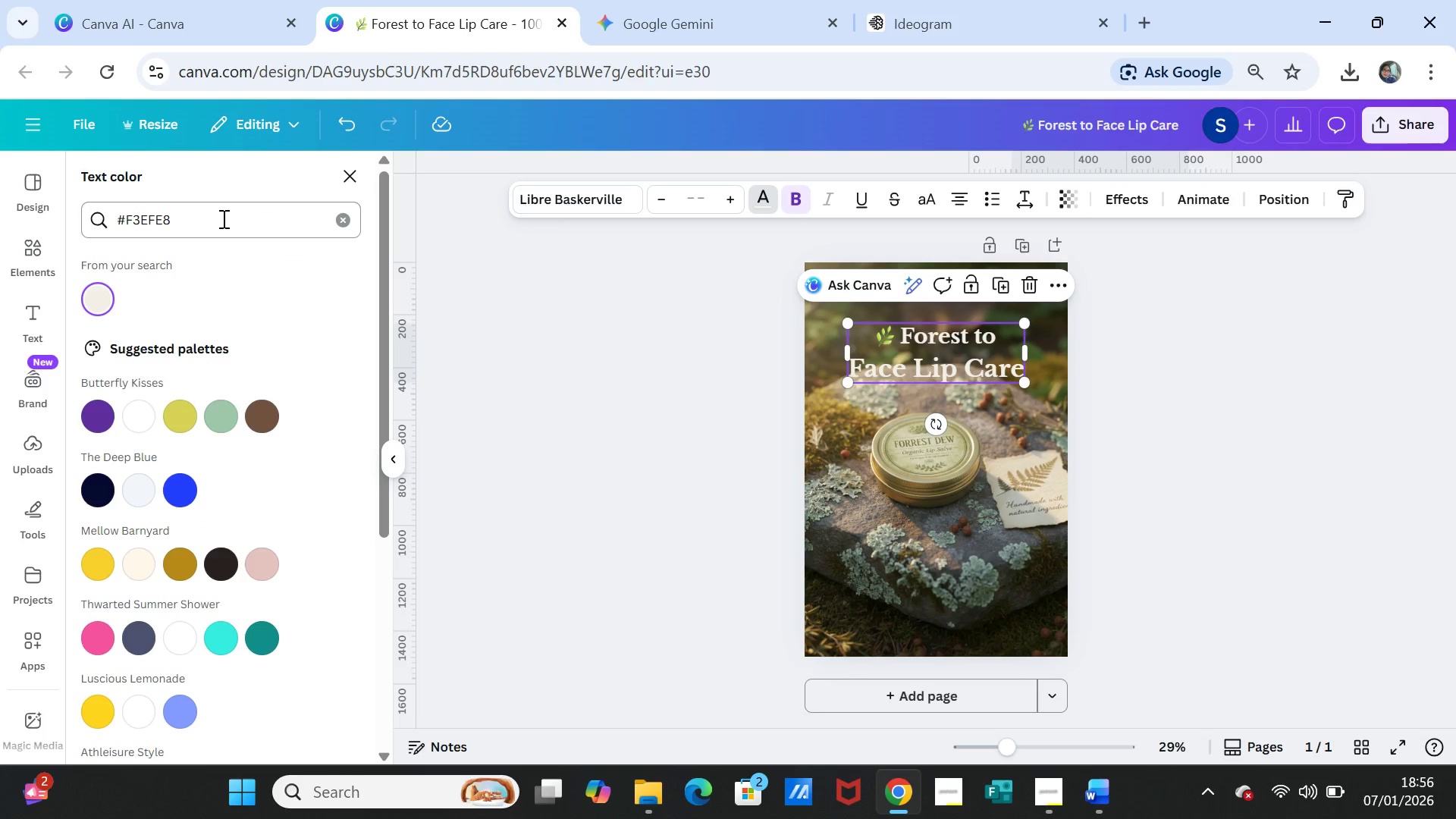 
double_click([222, 218])
 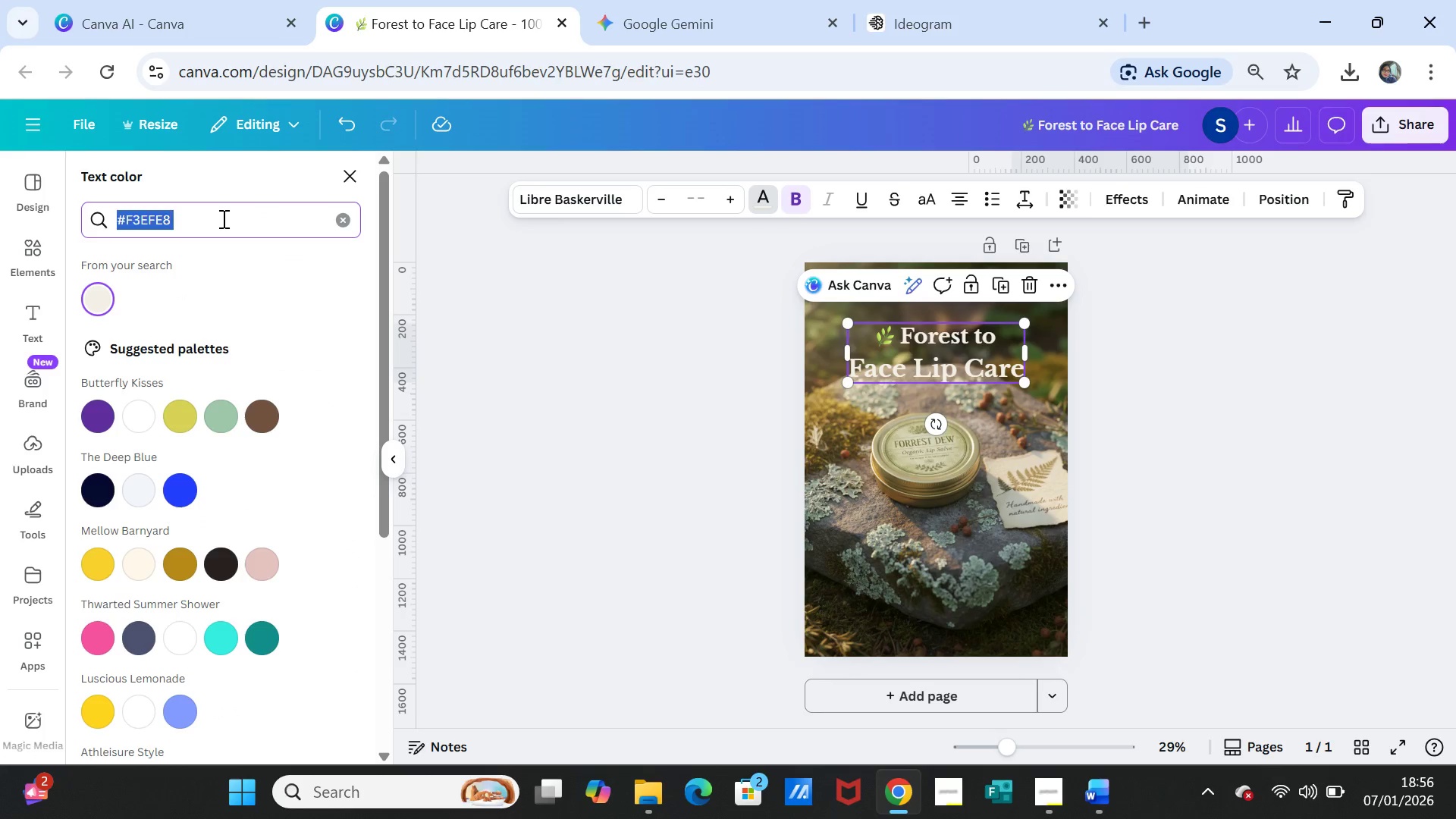 
triple_click([222, 218])
 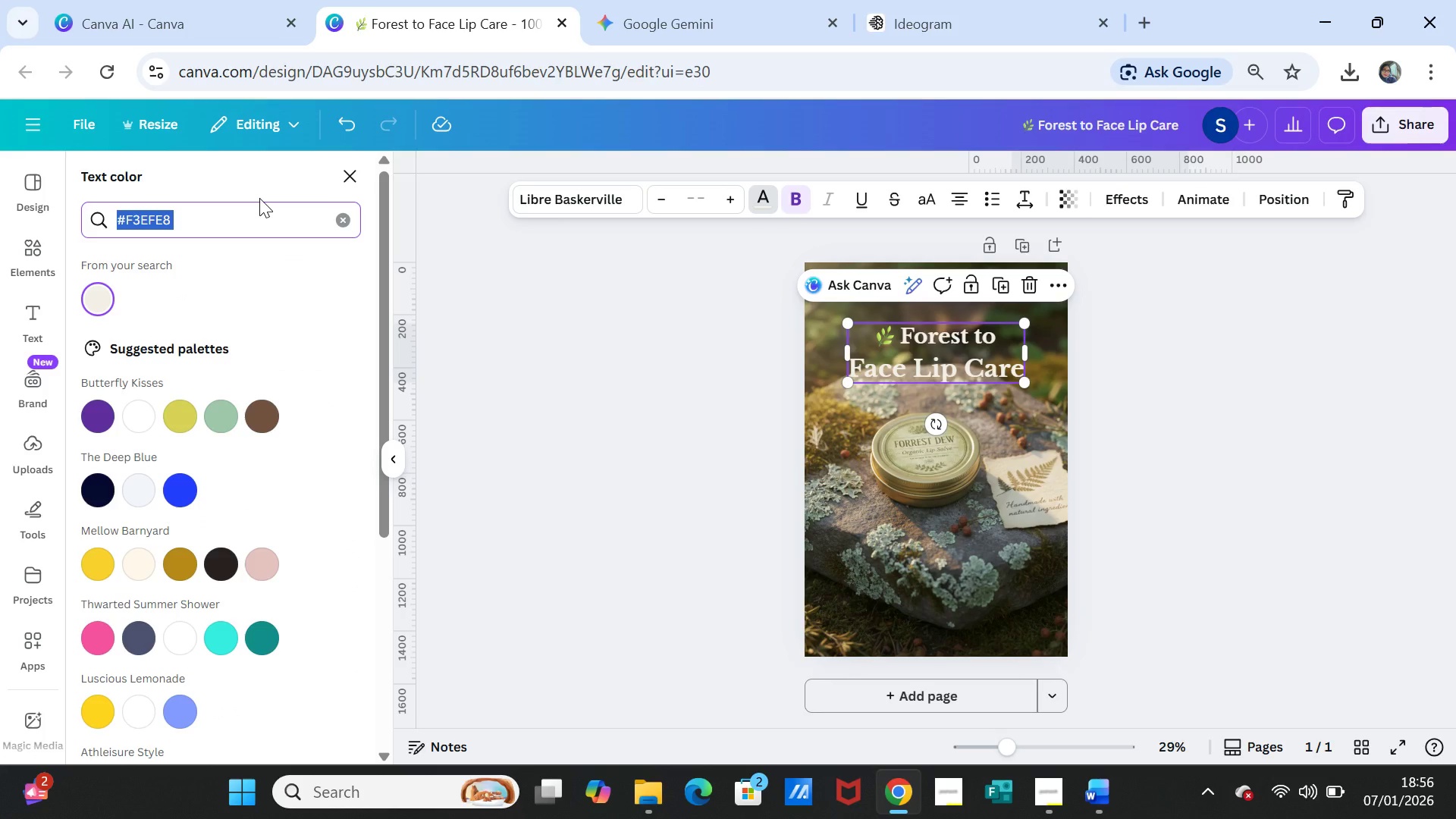 
key(Control+V)
 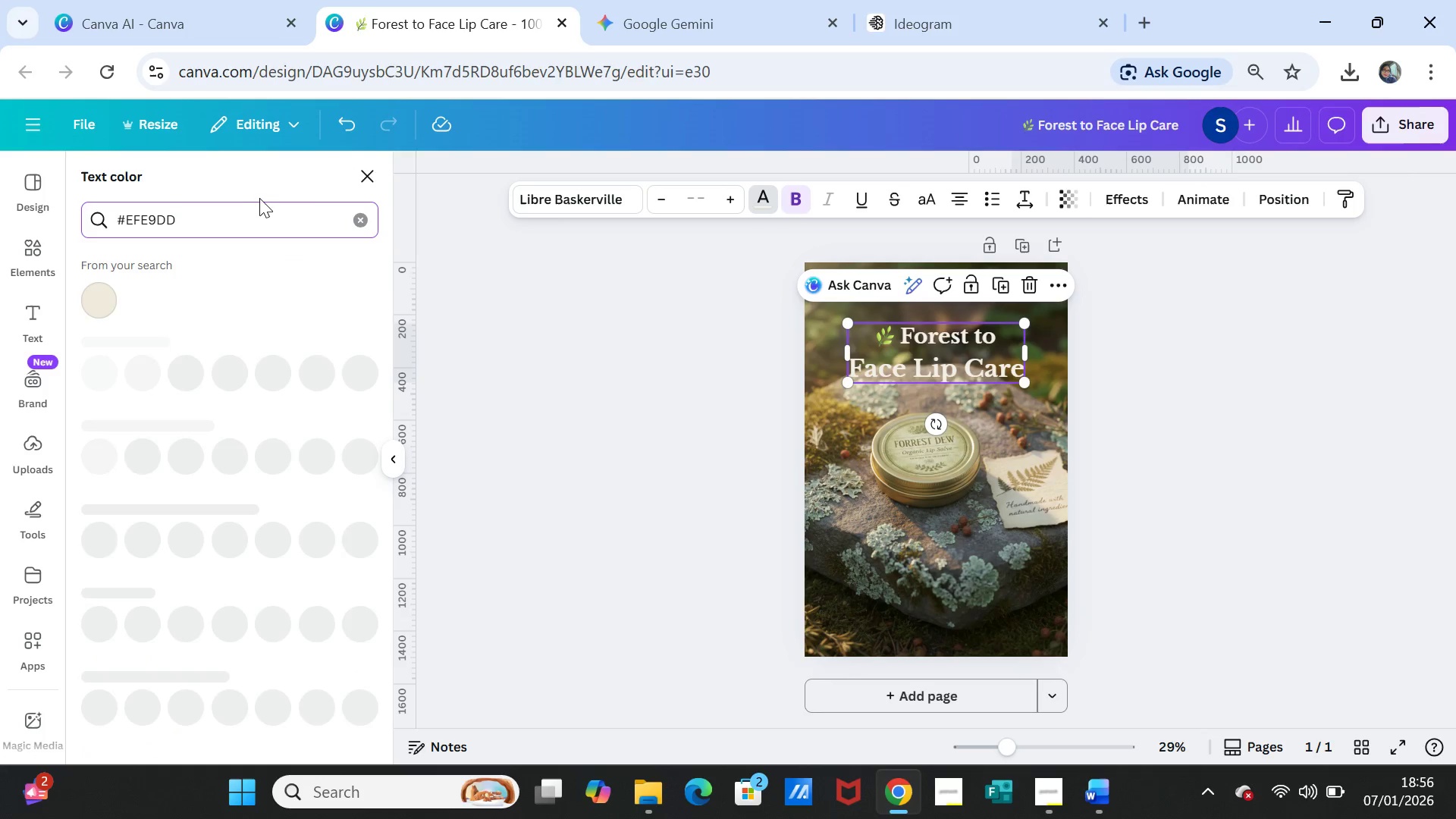 
mouse_move([312, 205])
 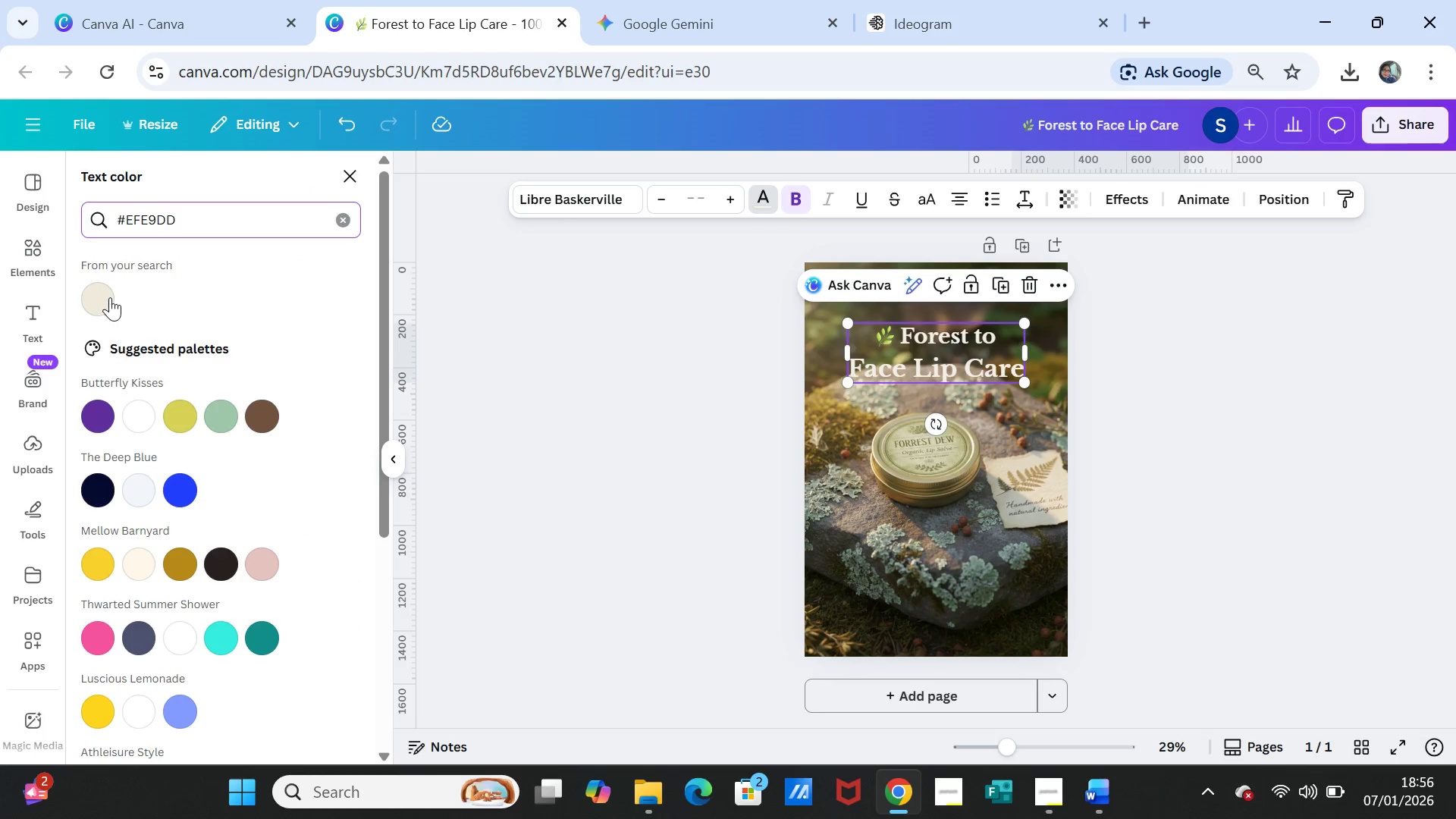 
left_click([110, 297])
 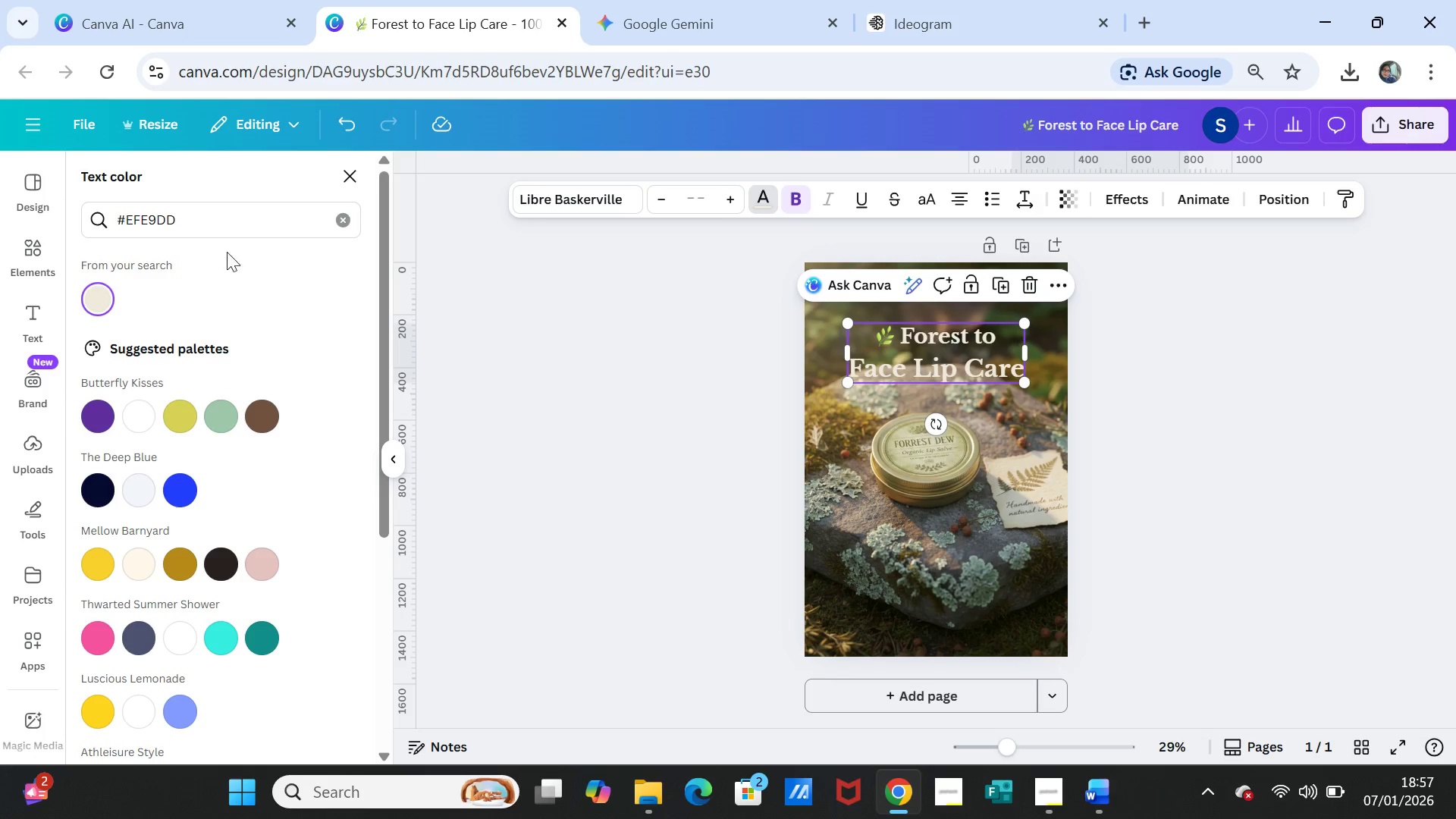 
wait(6.34)
 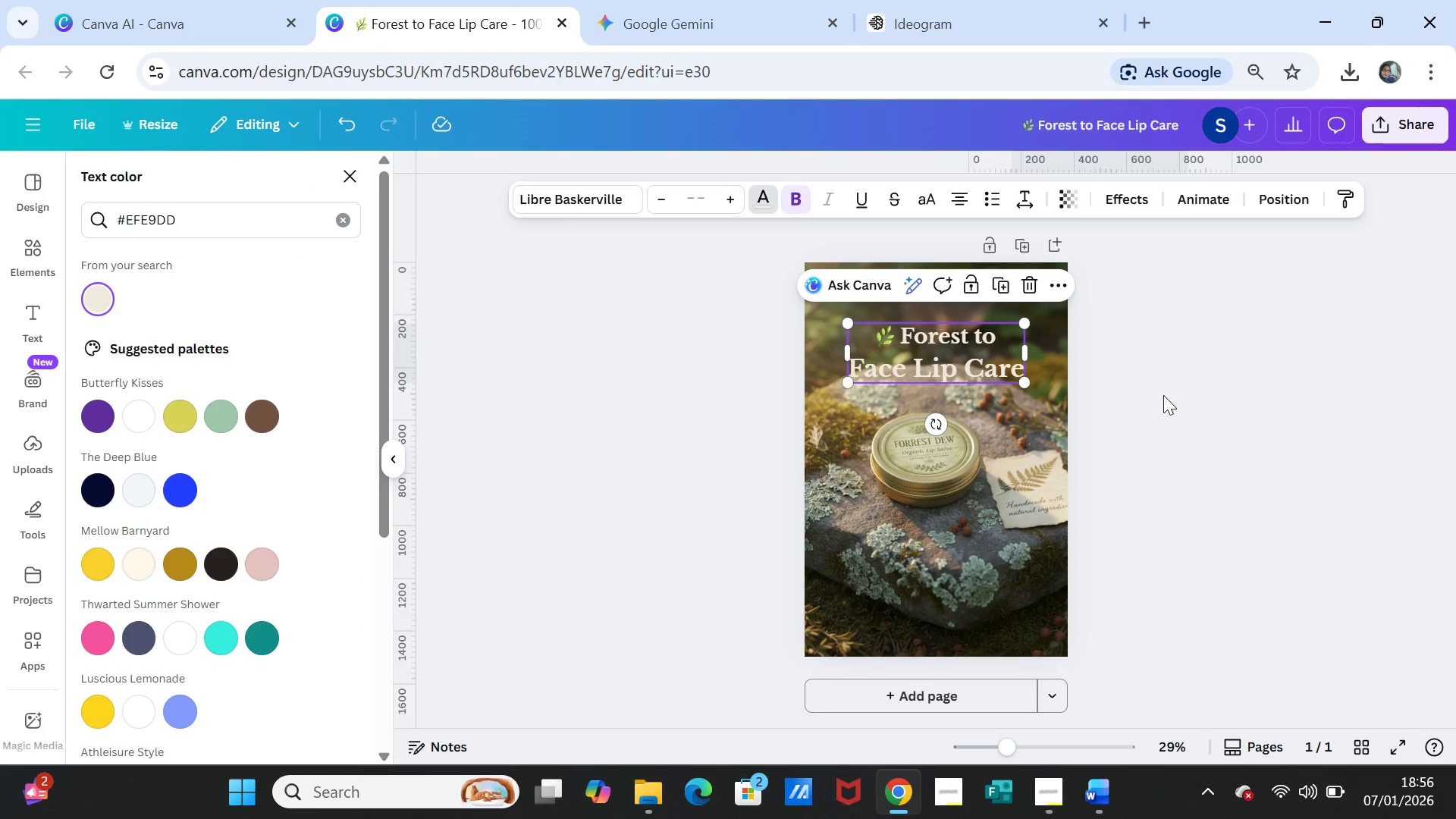 
left_click([347, 224])
 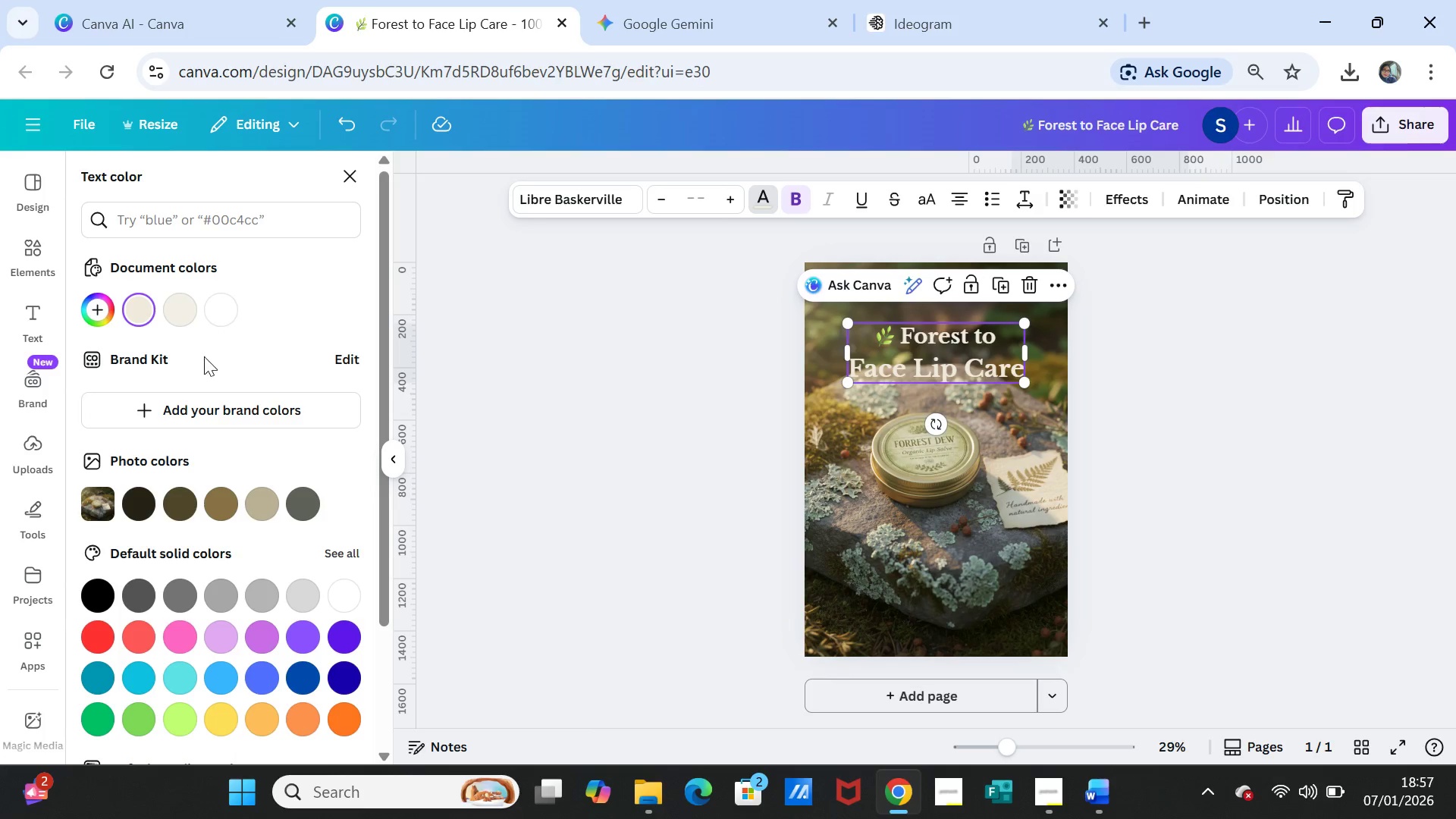 
left_click([1156, 382])
 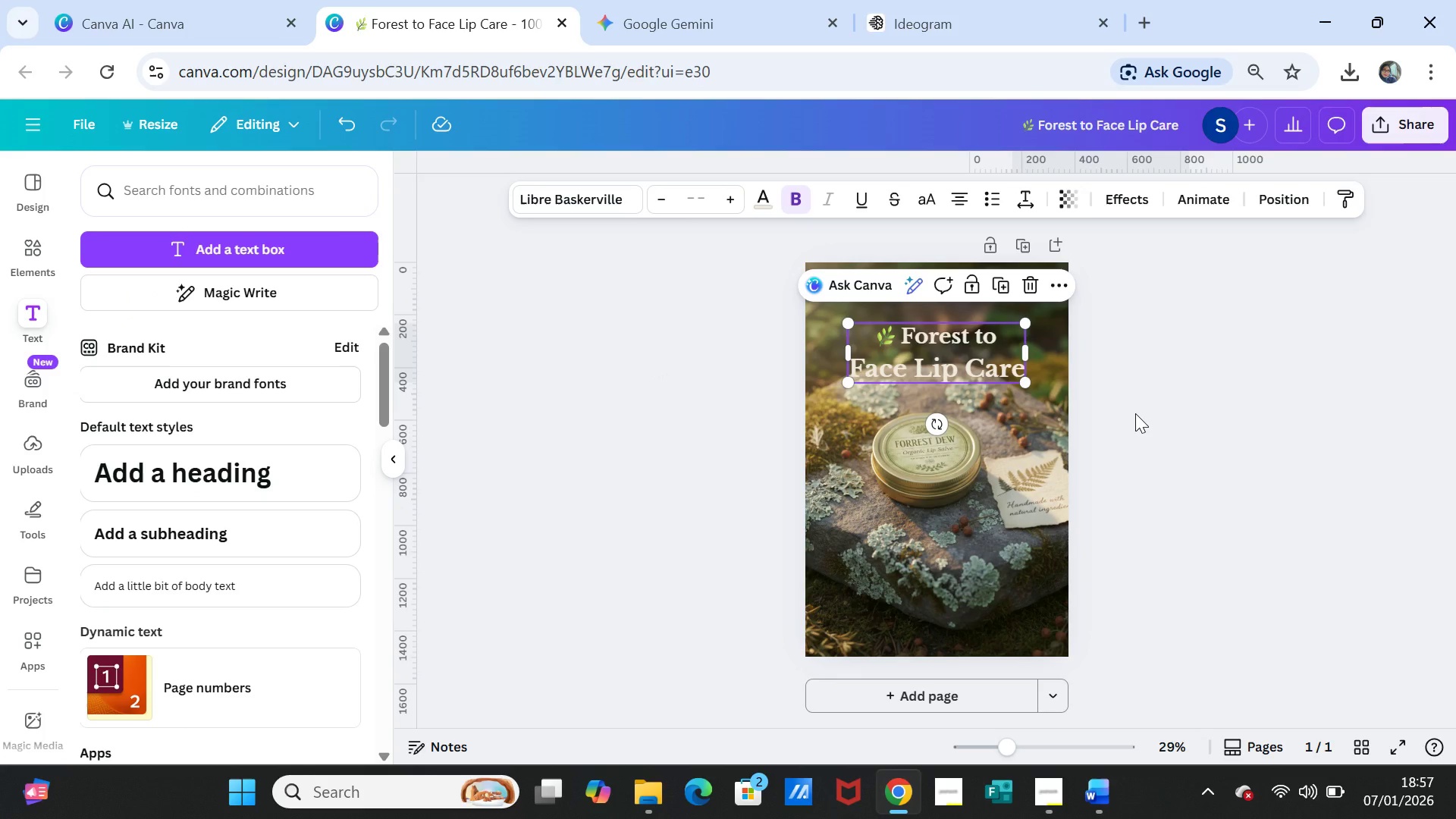 
left_click([1135, 413])
 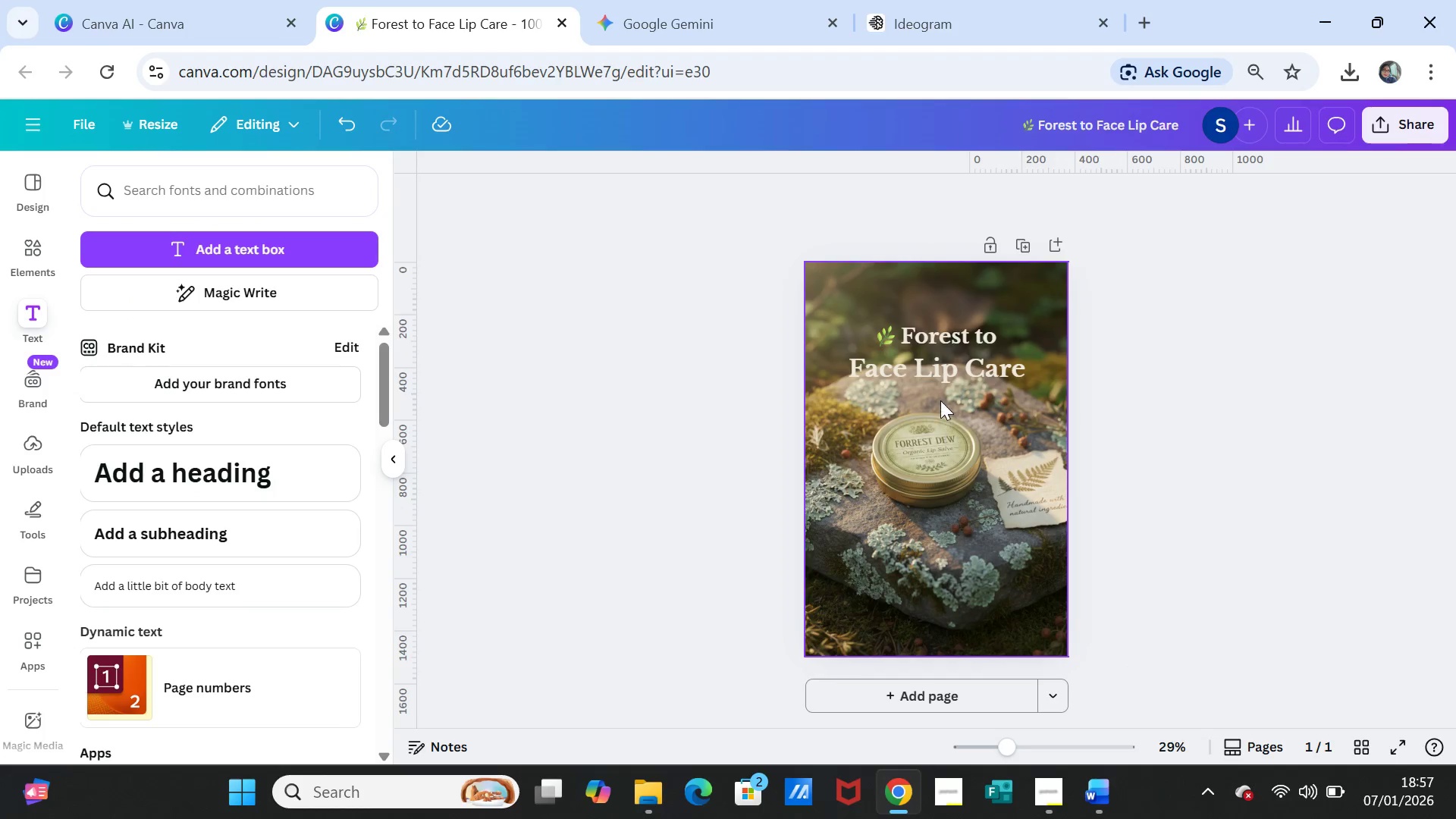 
double_click([942, 350])
 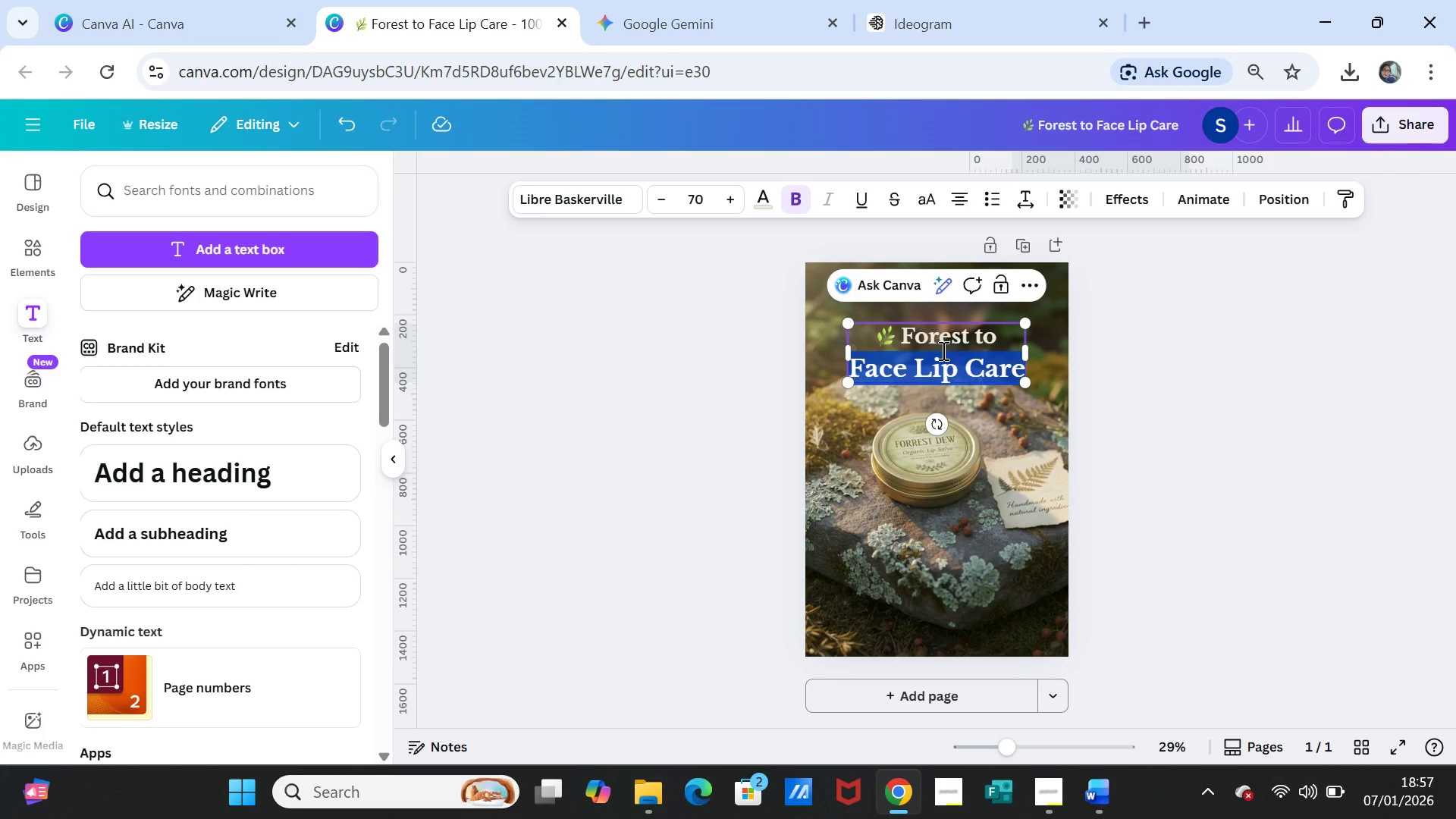 
triple_click([942, 350])
 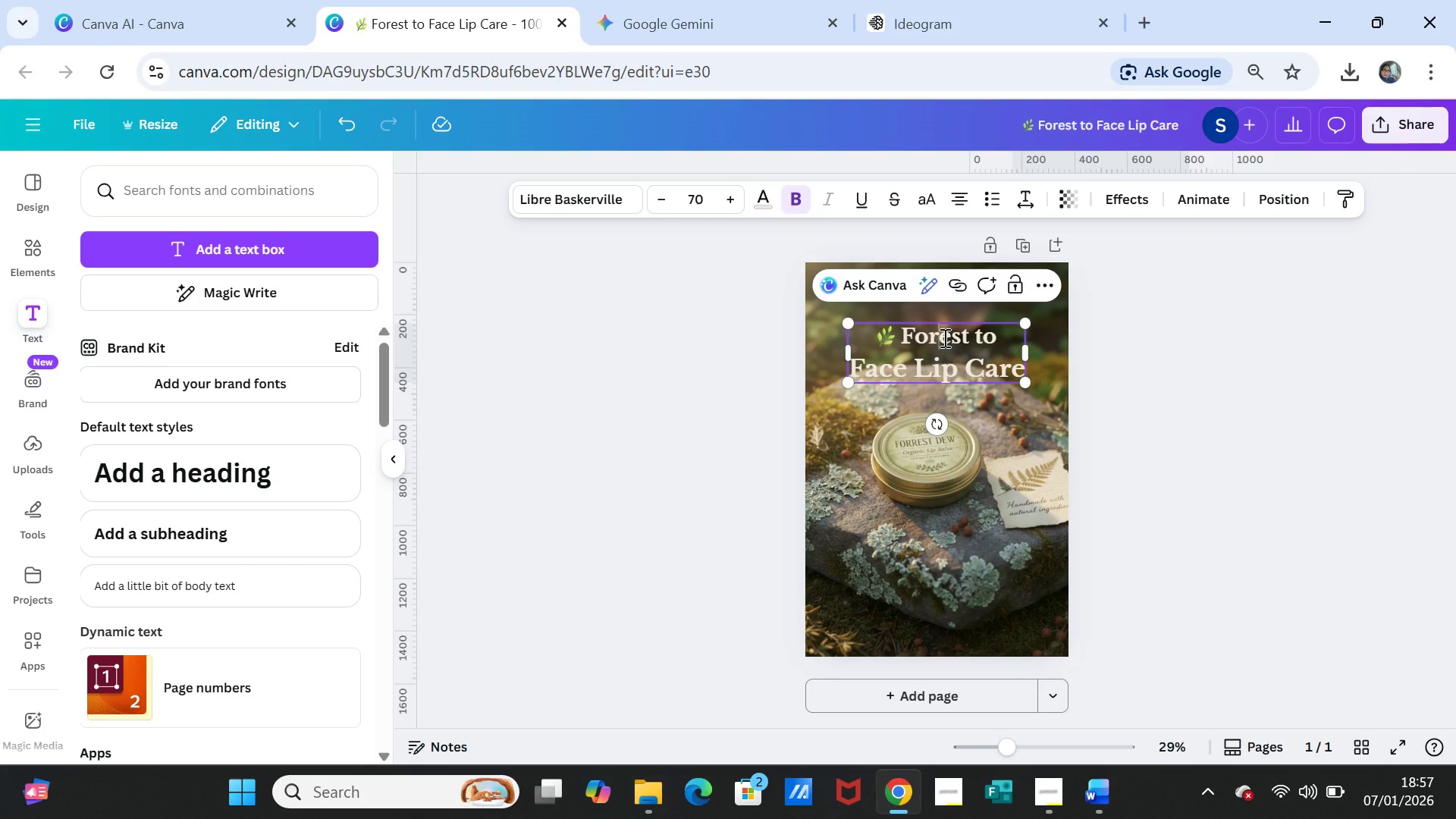 
double_click([943, 337])
 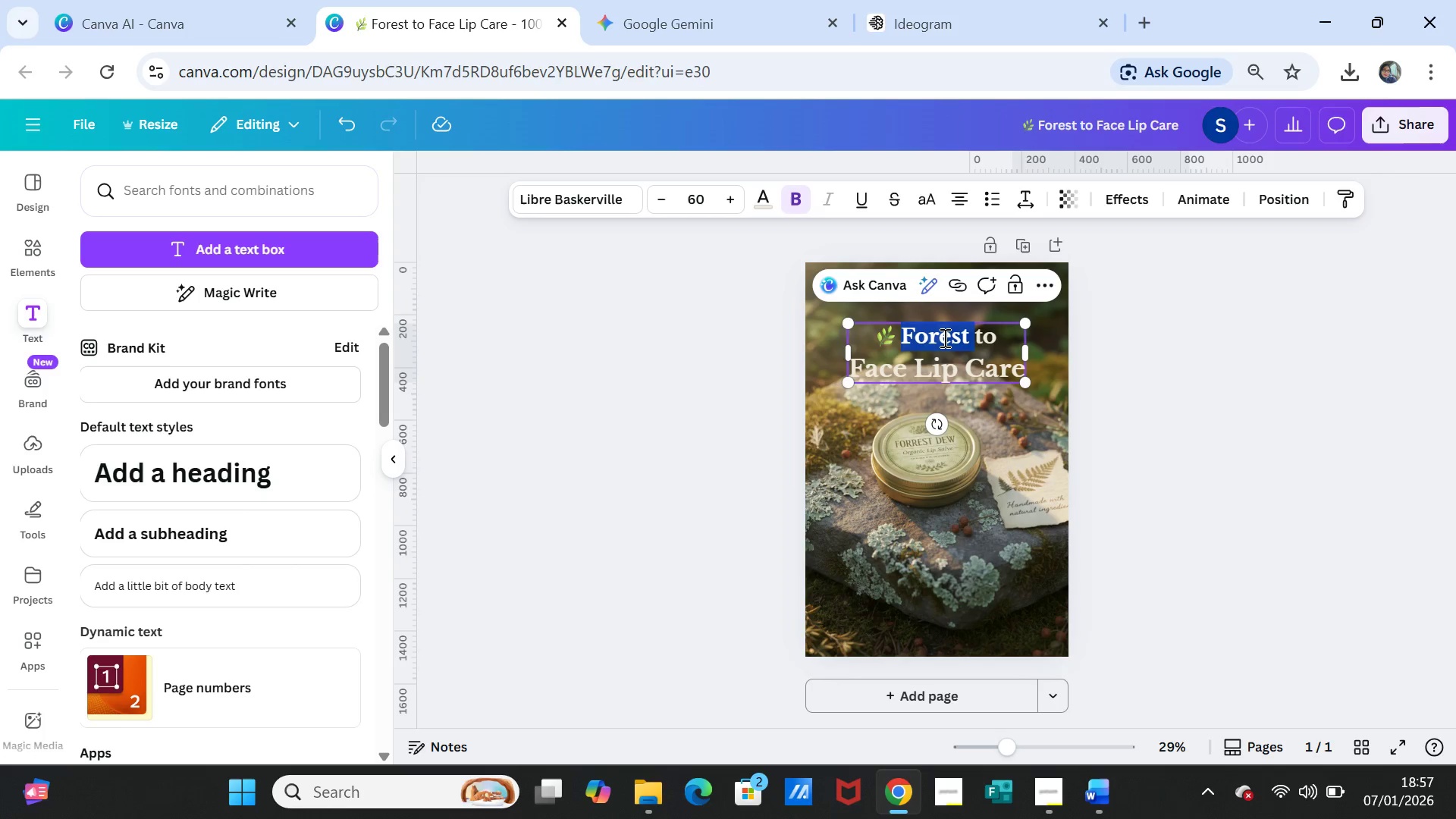 
triple_click([943, 337])
 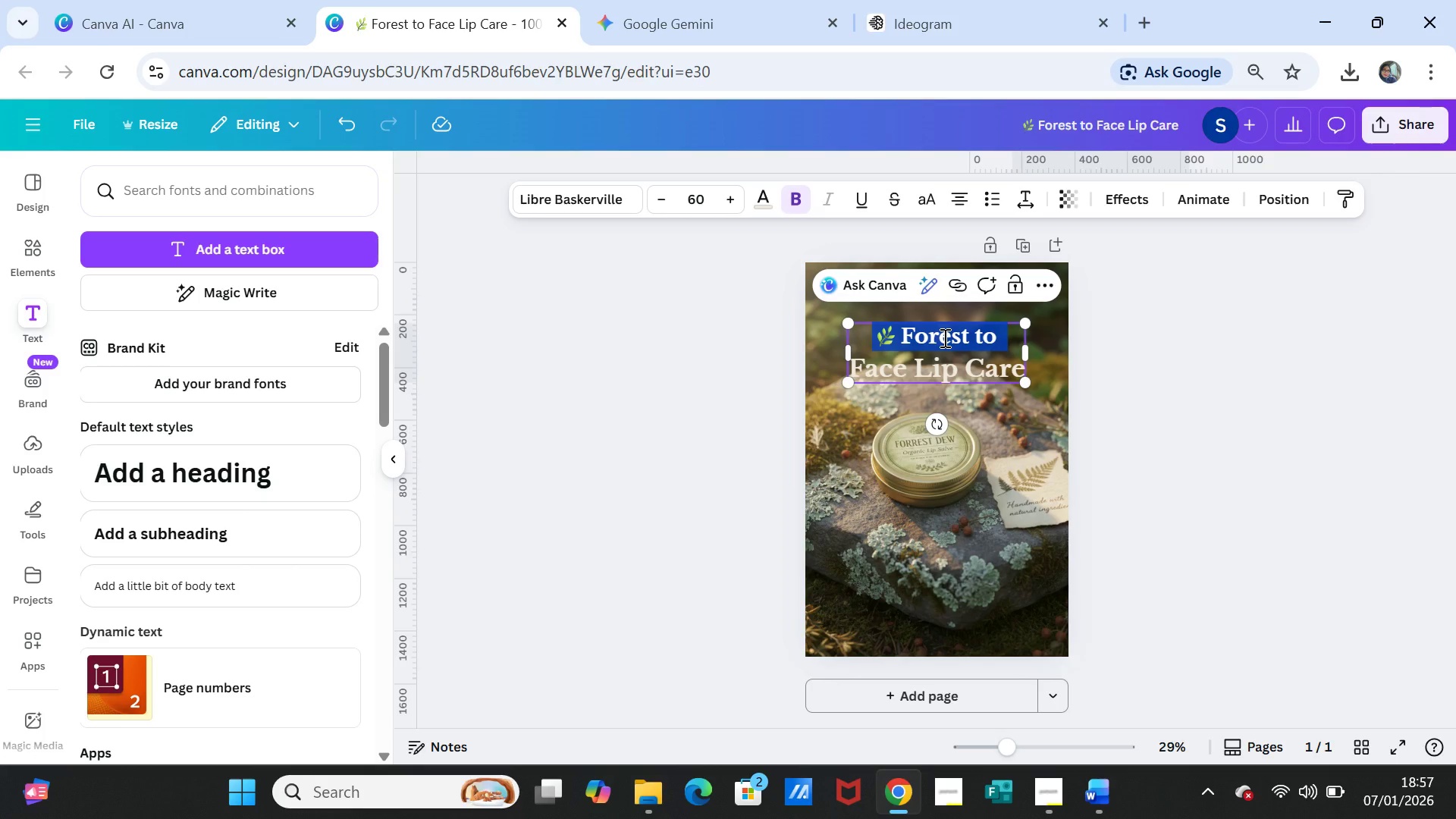 
key(Shift+ArrowDown)
 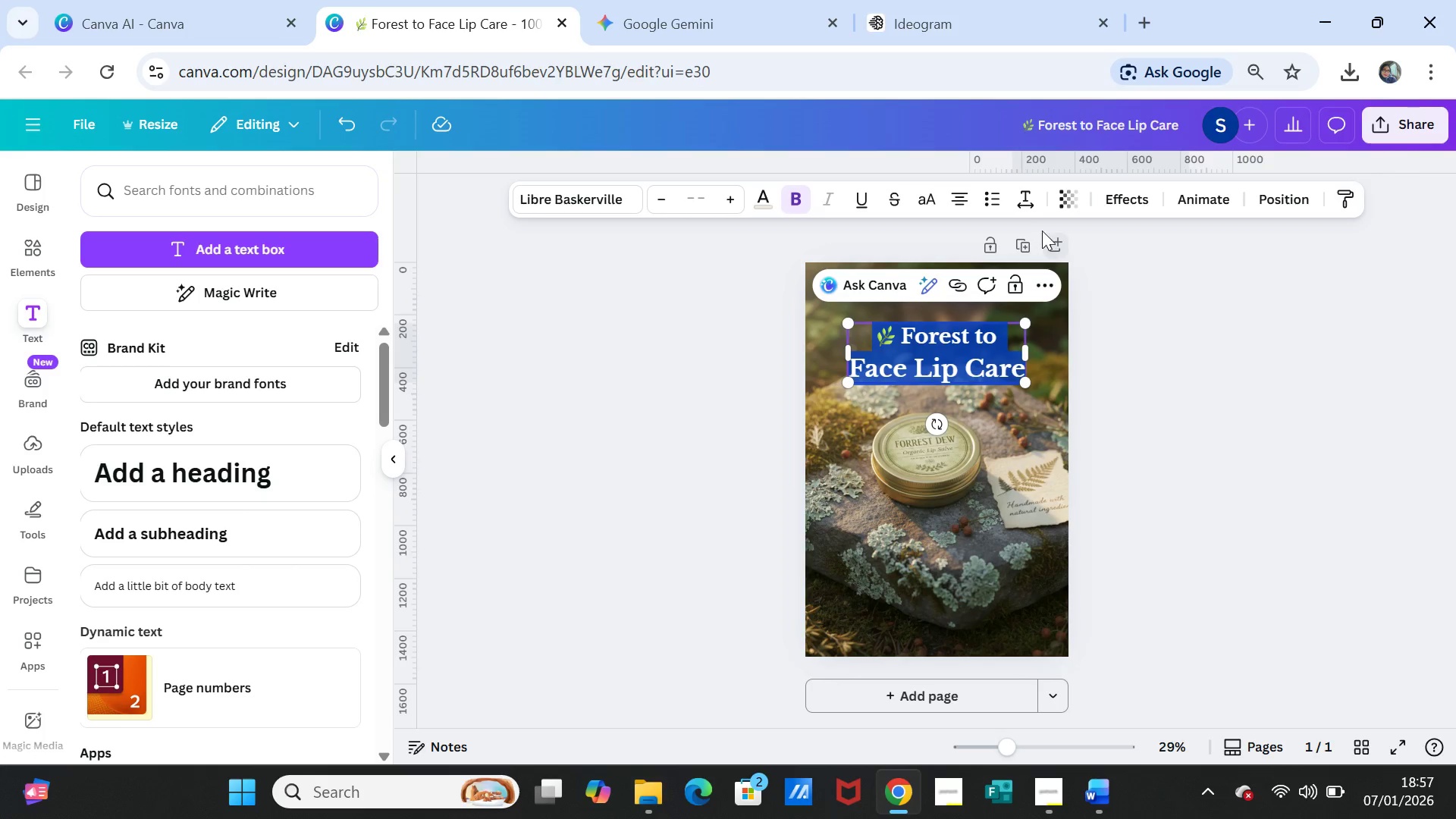 
left_click([1034, 203])
 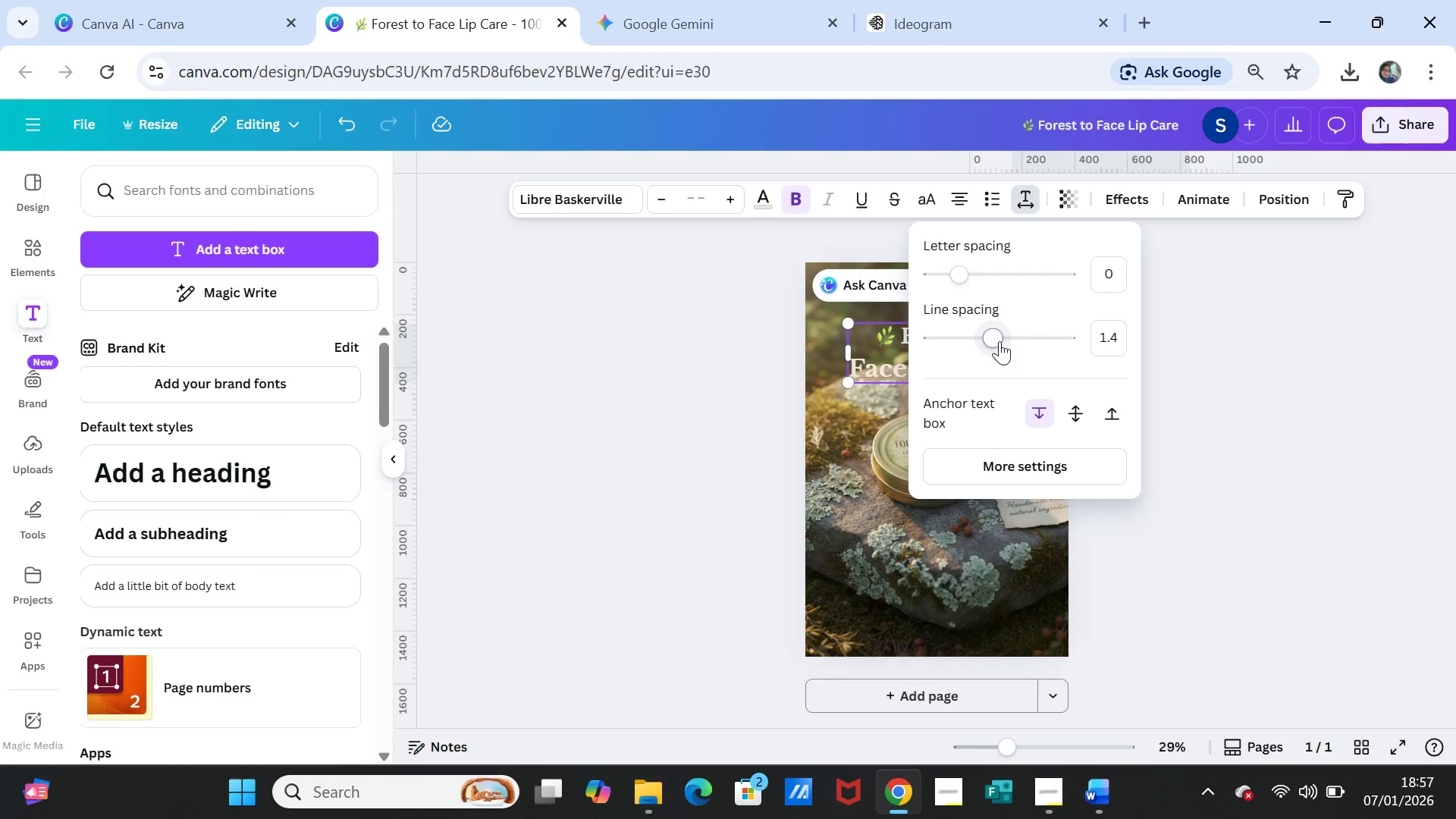 
left_click_drag(start_coordinate=[995, 337], to_coordinate=[974, 334])
 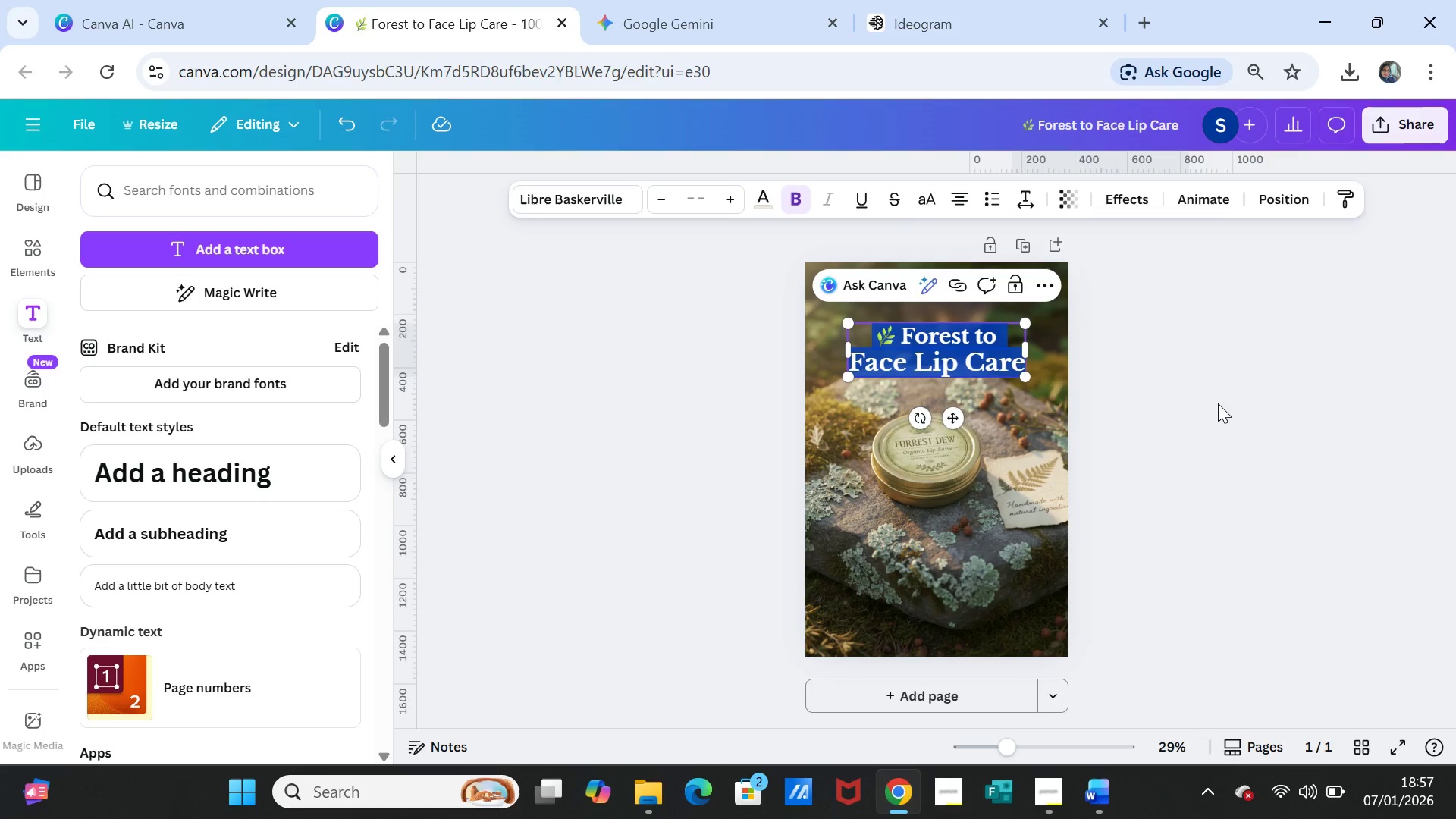 
double_click([1217, 404])
 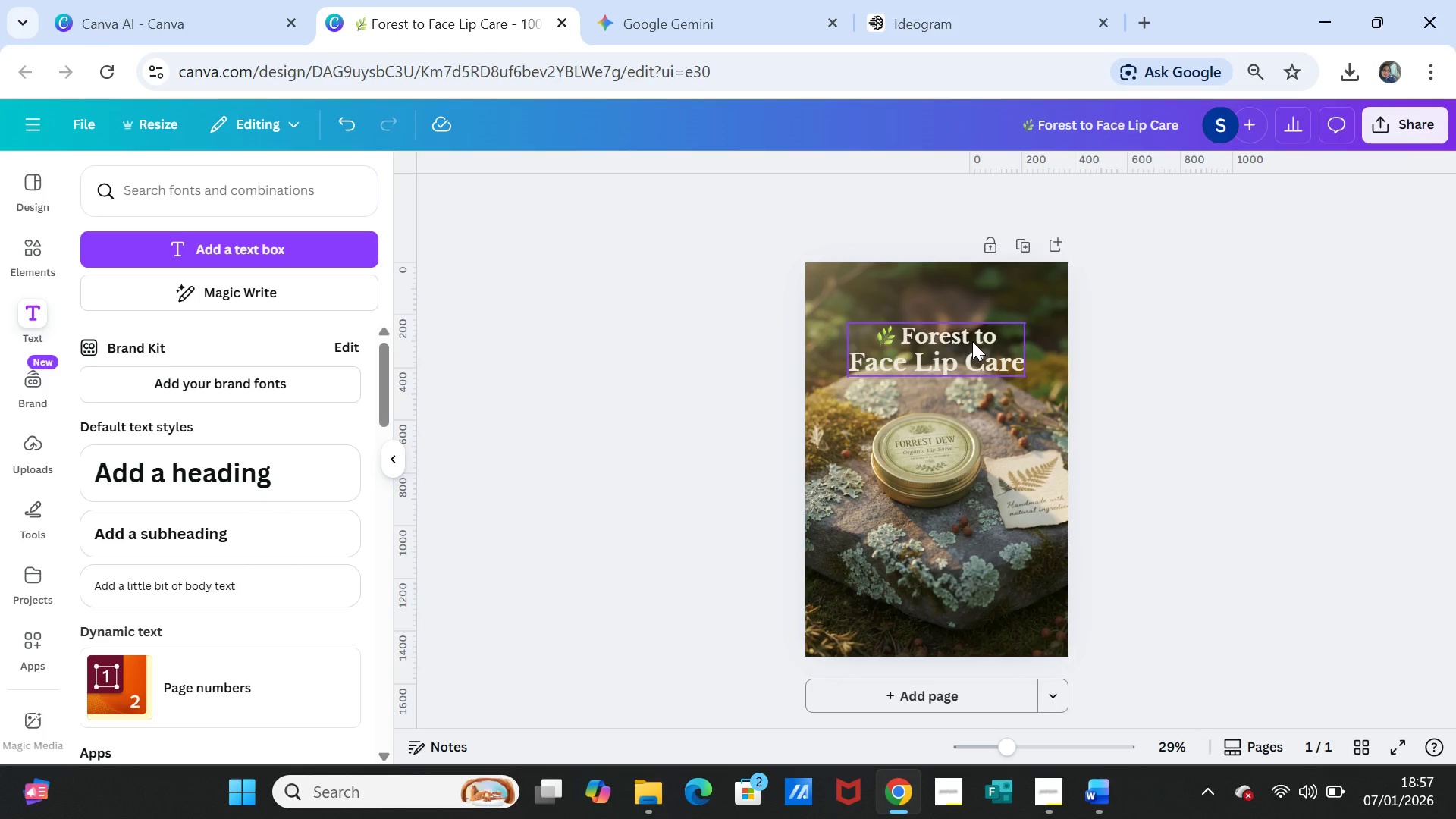 
left_click([972, 341])
 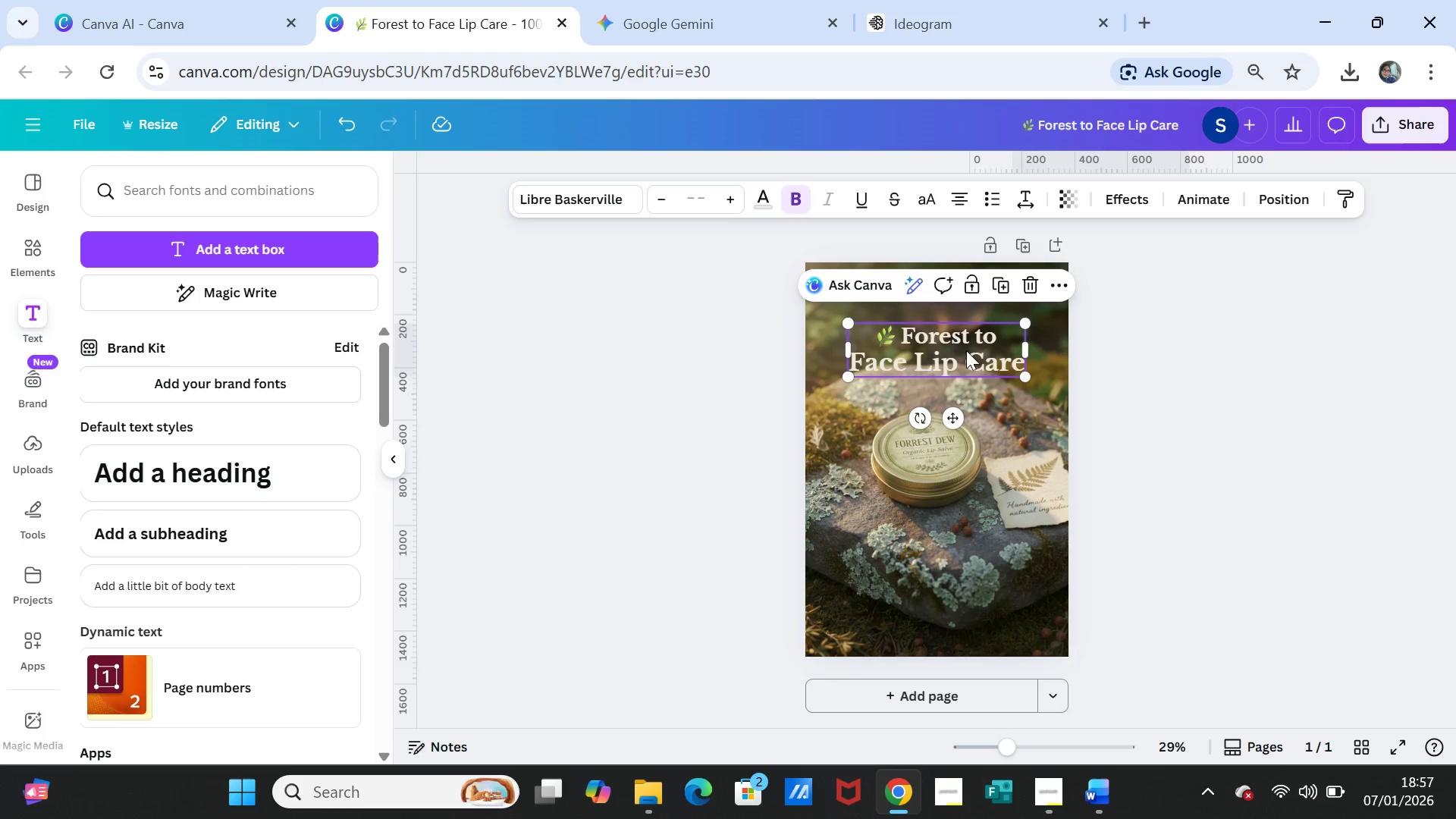 
left_click_drag(start_coordinate=[965, 349], to_coordinate=[961, 350])
 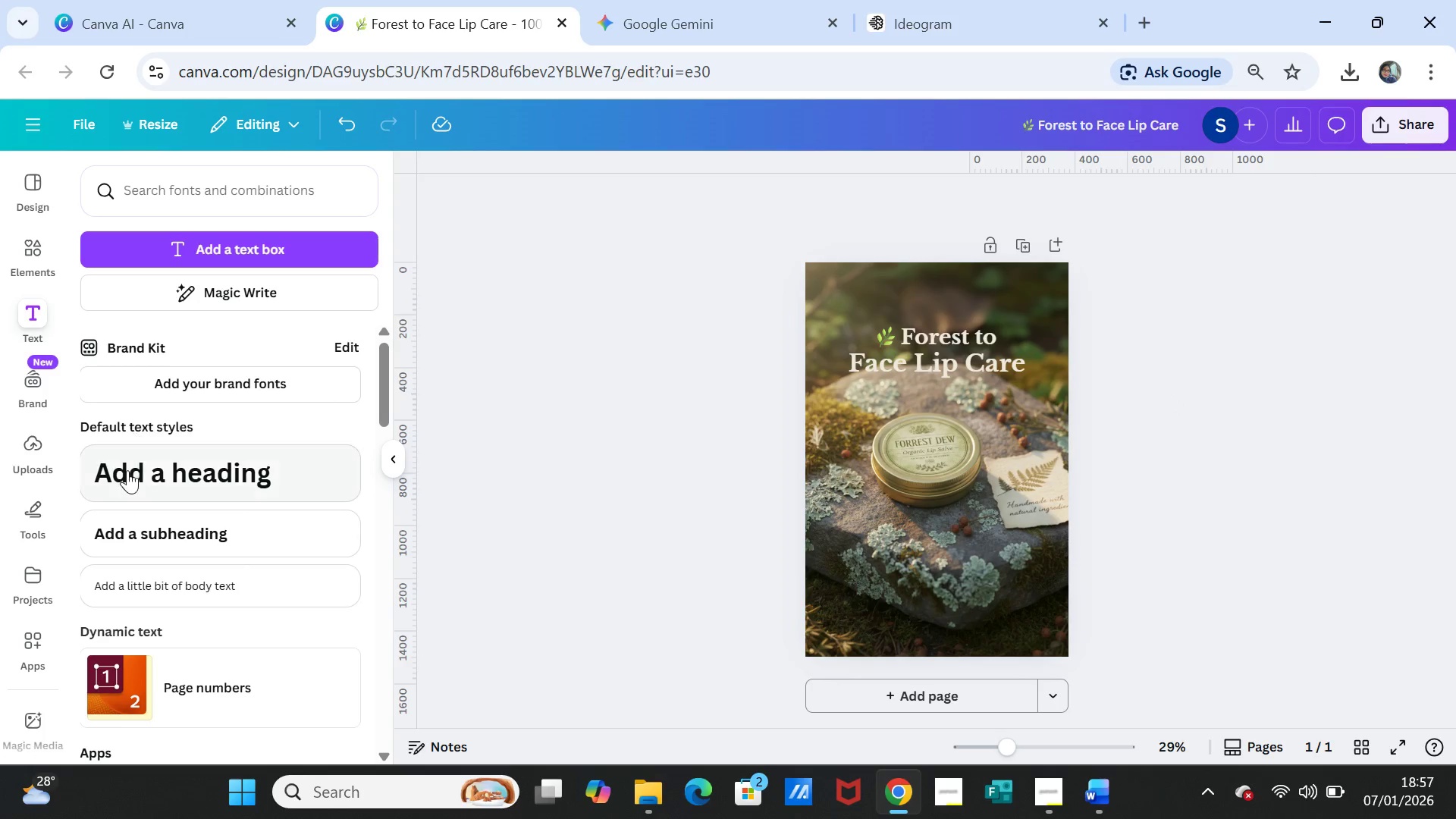 
left_click([174, 531])
 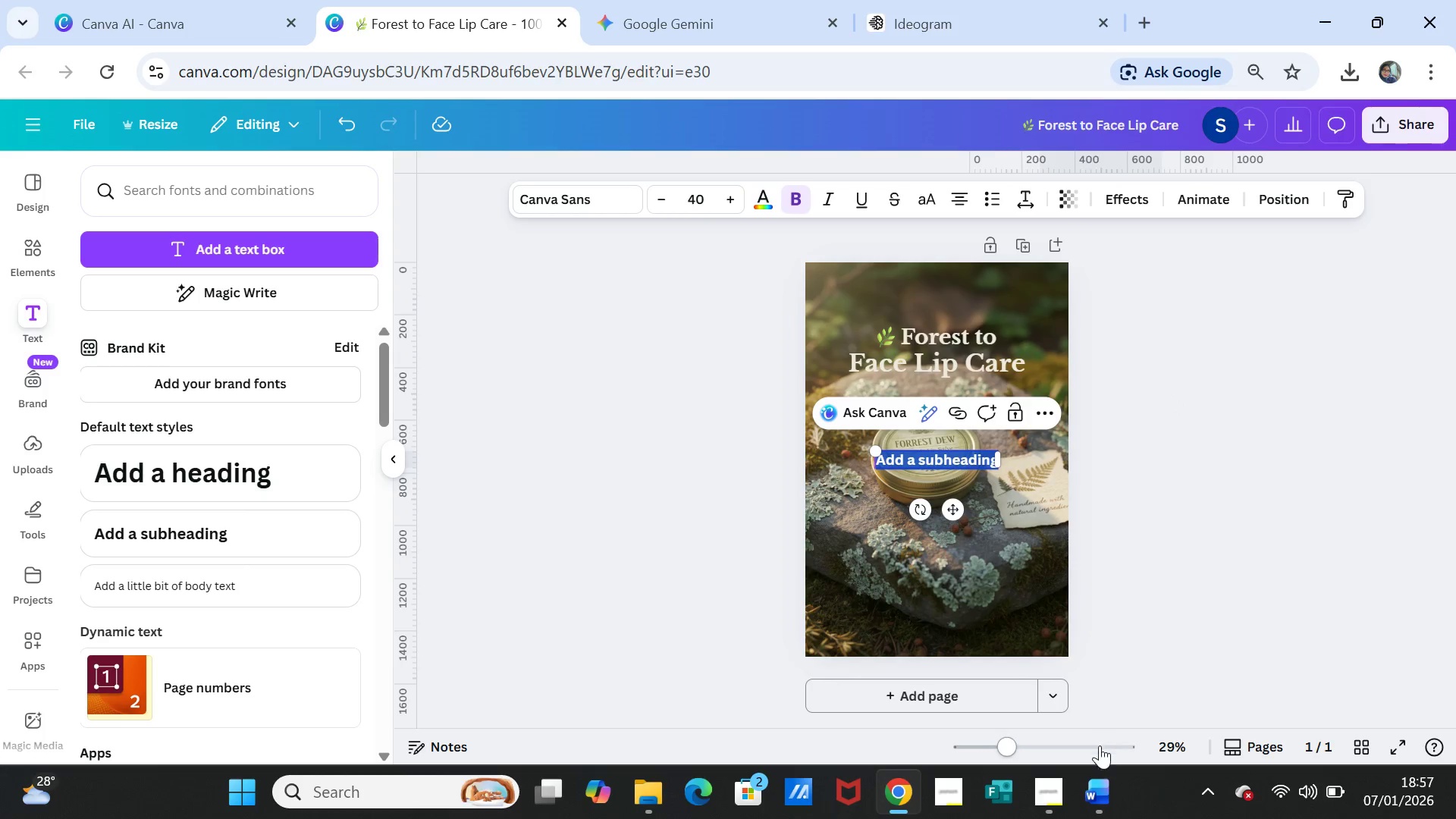 
left_click([1094, 795])
 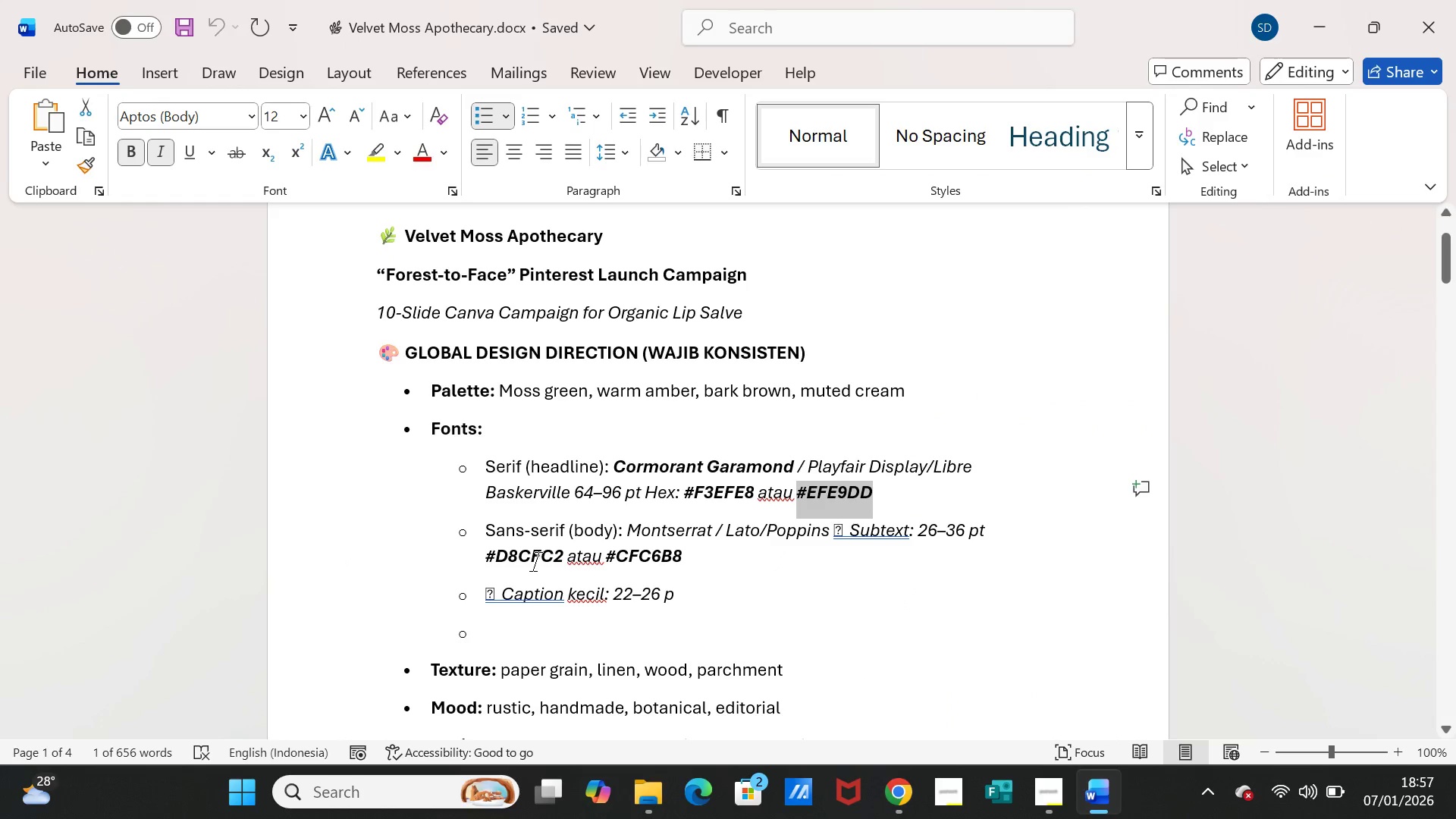 
scroll: coordinate [486, 515], scroll_direction: down, amount: 6.0
 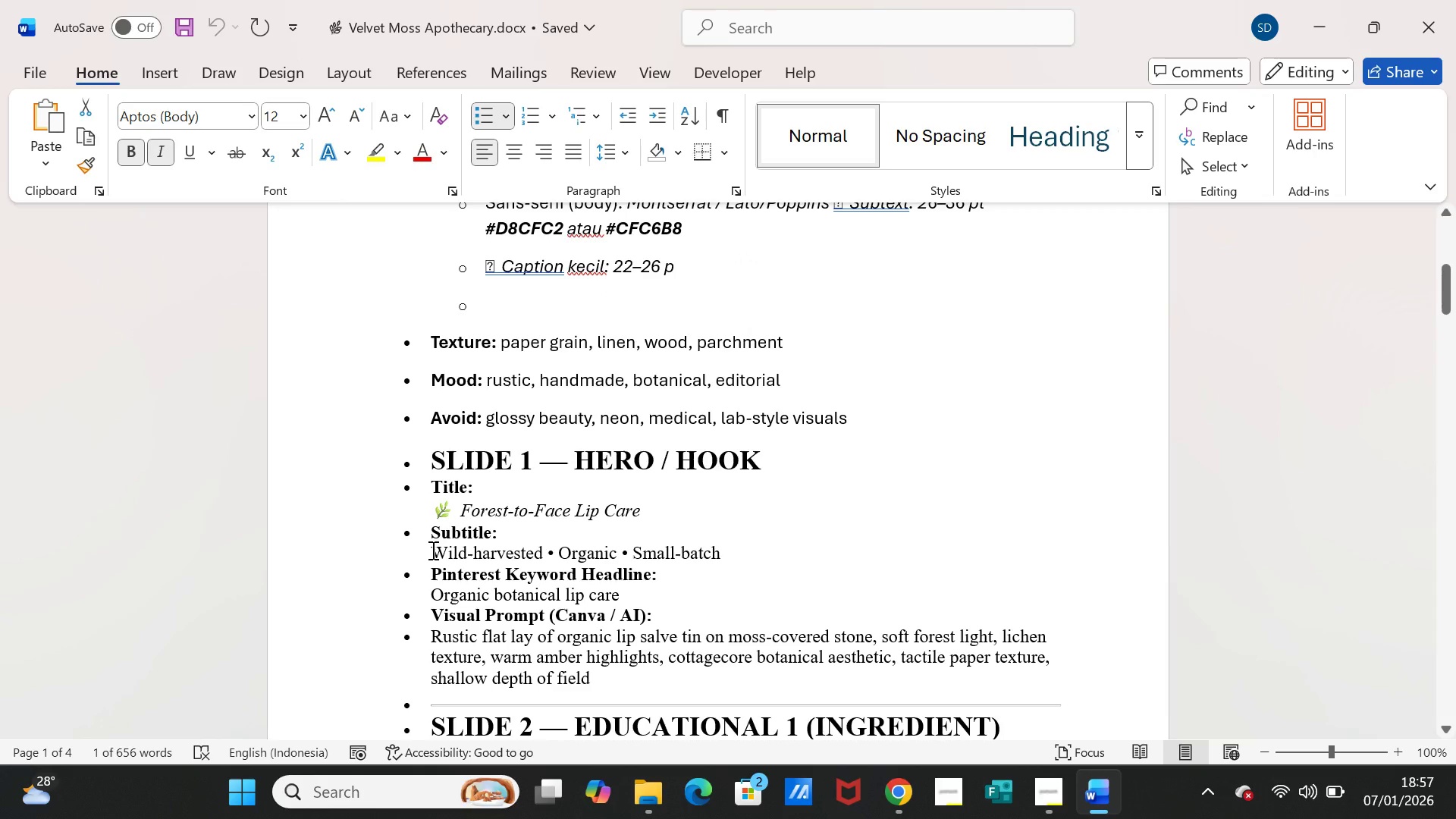 
left_click_drag(start_coordinate=[431, 550], to_coordinate=[708, 548])
 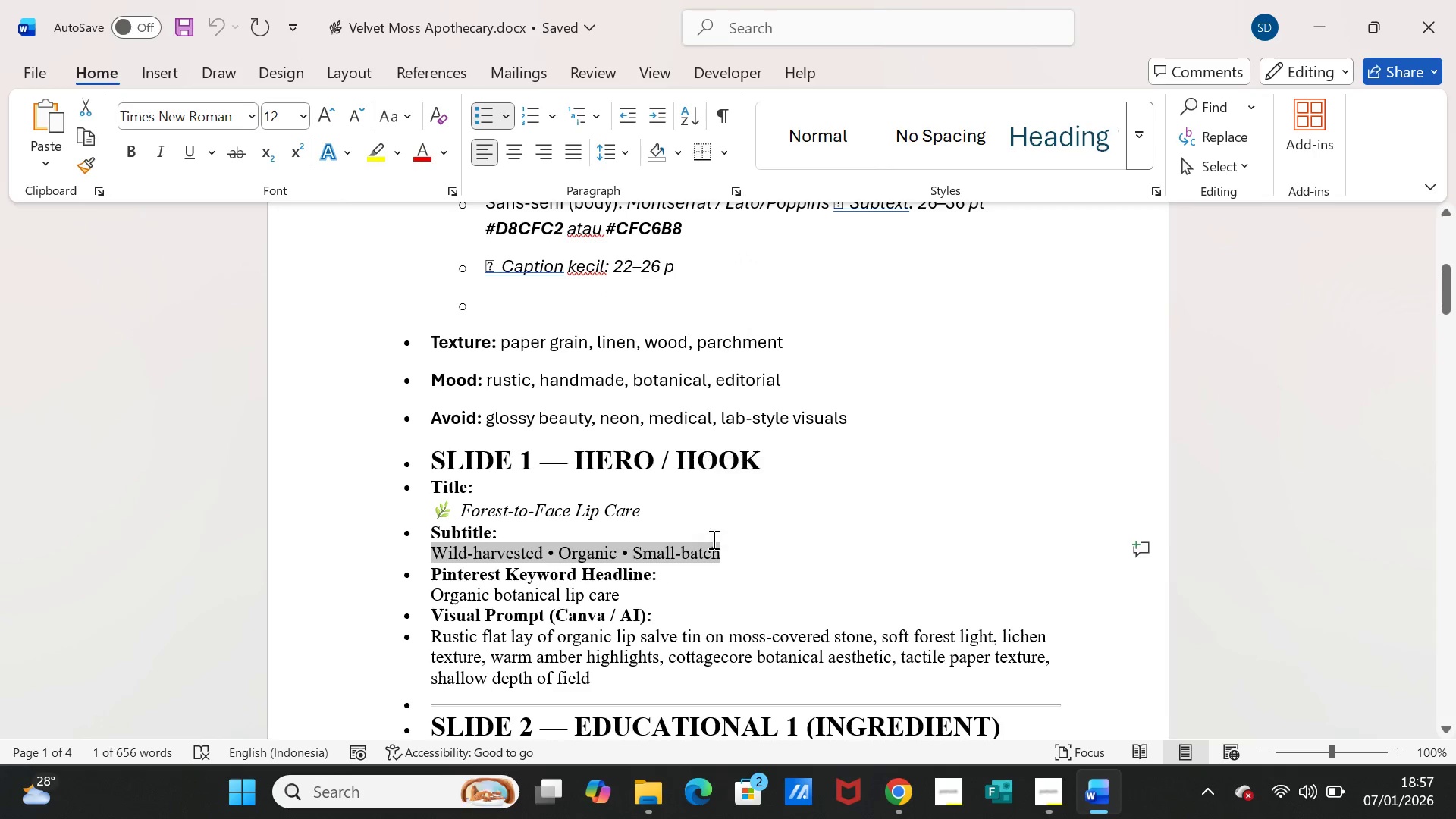 
key(Control+C)
 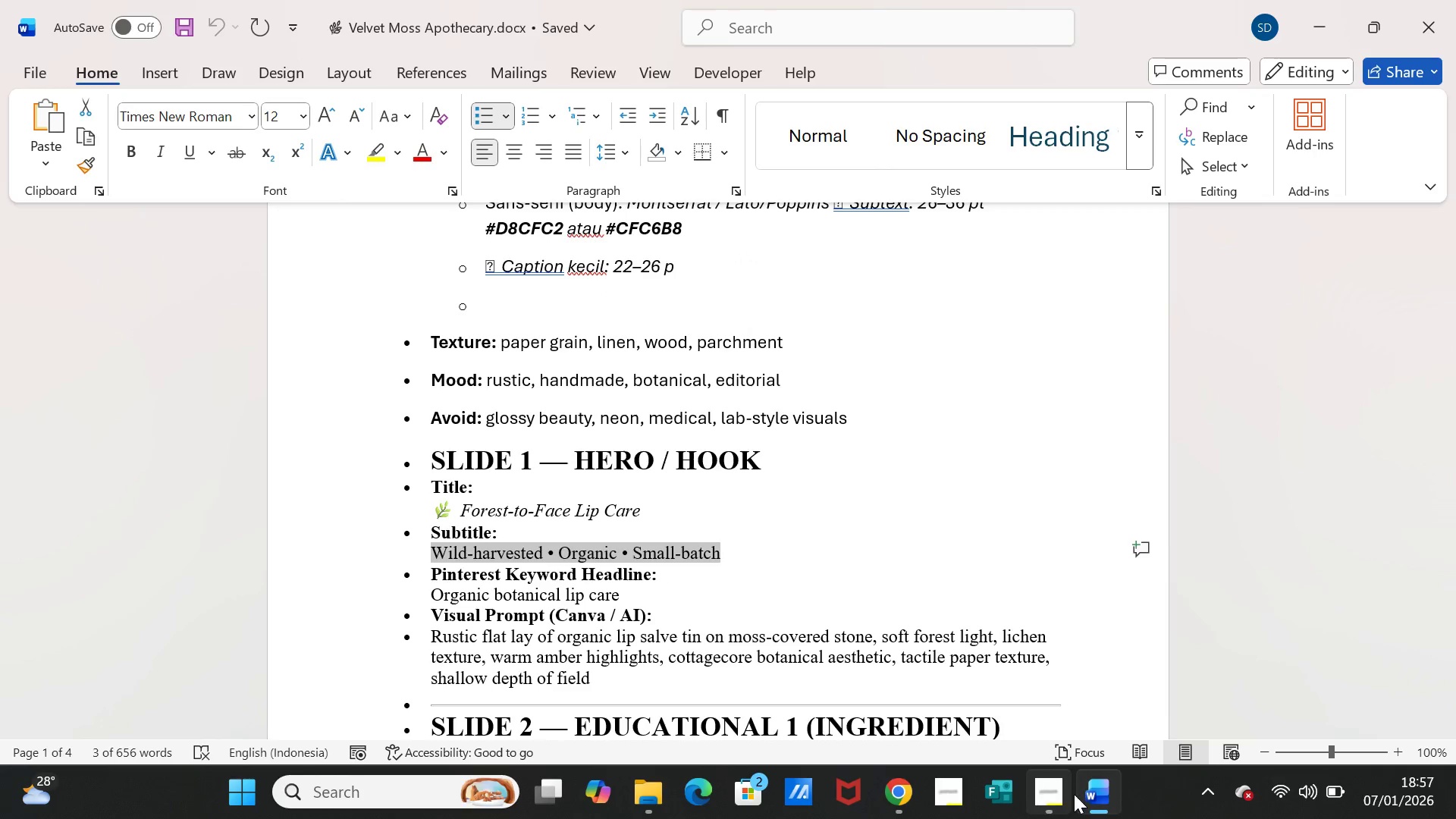 
left_click([1083, 798])
 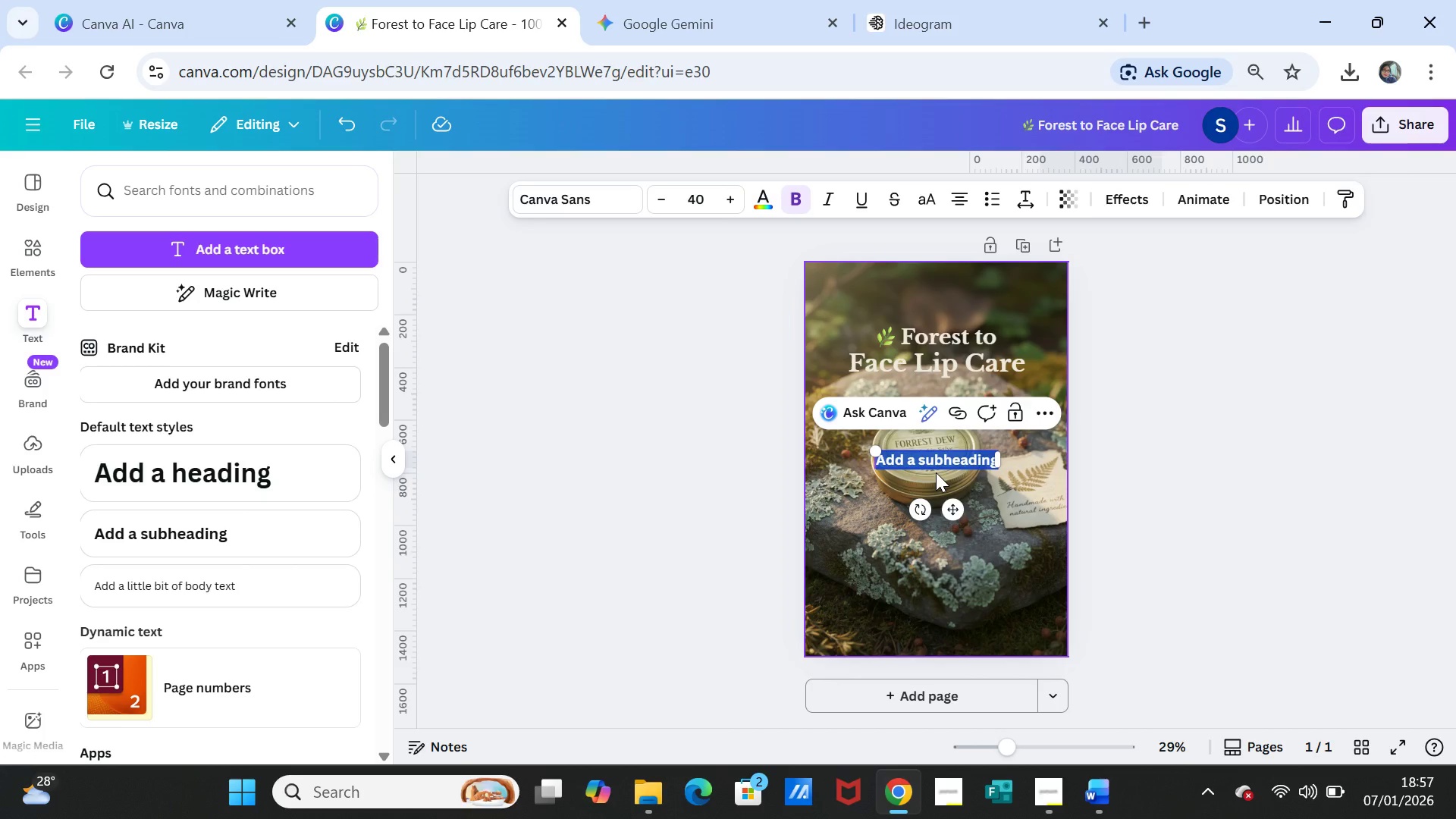 
key(Control+V)
 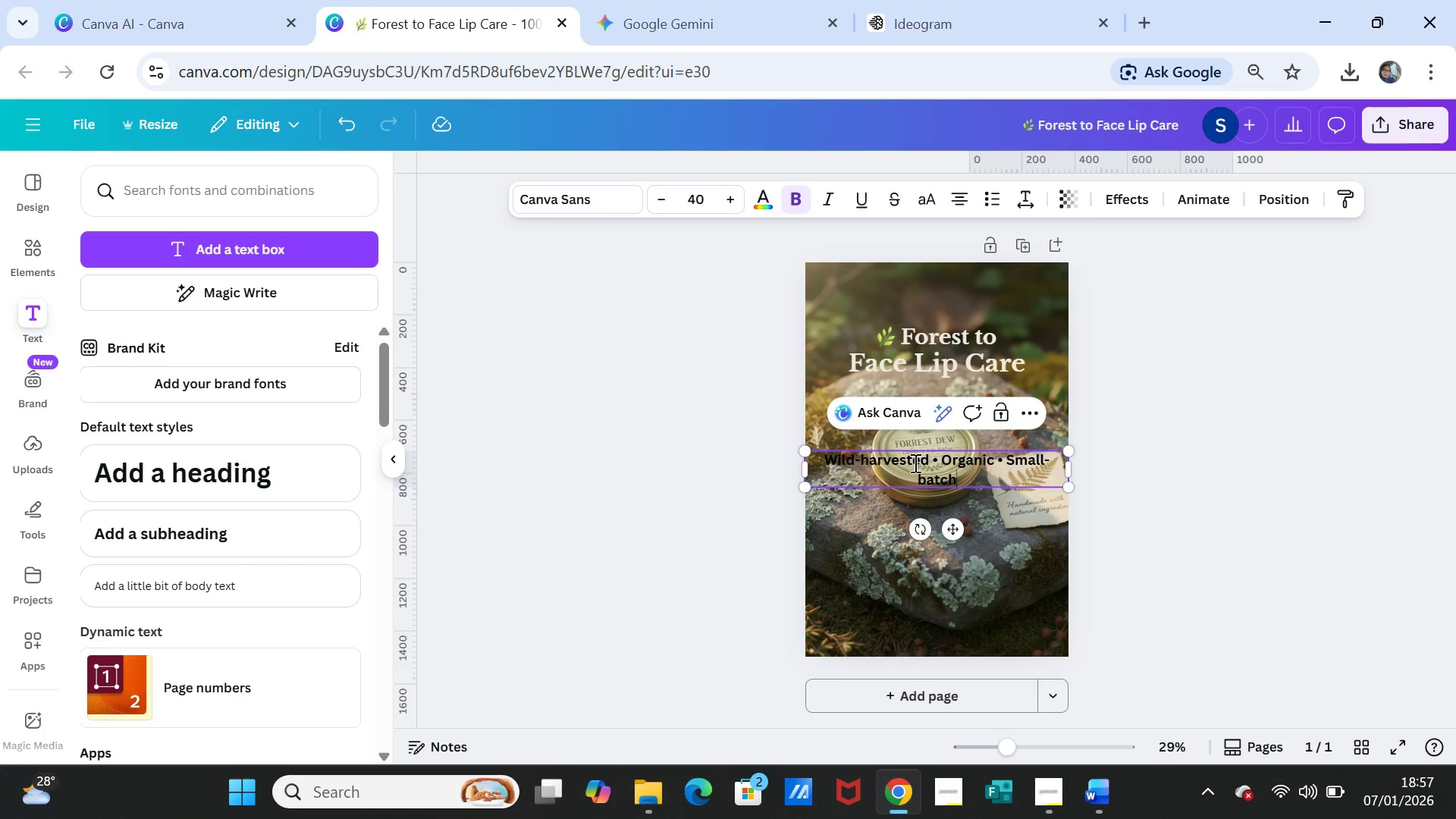 
double_click([914, 463])
 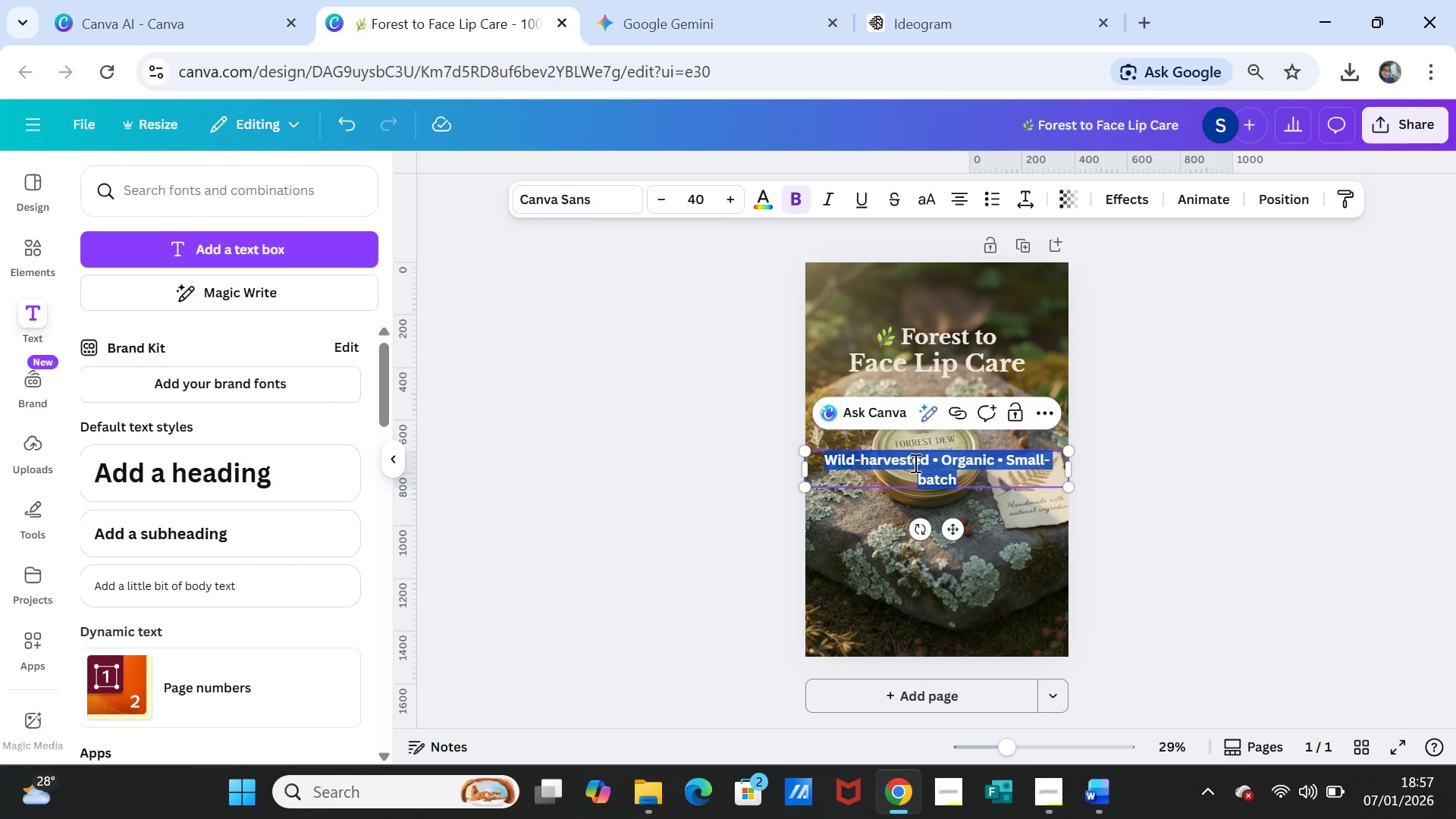 
triple_click([914, 463])
 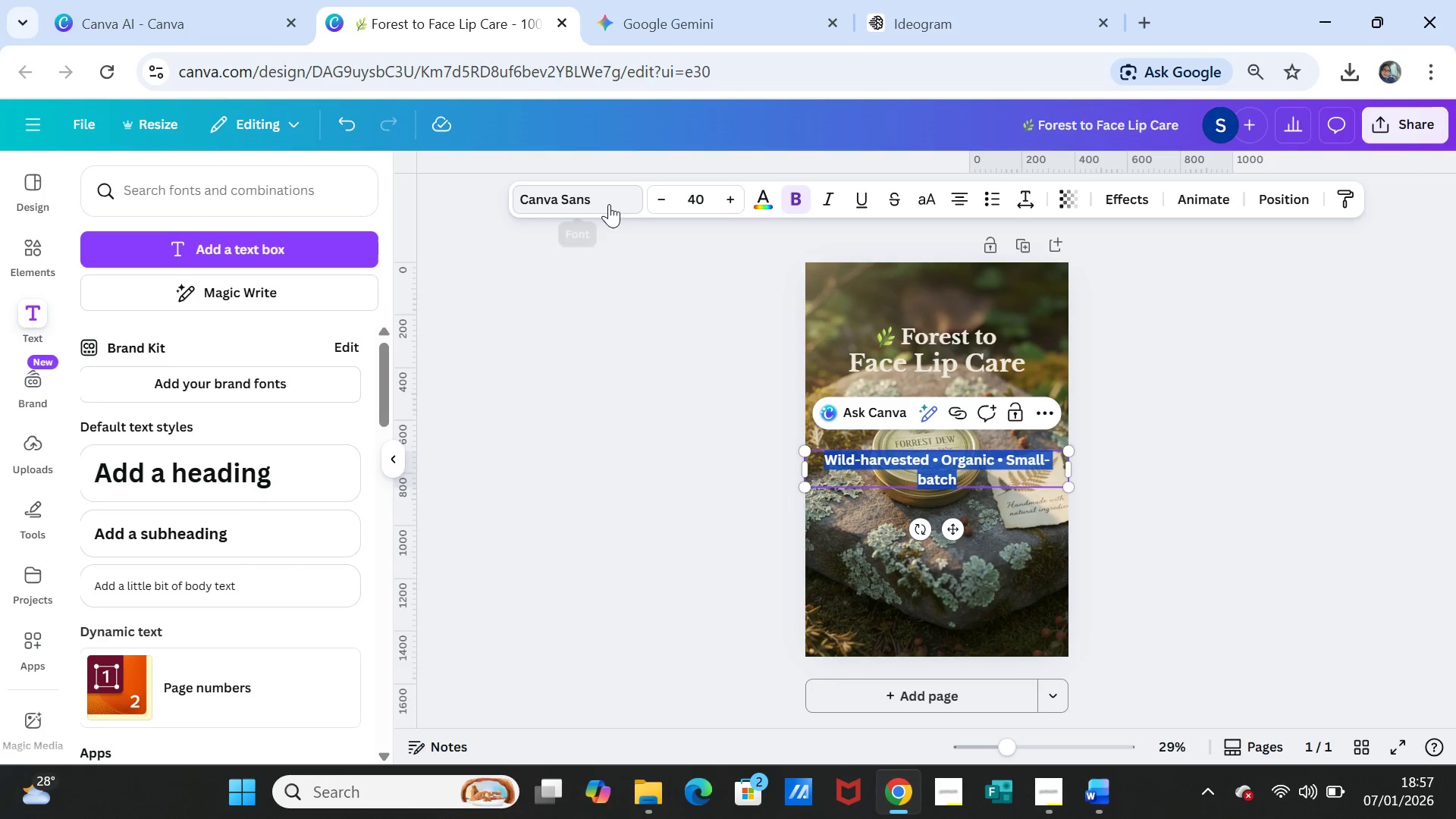 
left_click([609, 204])
 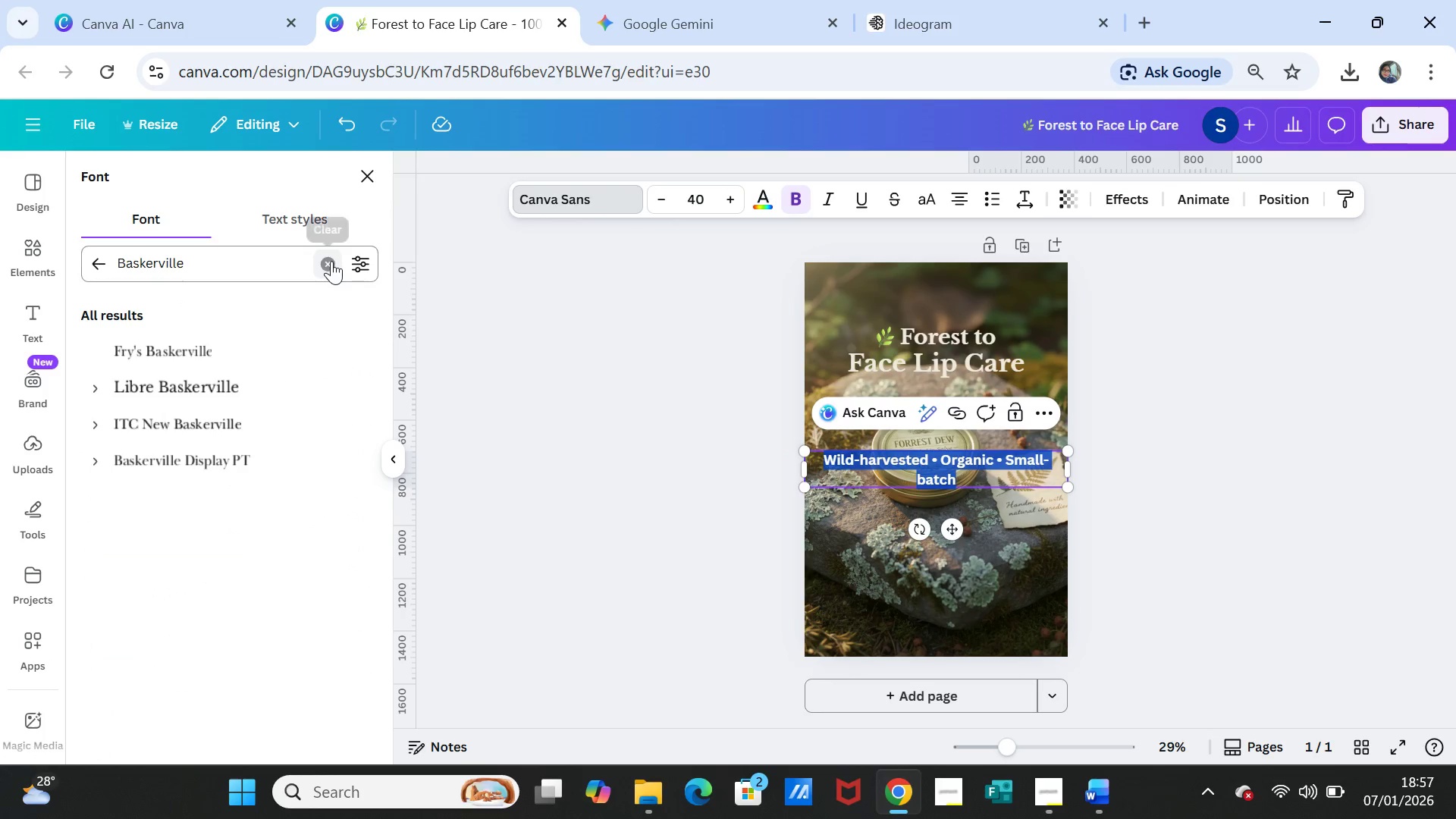 
left_click([240, 272])
 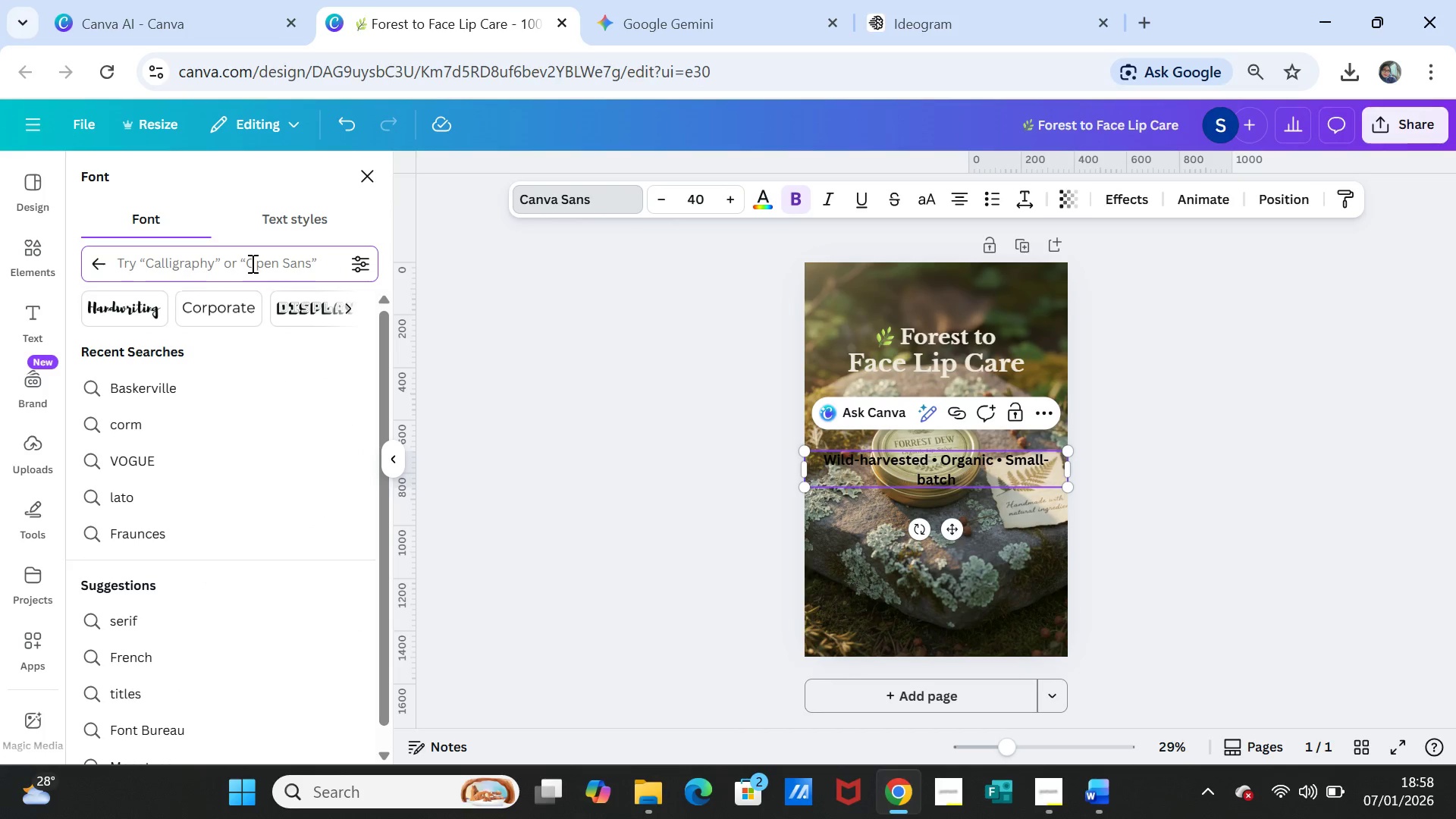 
type(mont)
 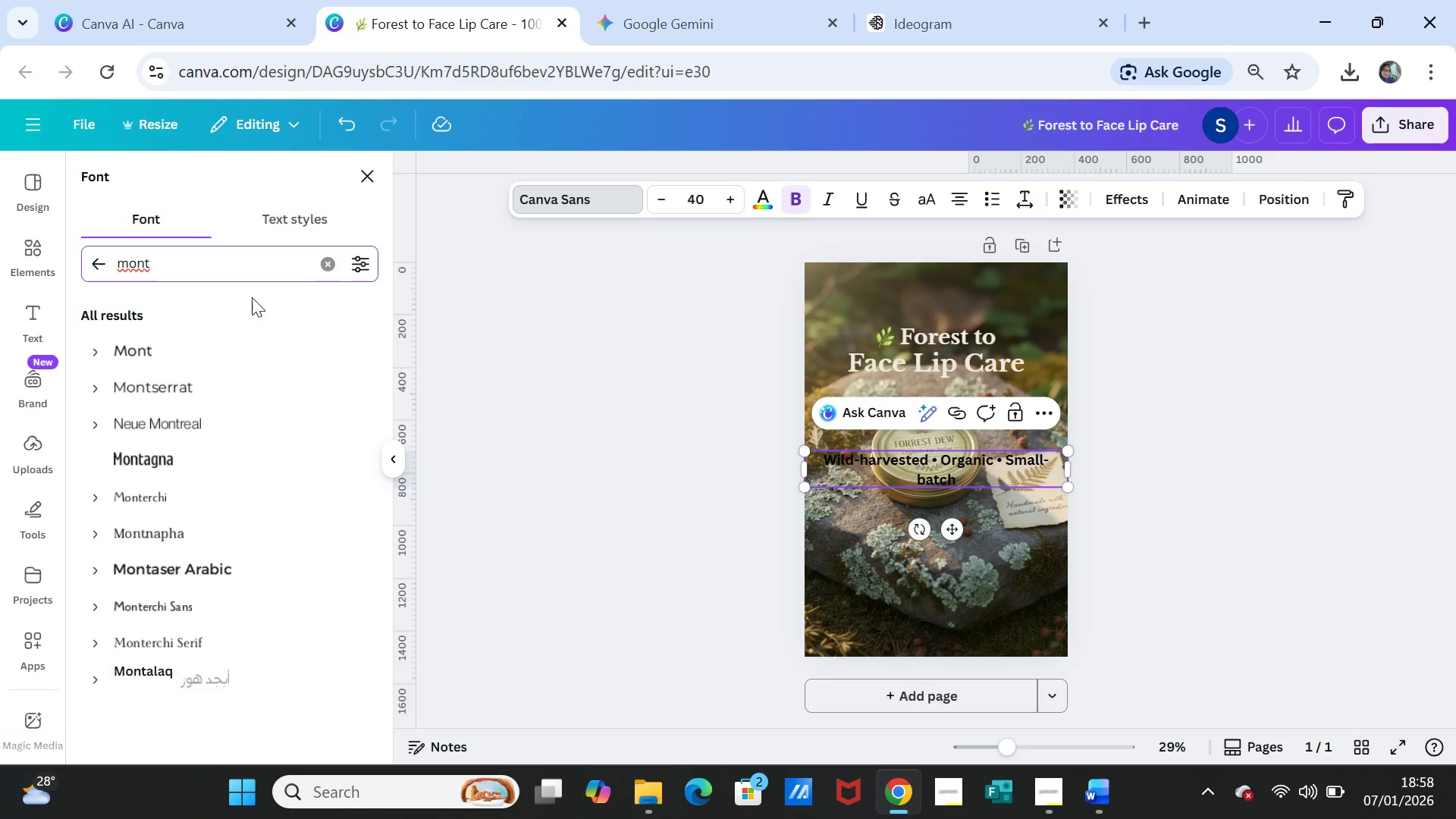 
left_click([203, 380])
 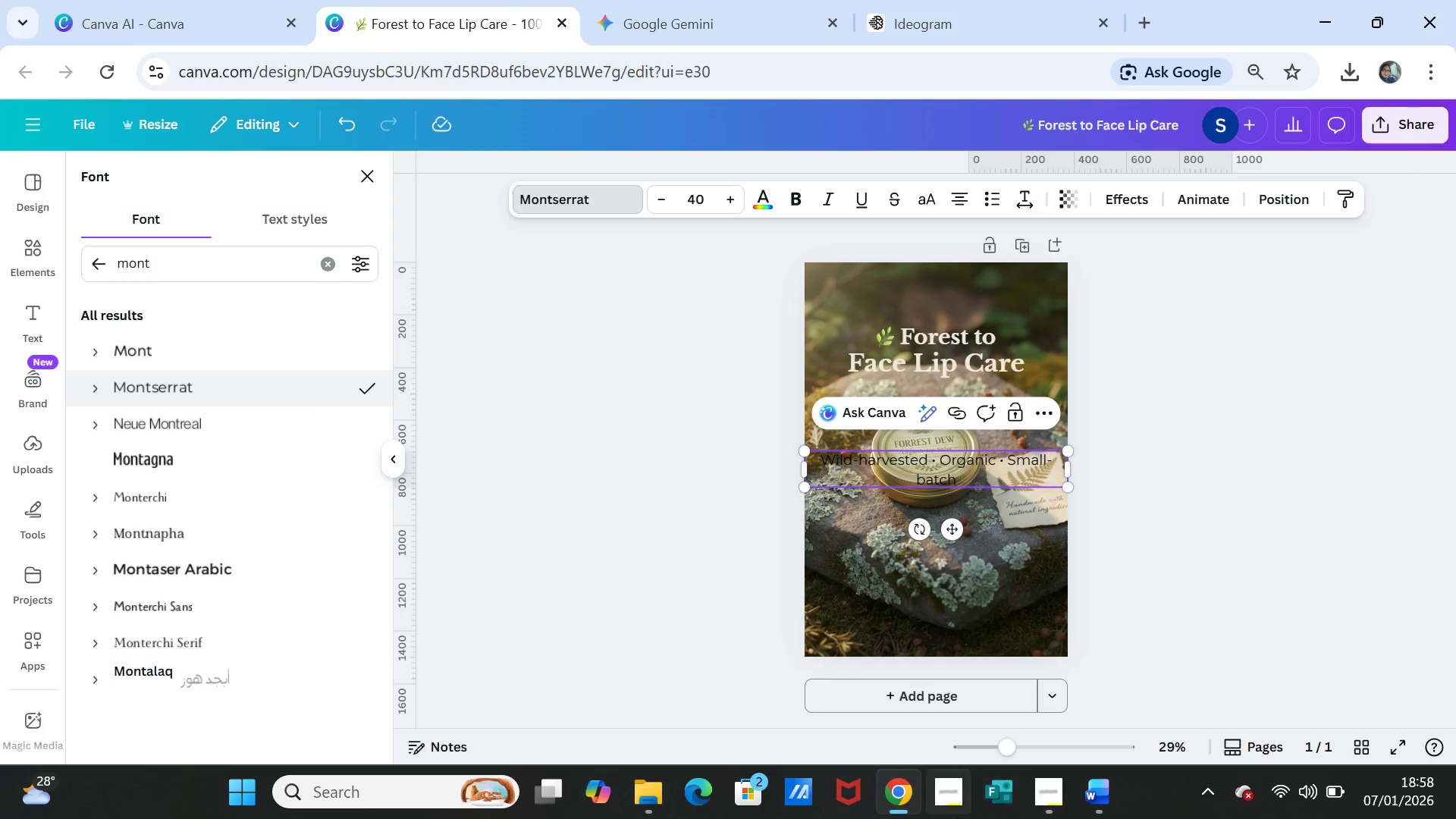 
left_click([1088, 789])
 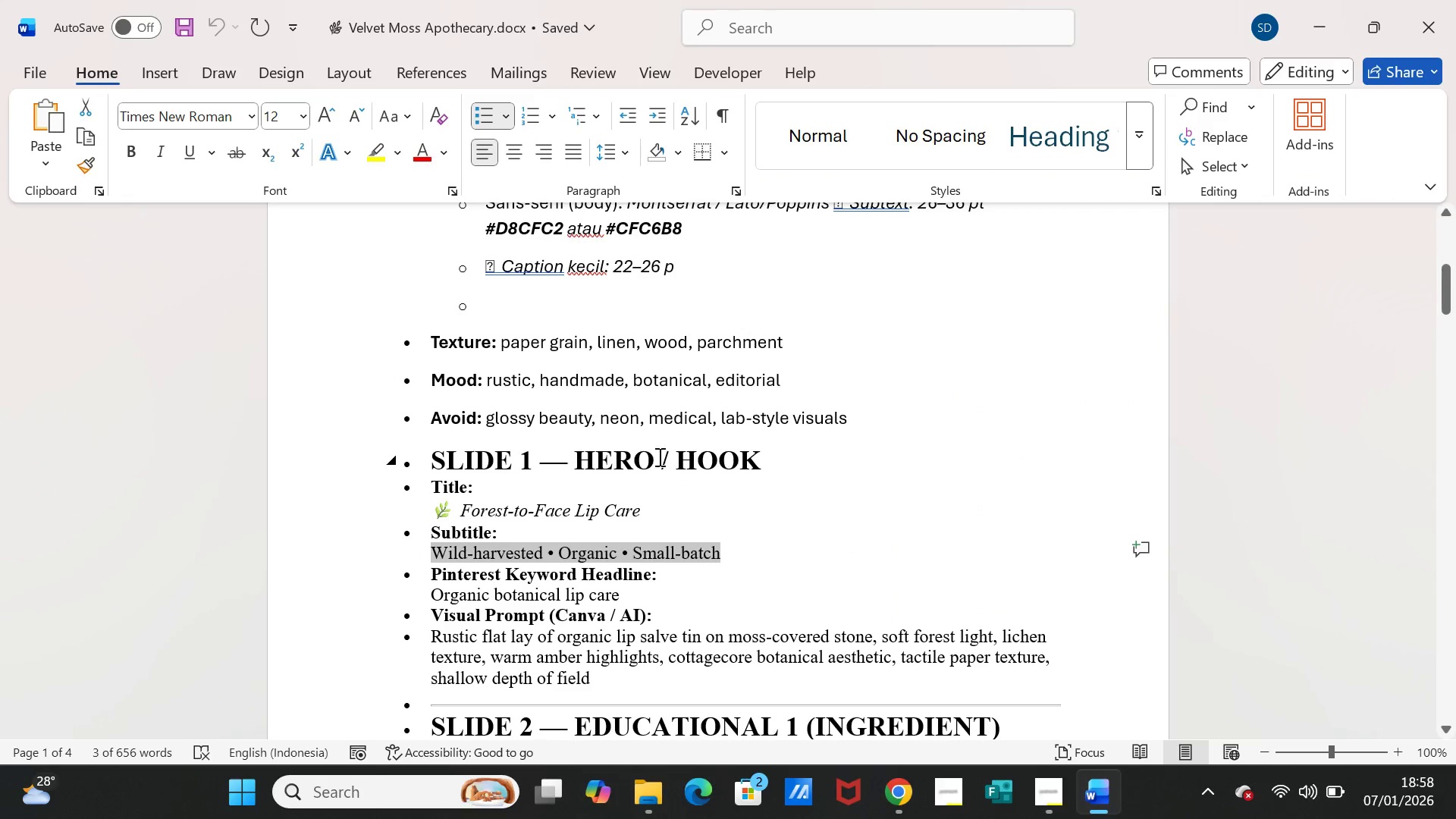 
scroll: coordinate [644, 423], scroll_direction: up, amount: 2.0
 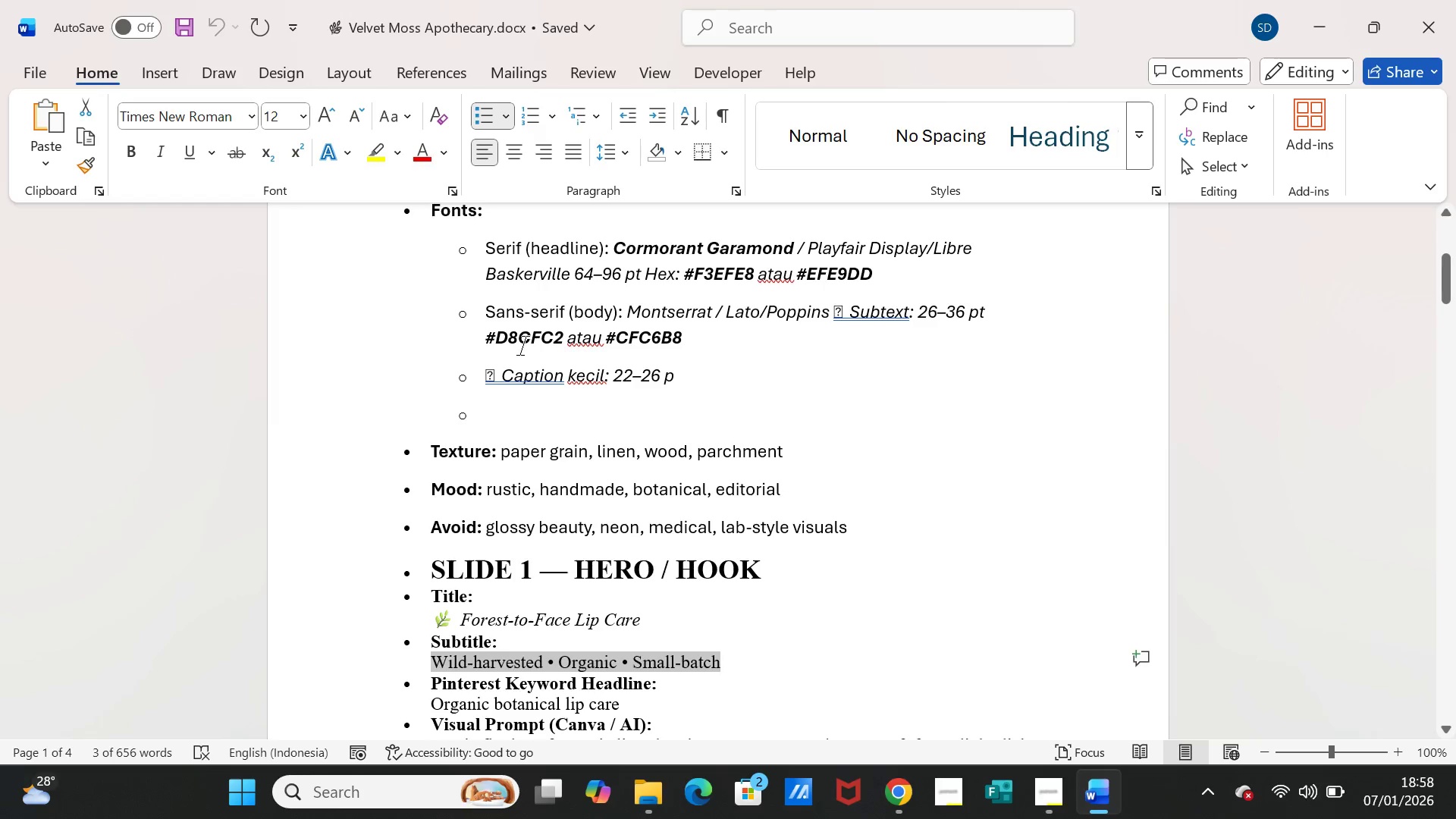 
left_click_drag(start_coordinate=[488, 341], to_coordinate=[554, 332])
 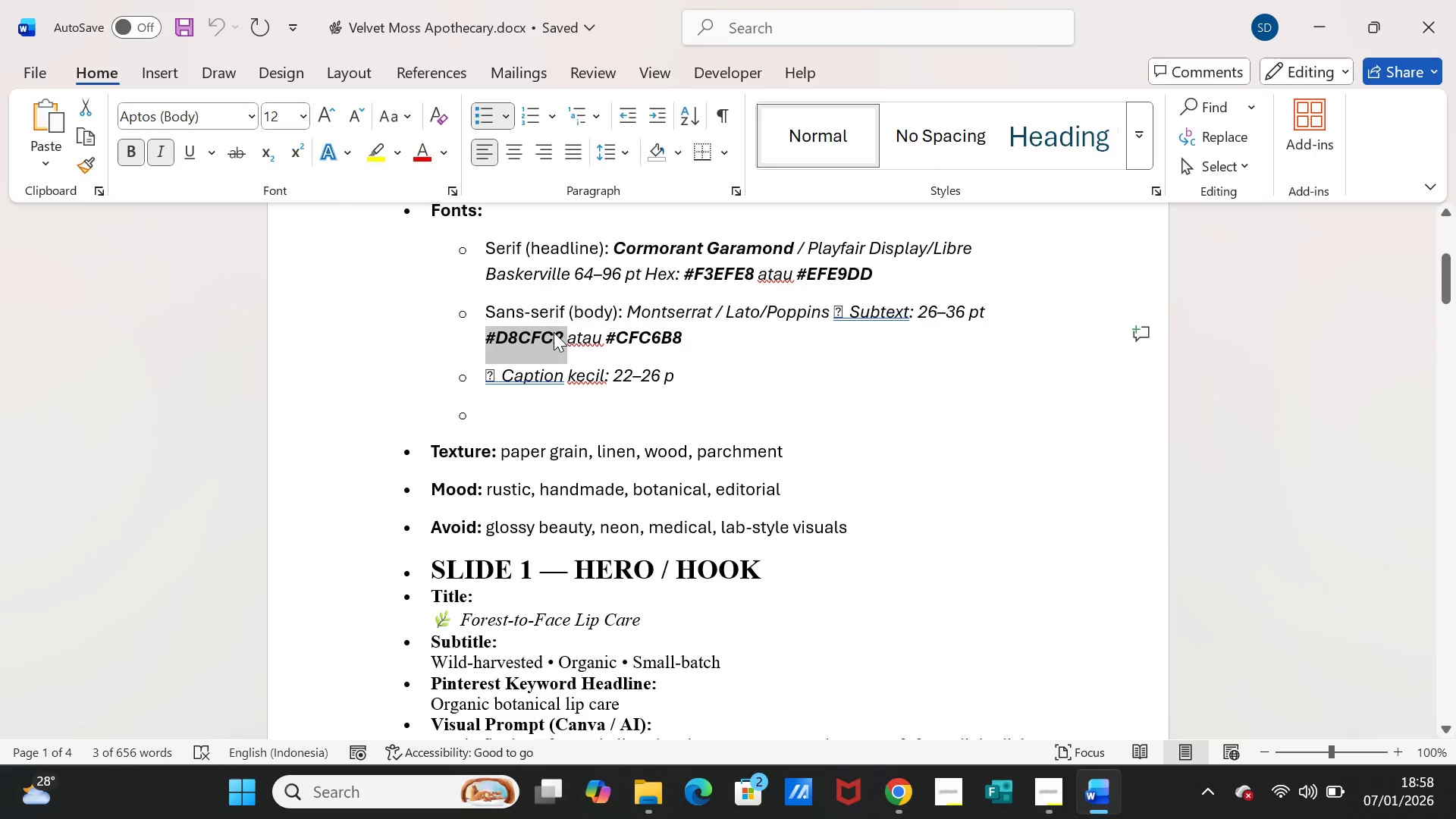 
key(Control+C)
 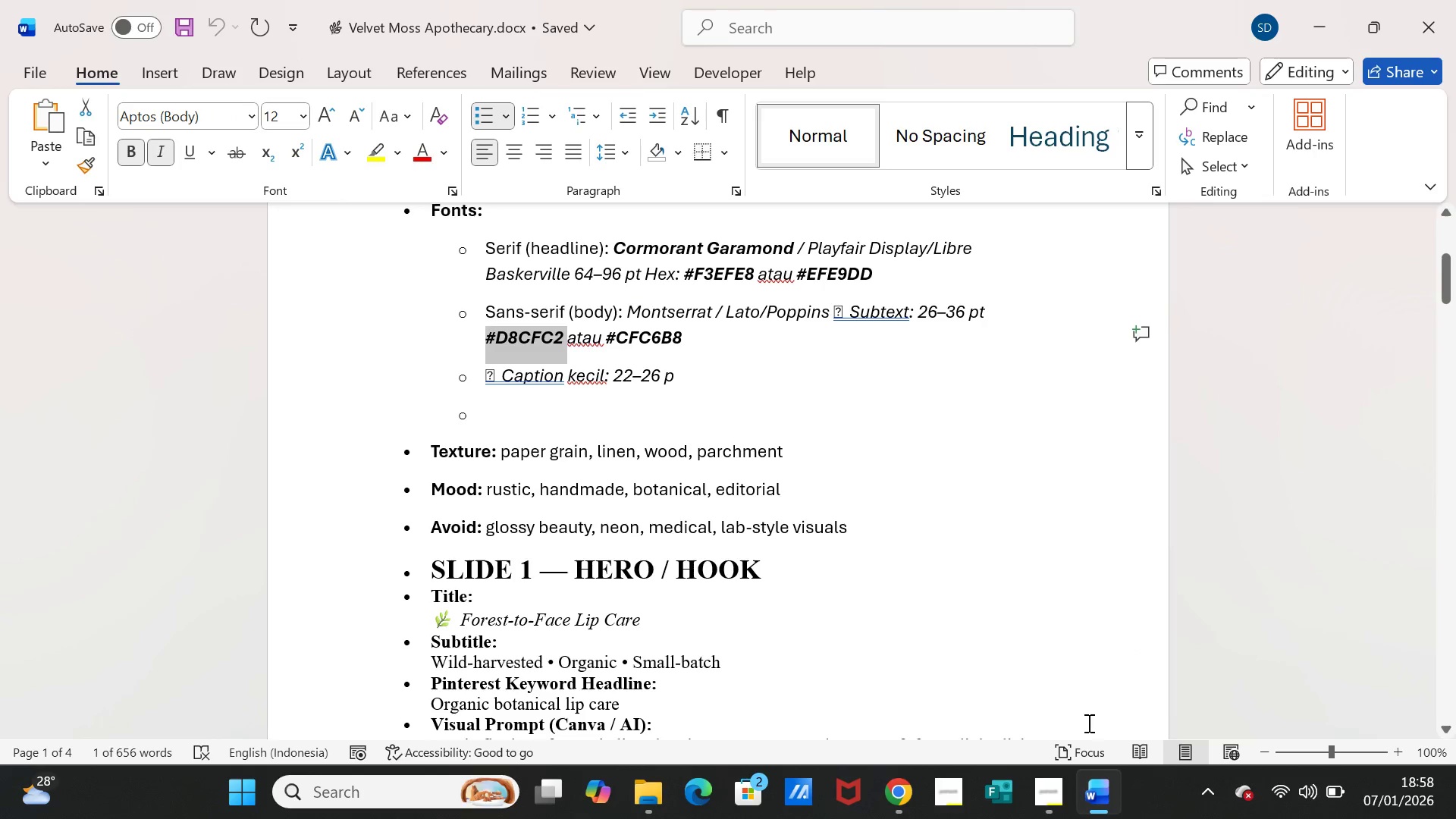 
left_click([1087, 804])
 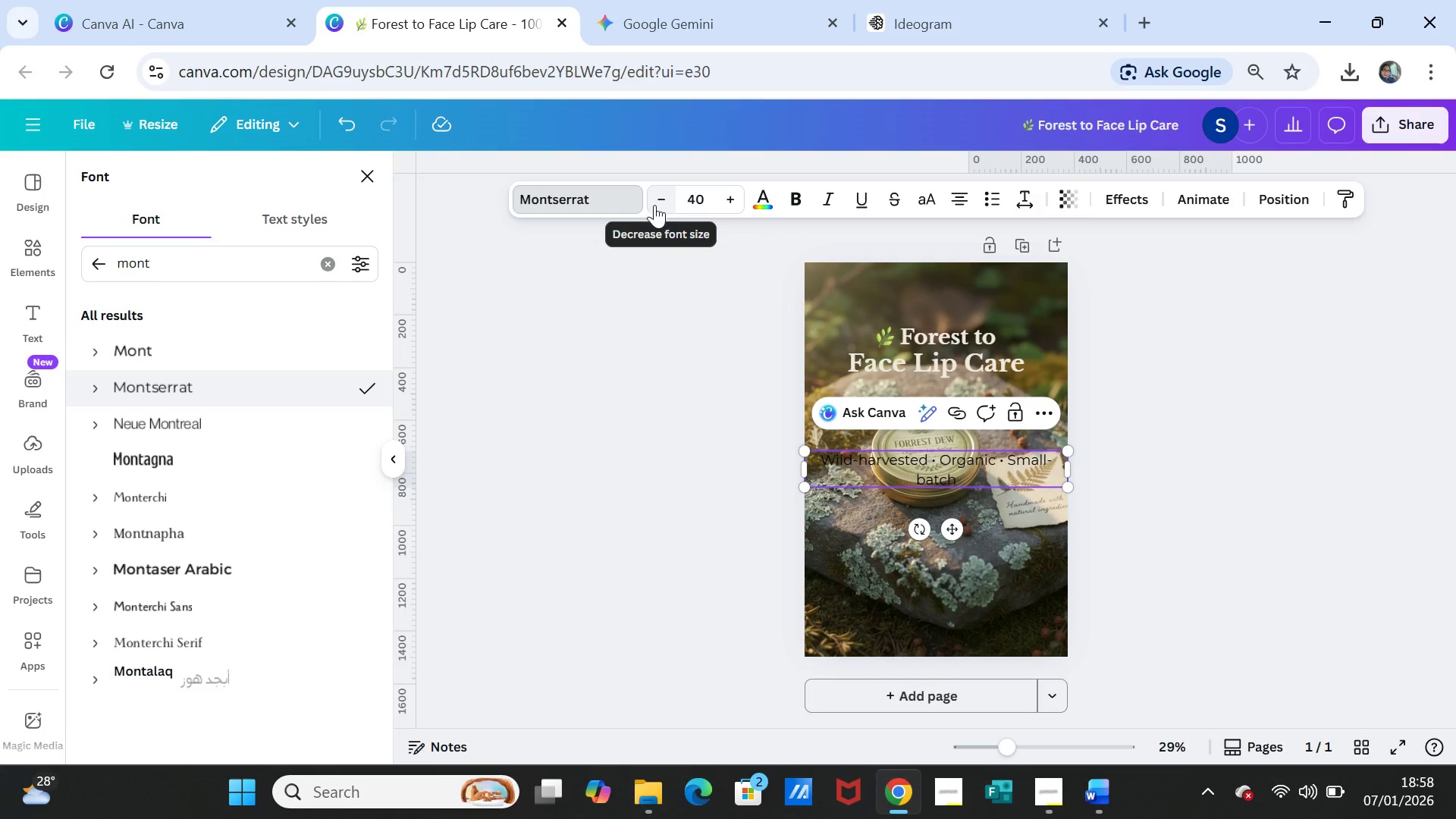 
wait(5.26)
 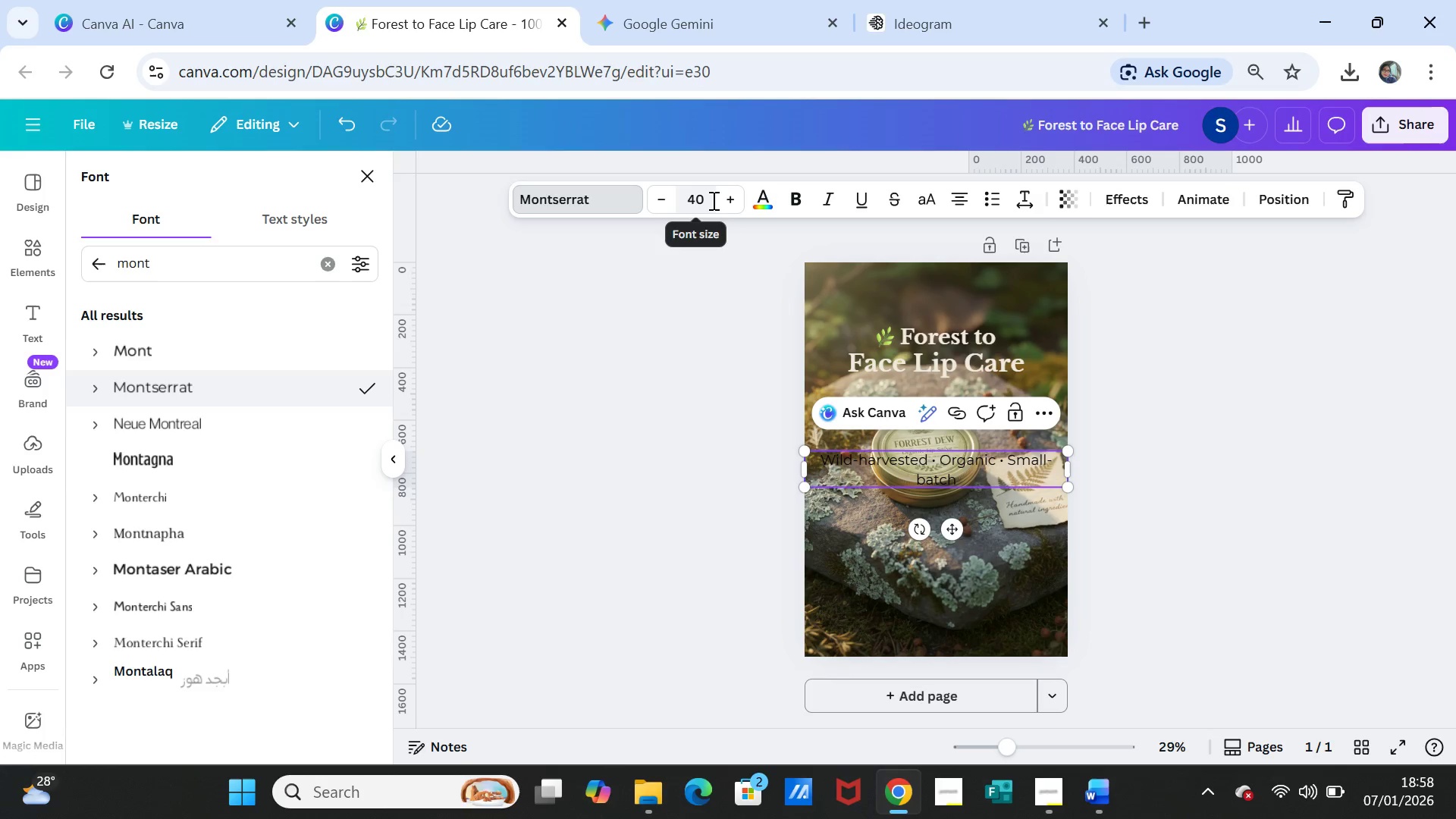 
left_click([758, 201])
 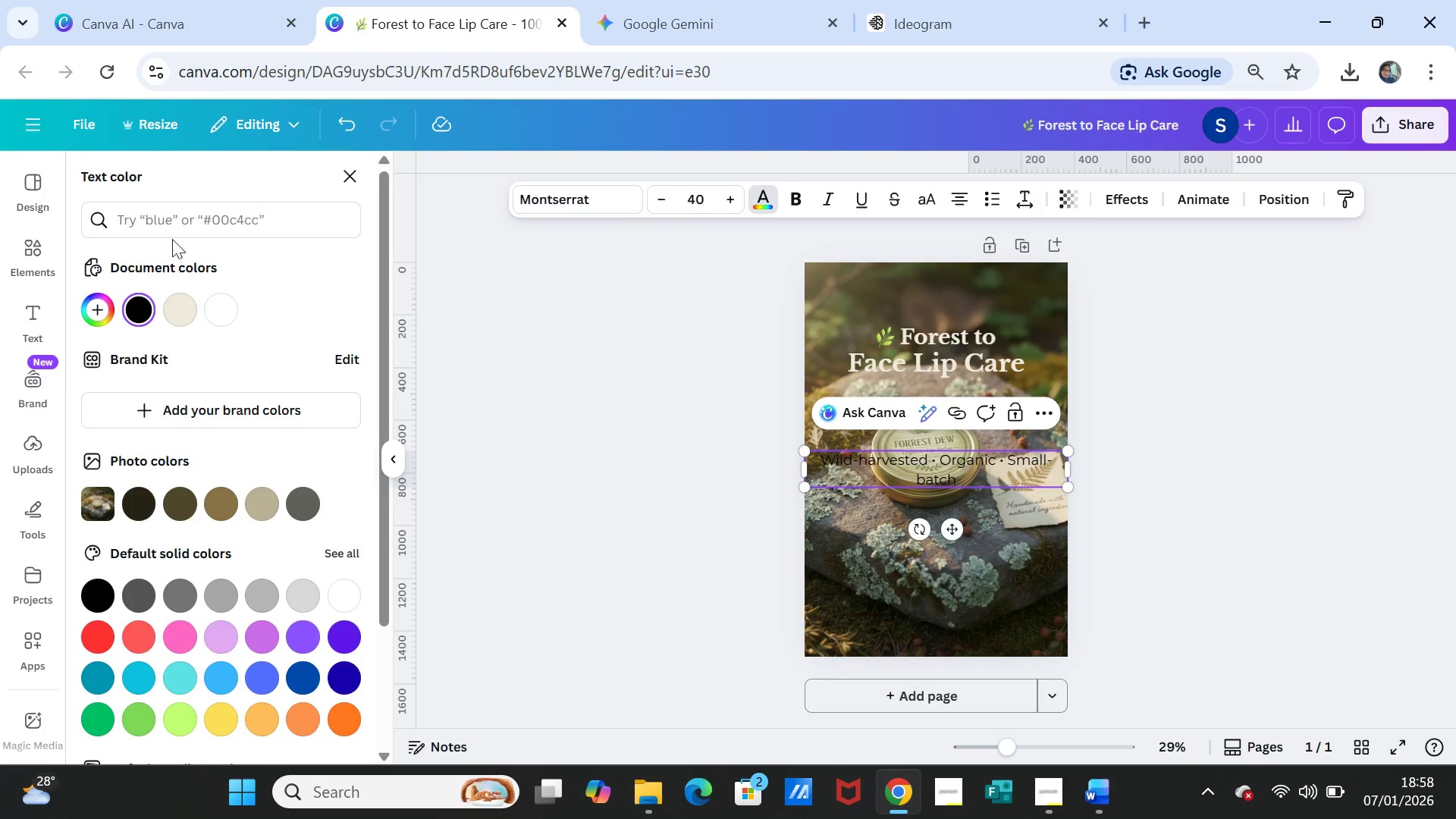 
left_click([172, 219])
 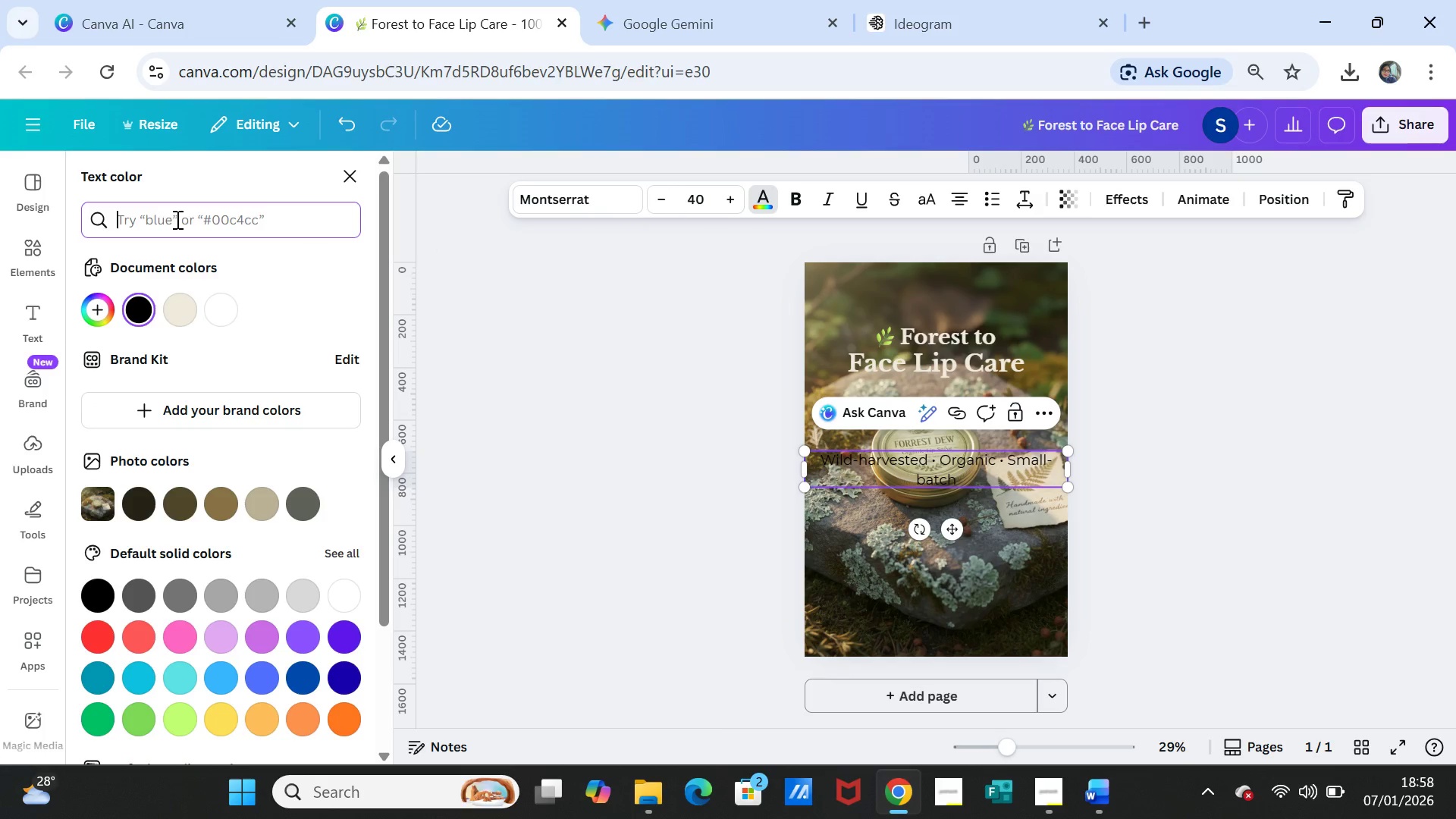 
key(Control+V)
 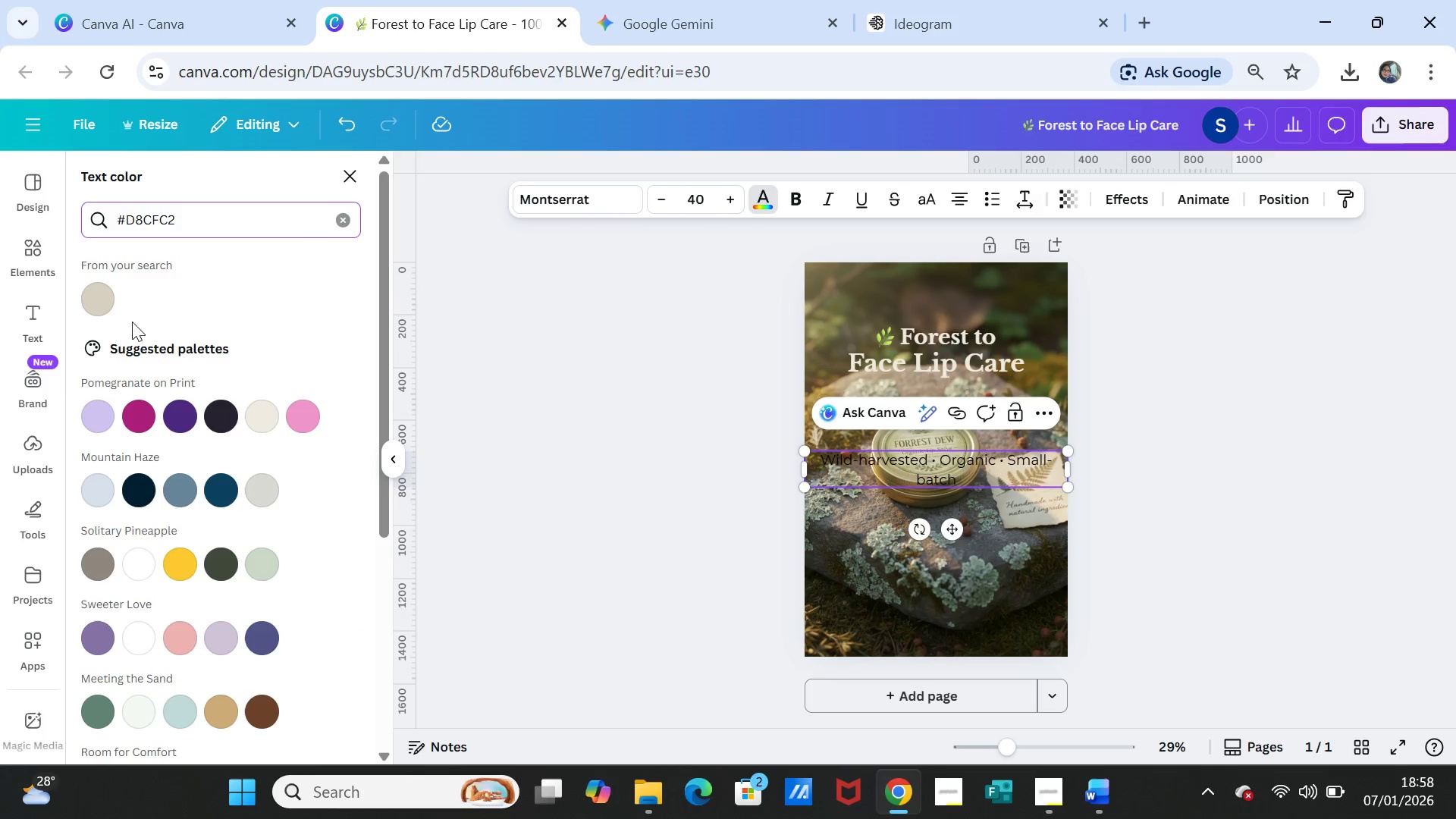 
left_click([110, 300])
 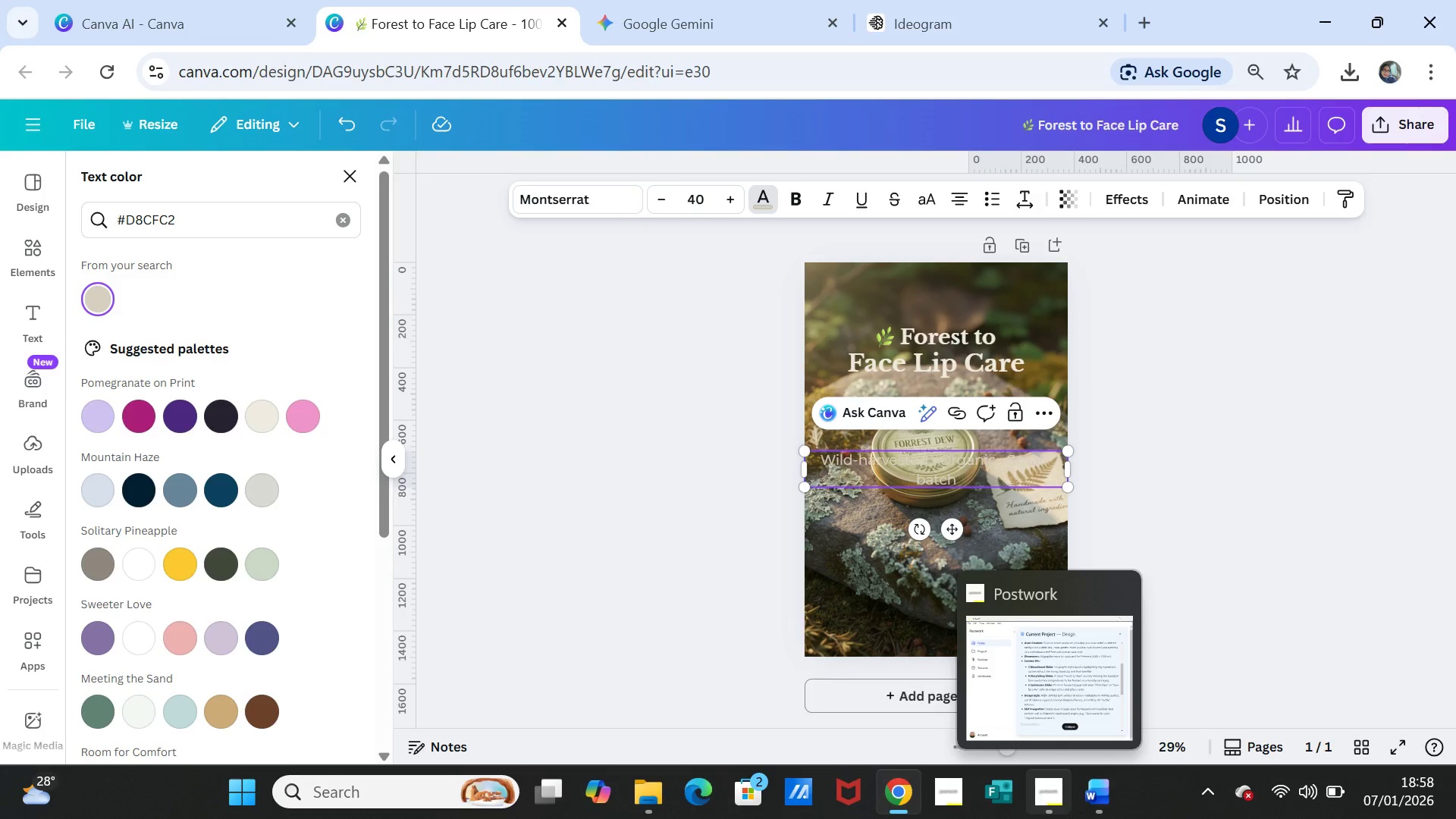 
left_click([1090, 792])
 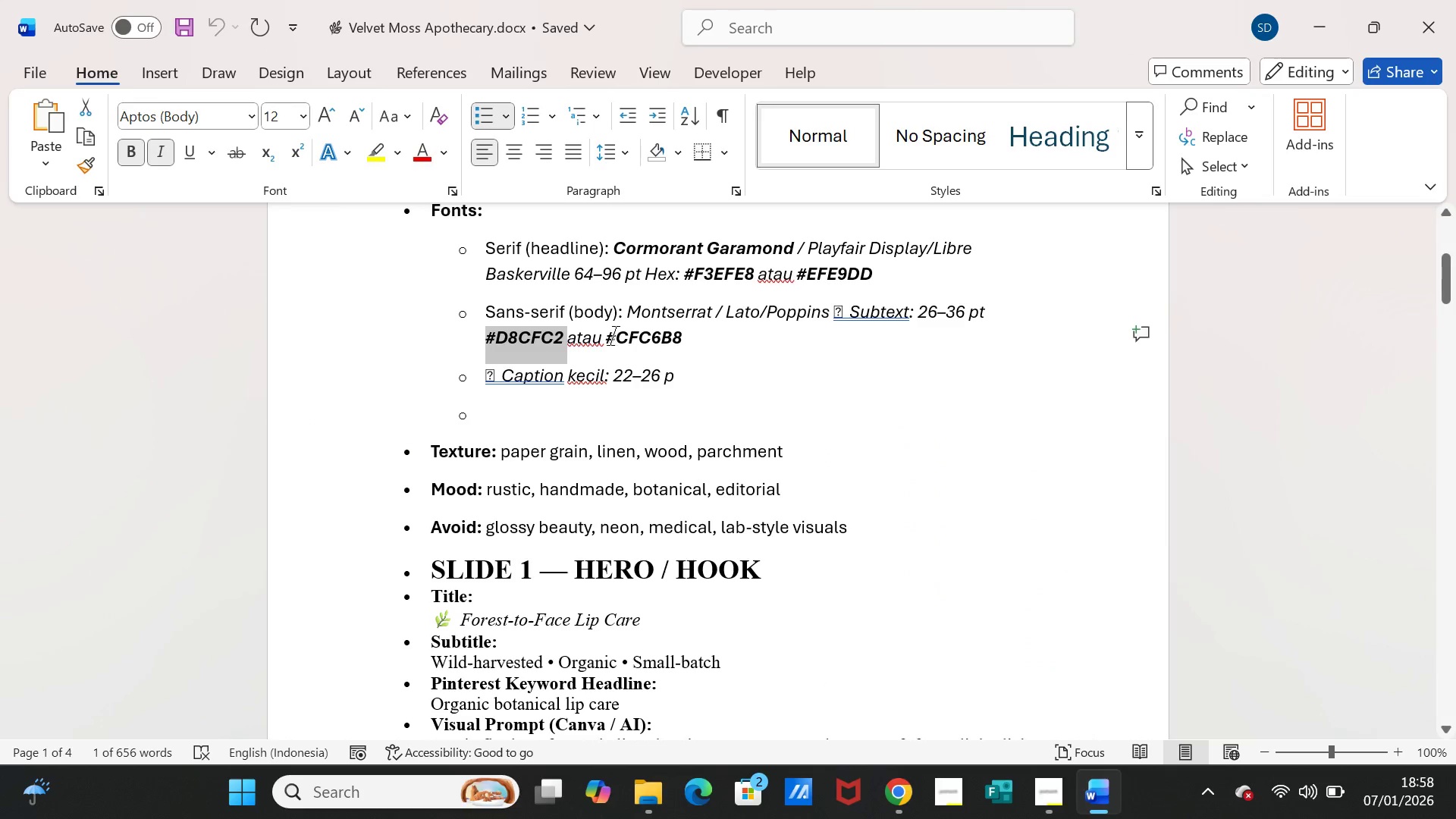 
left_click_drag(start_coordinate=[612, 336], to_coordinate=[650, 336])
 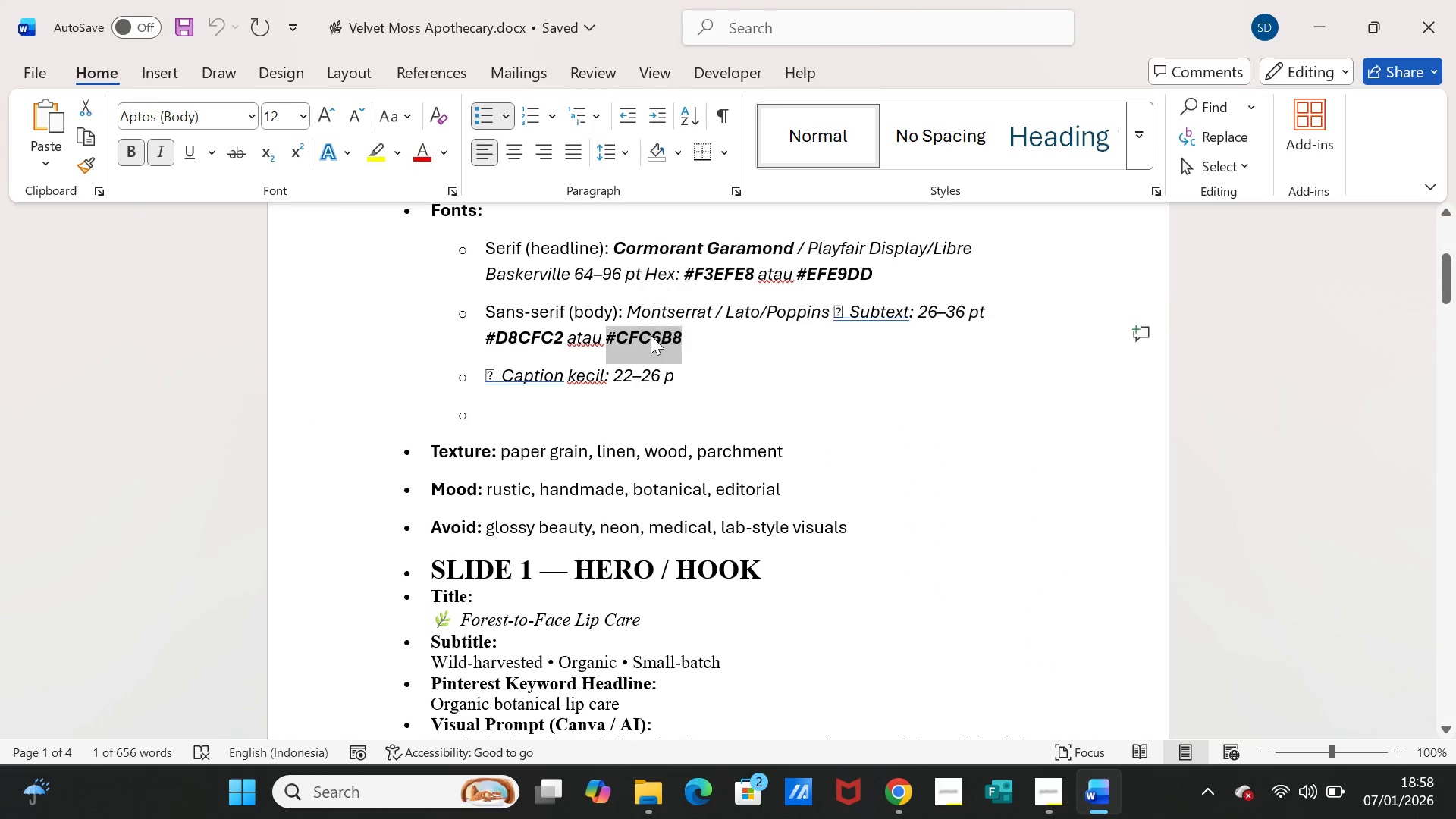 
key(Control+C)
 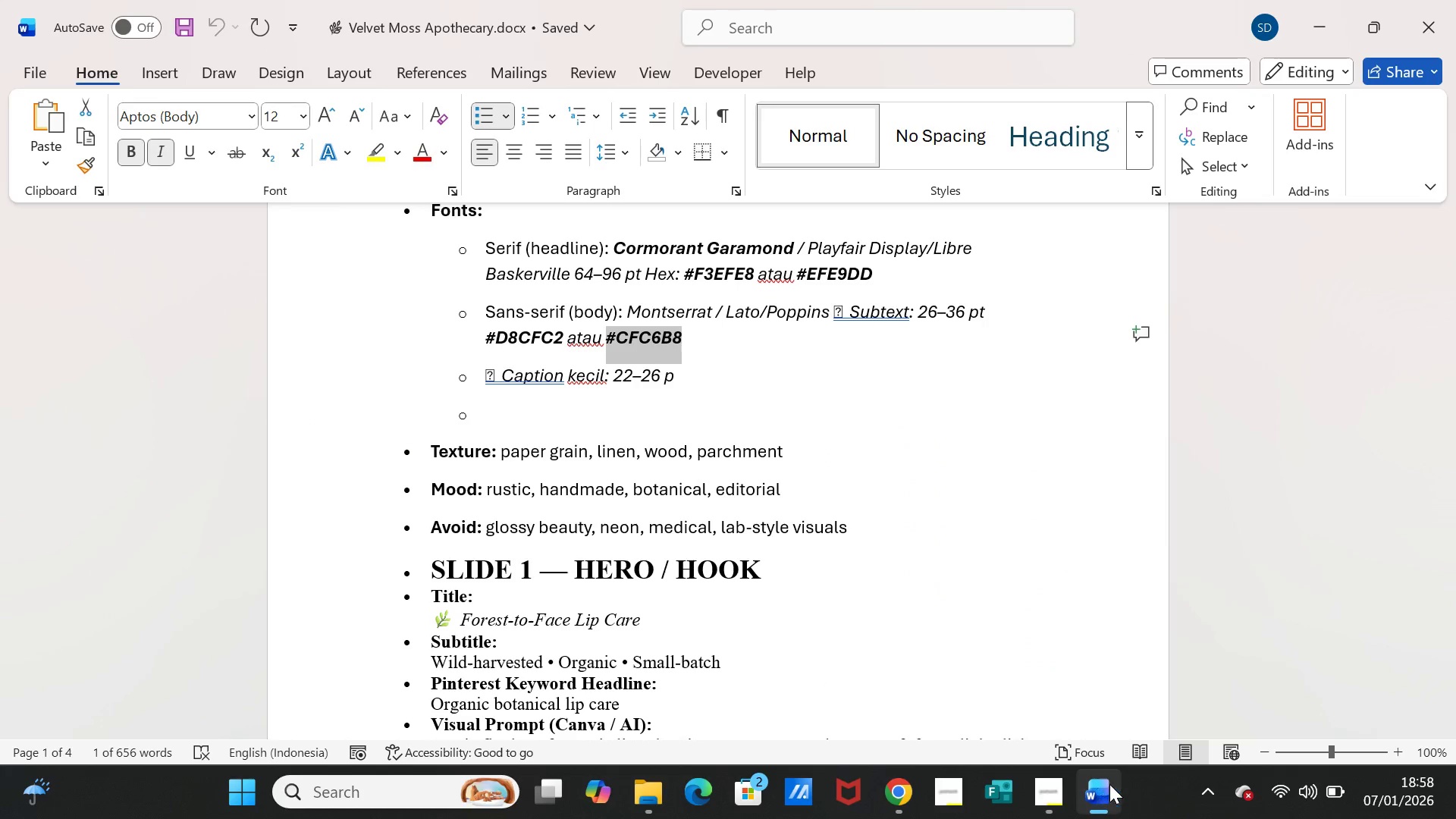 
left_click([1110, 785])
 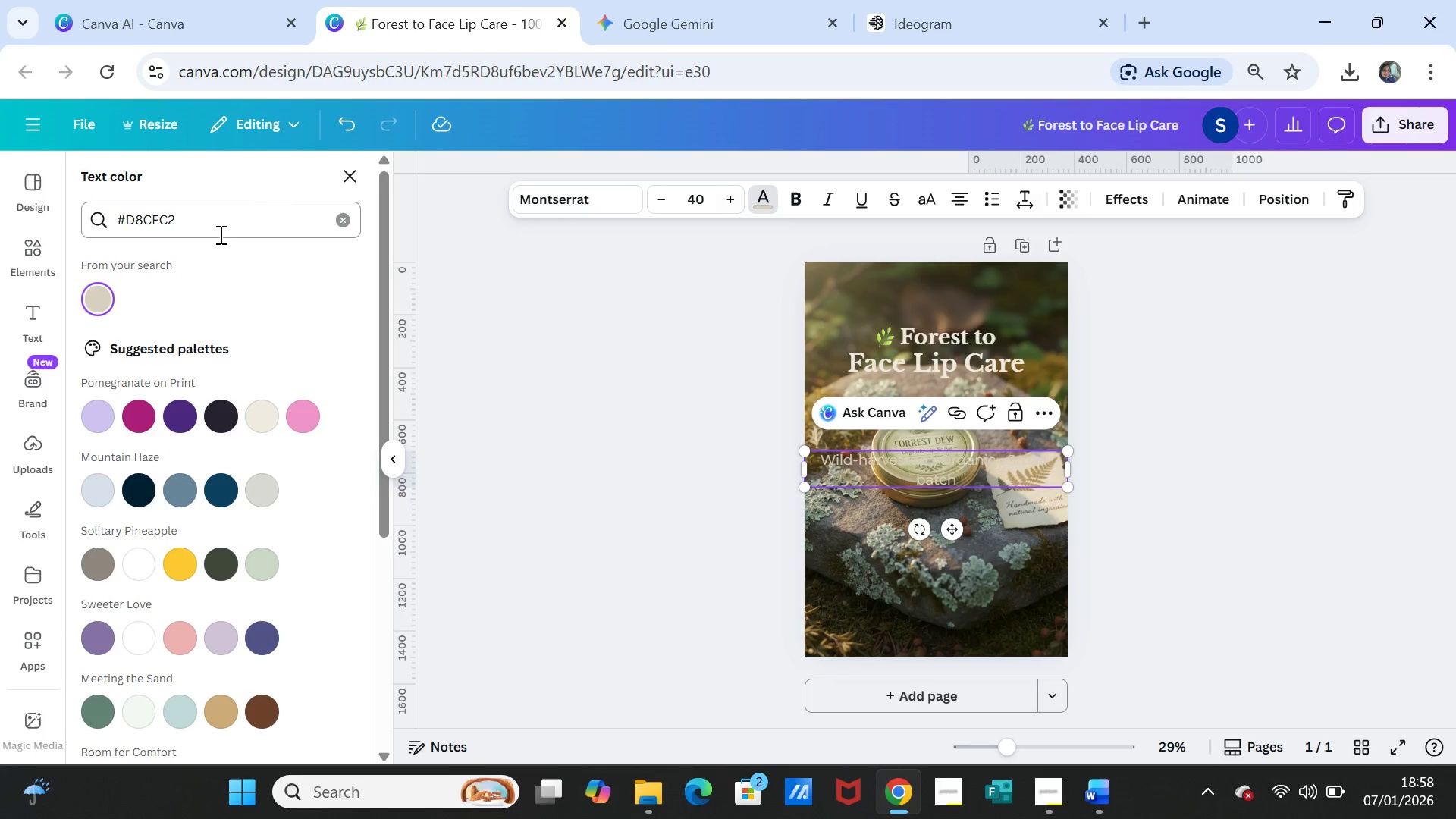 
double_click([222, 218])
 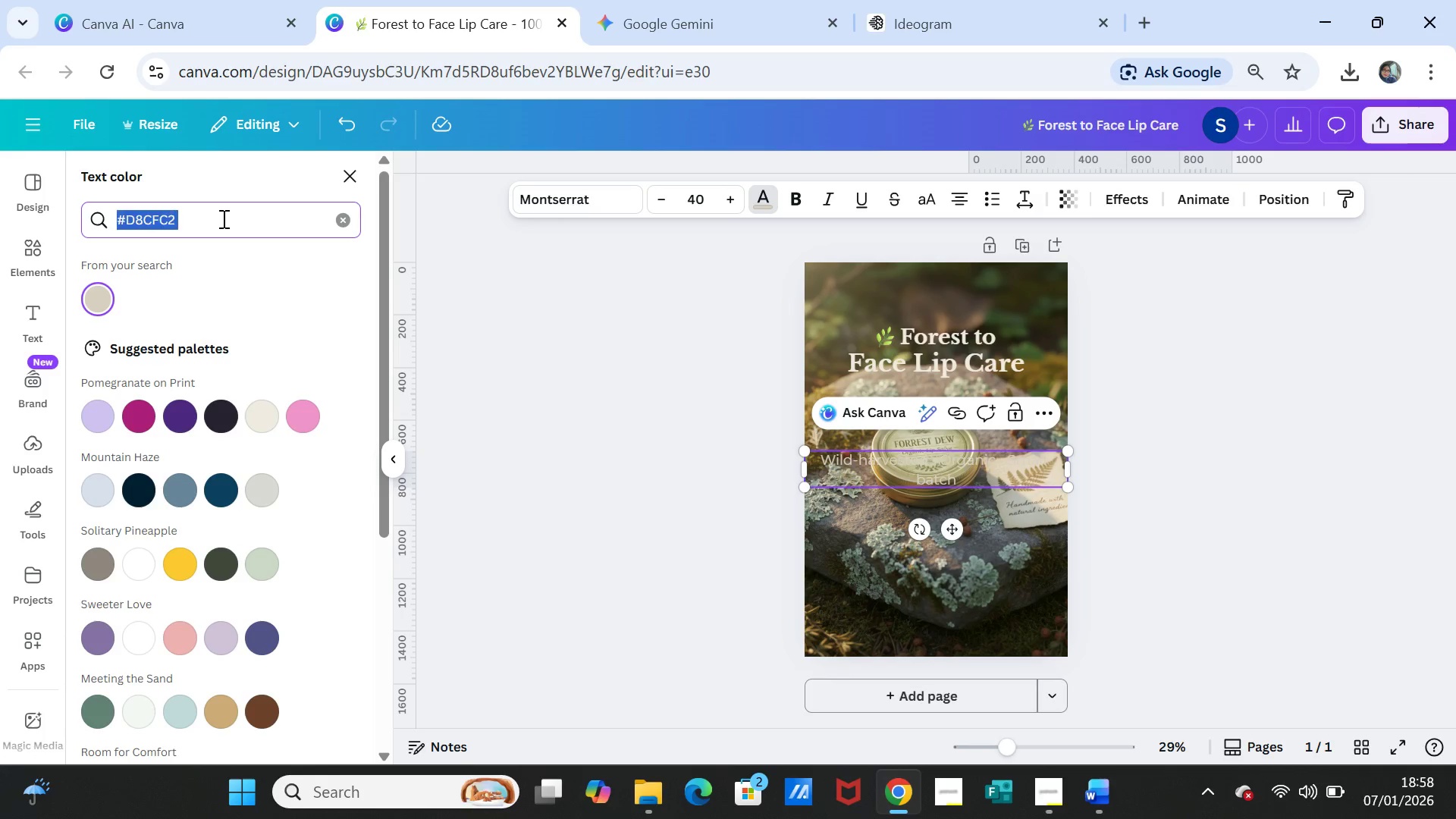 
triple_click([222, 218])
 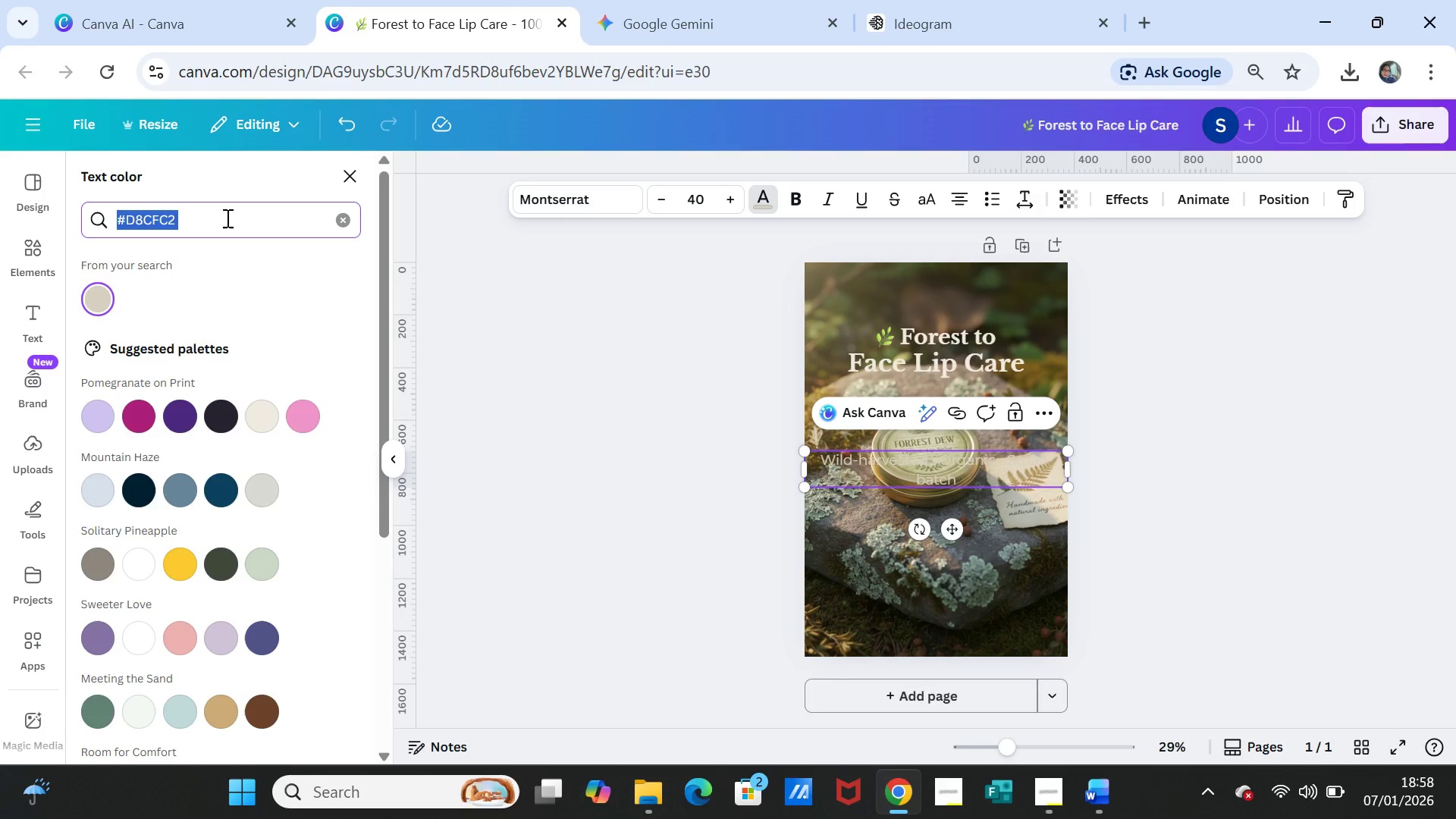 
key(Control+V)
 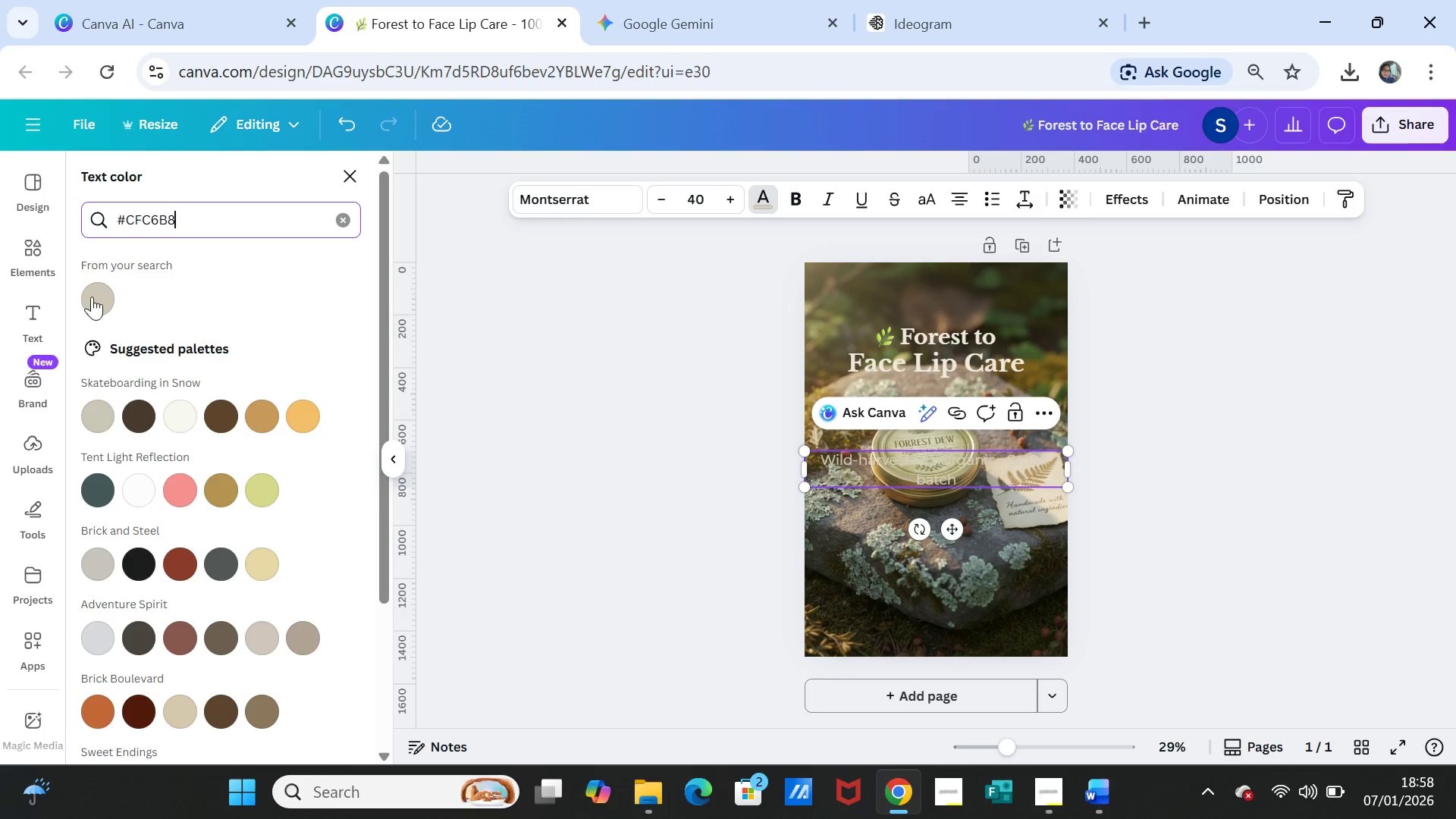 
left_click([85, 296])
 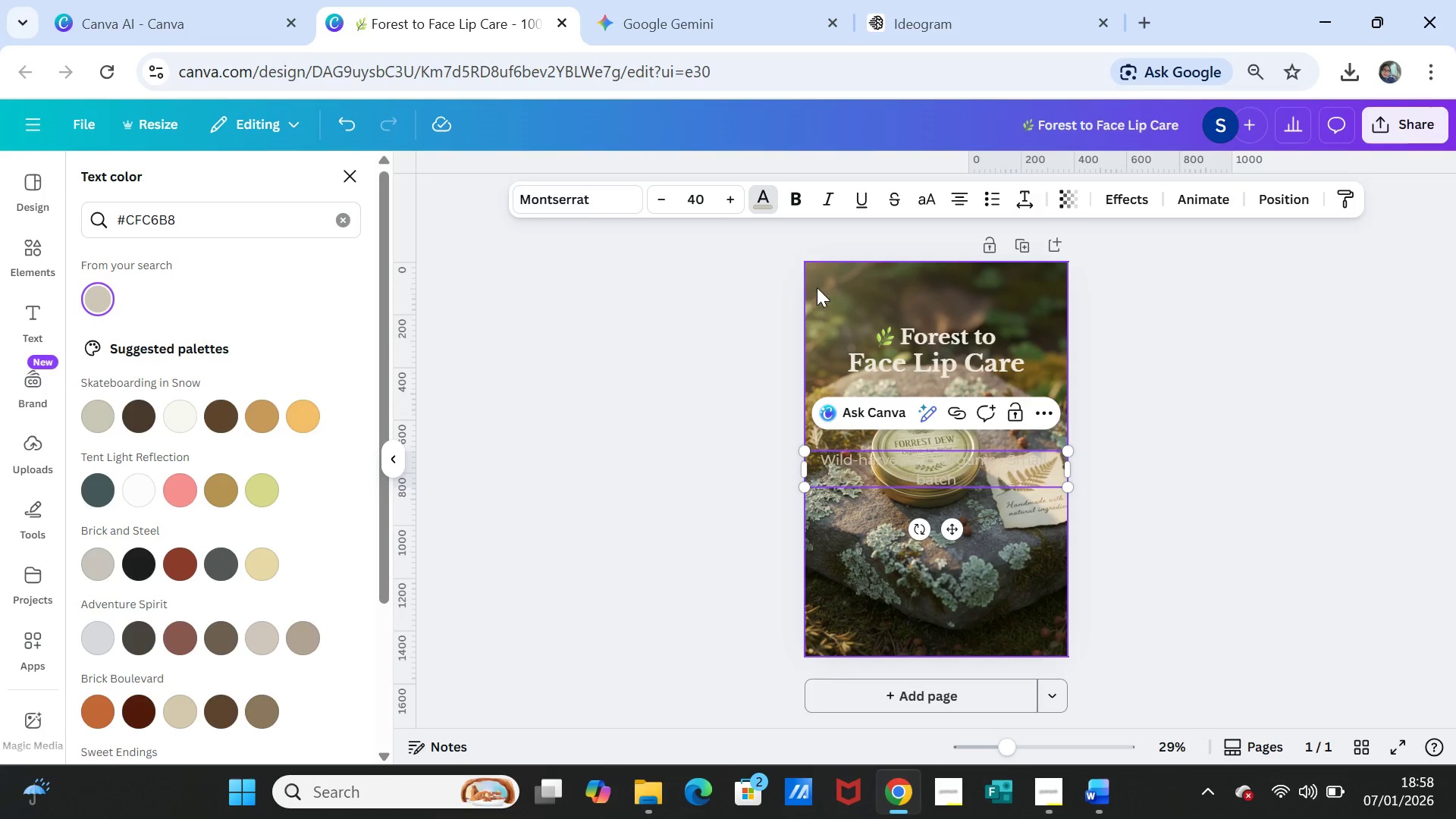 
left_click([793, 199])
 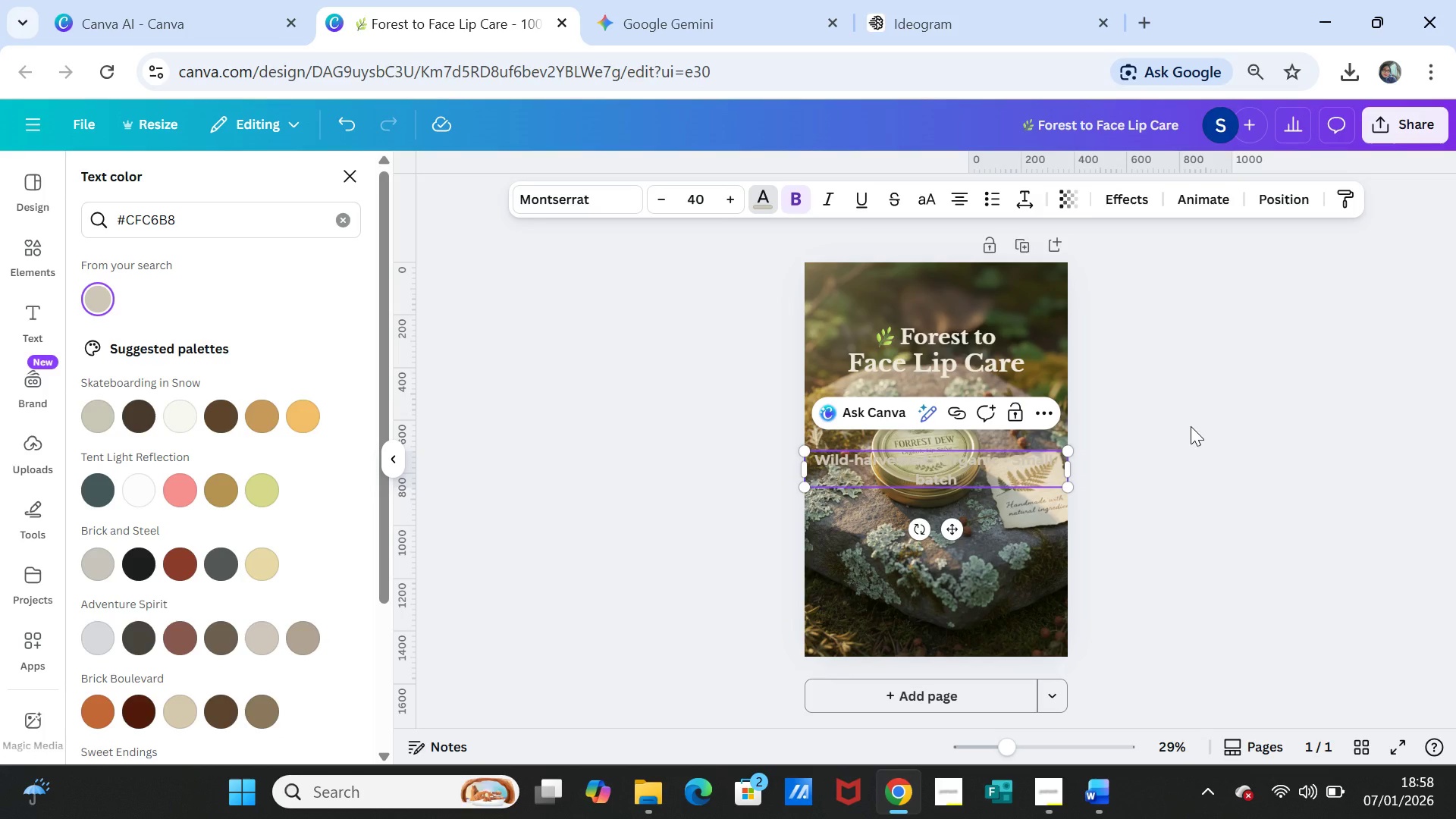 
left_click([1191, 426])
 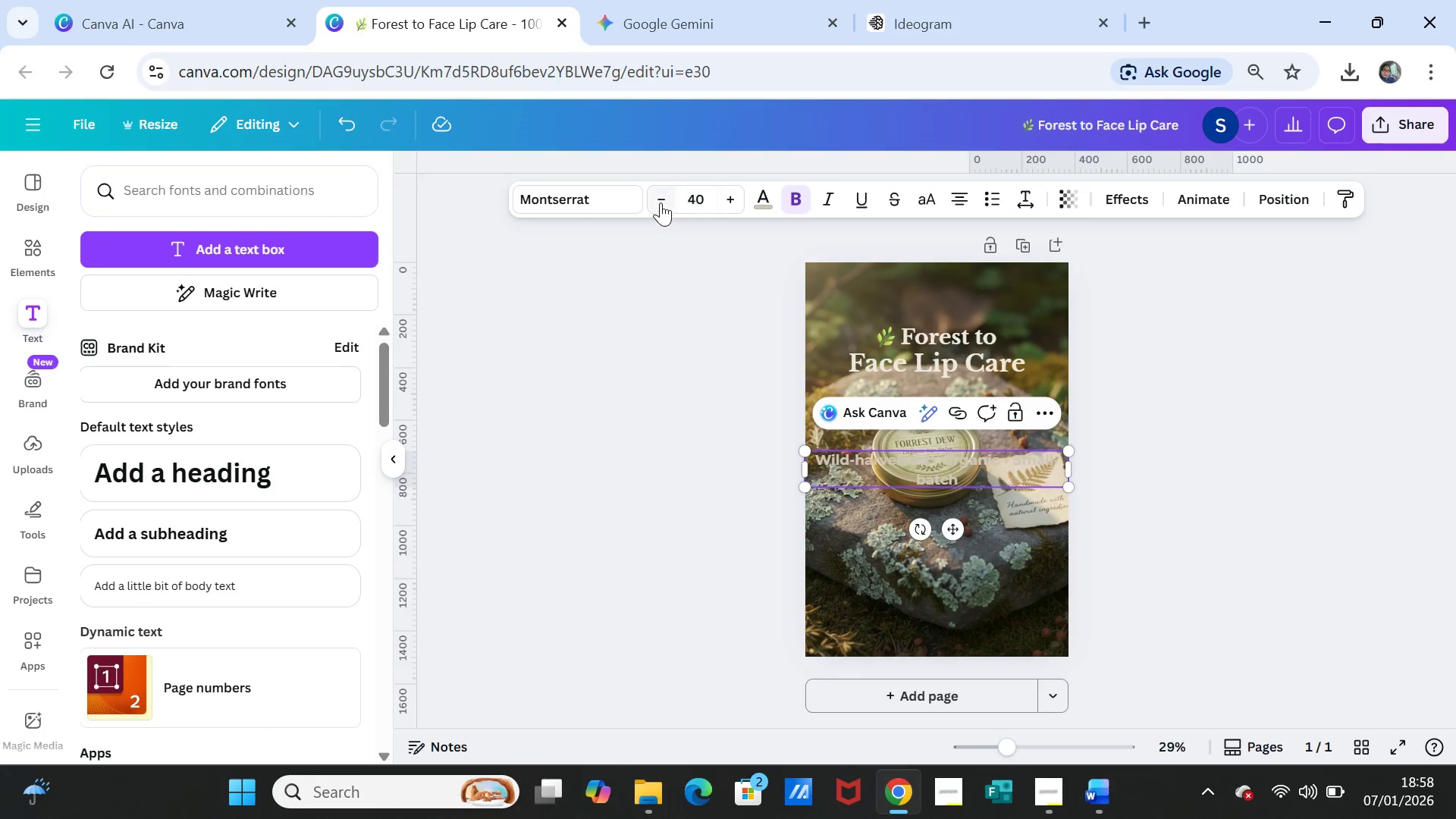 
double_click([661, 202])
 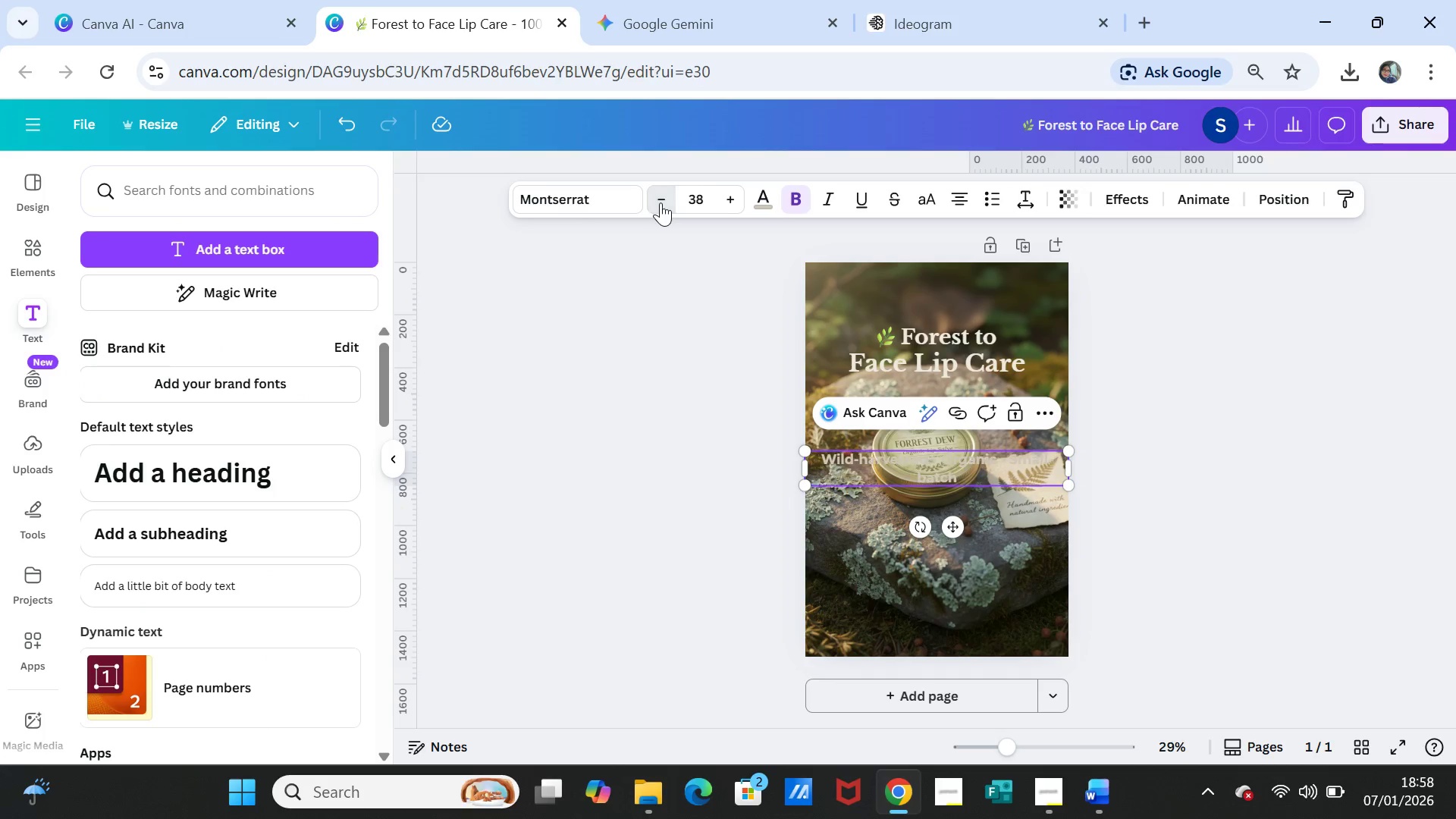 
triple_click([661, 202])
 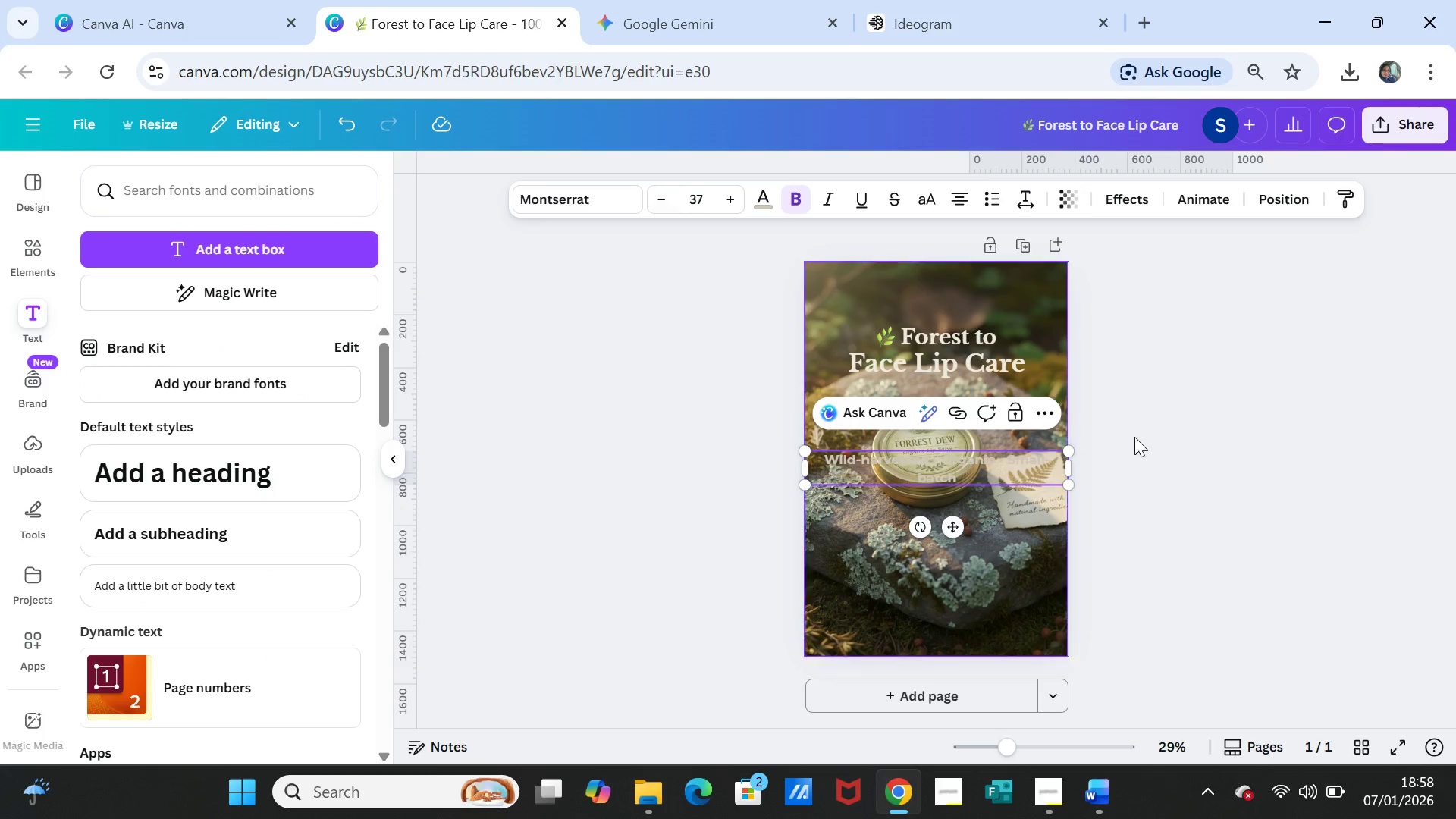 
left_click([1134, 438])
 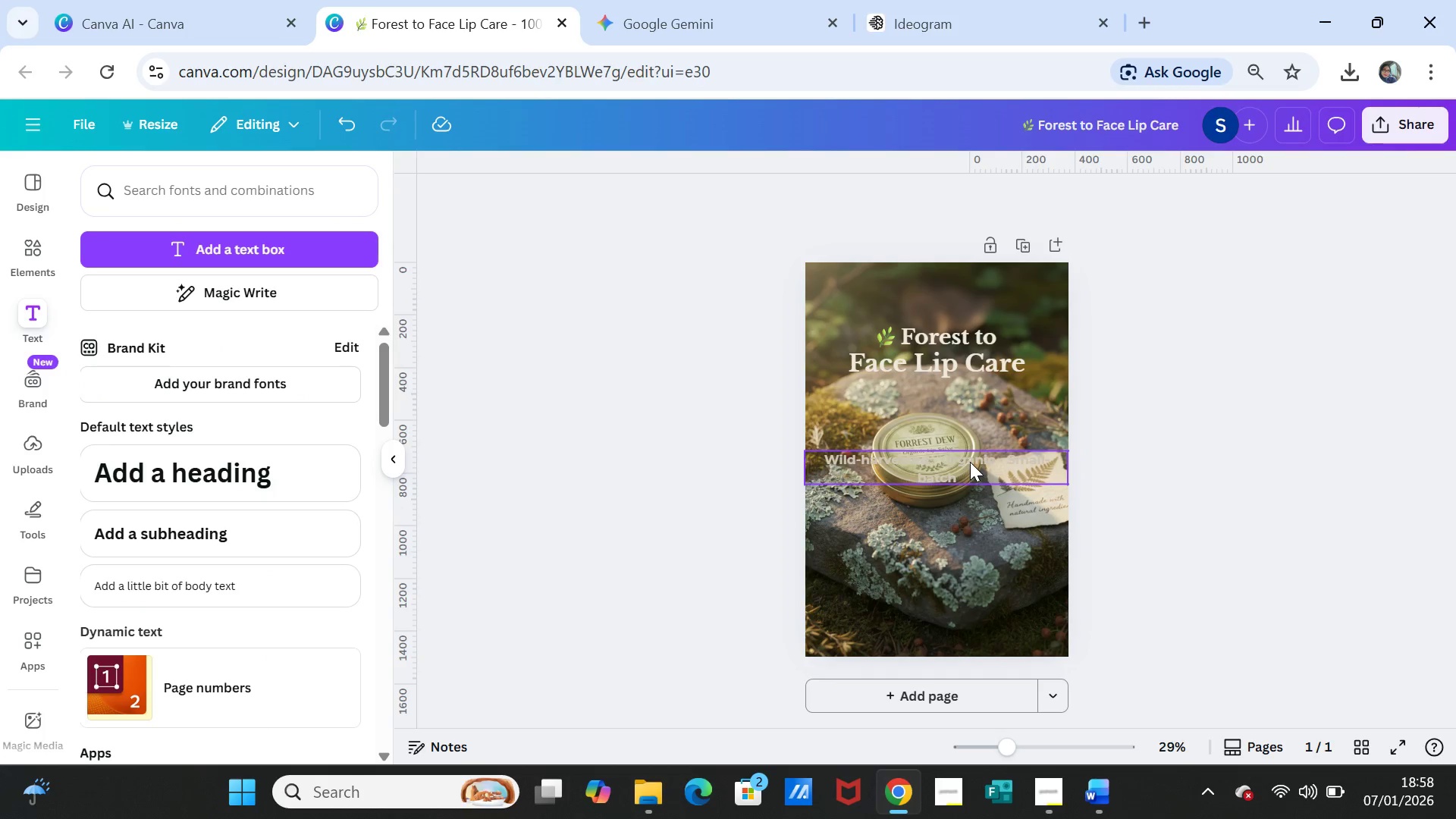 
left_click_drag(start_coordinate=[970, 462], to_coordinate=[970, 537])
 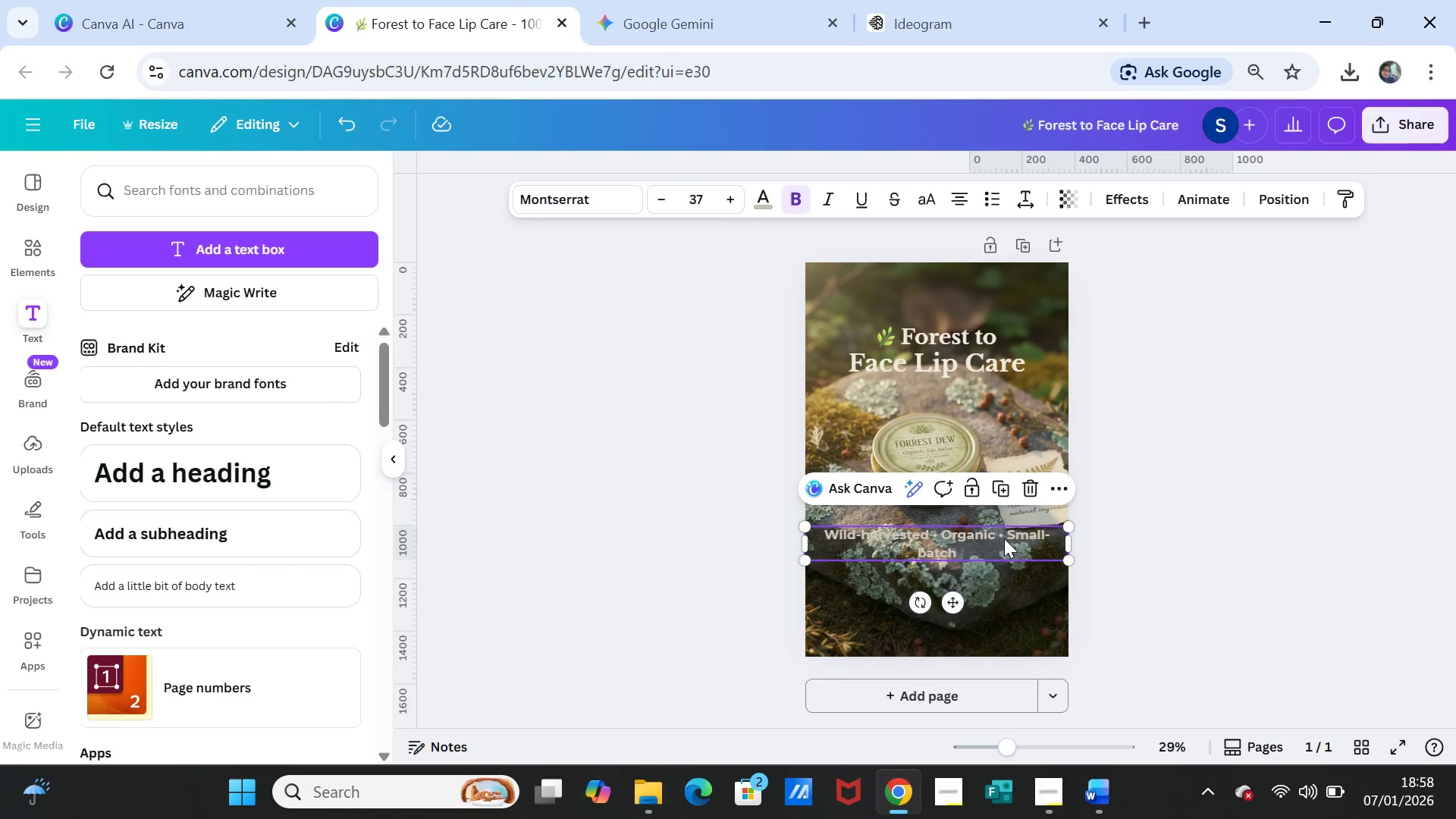 
left_click([1002, 535])
 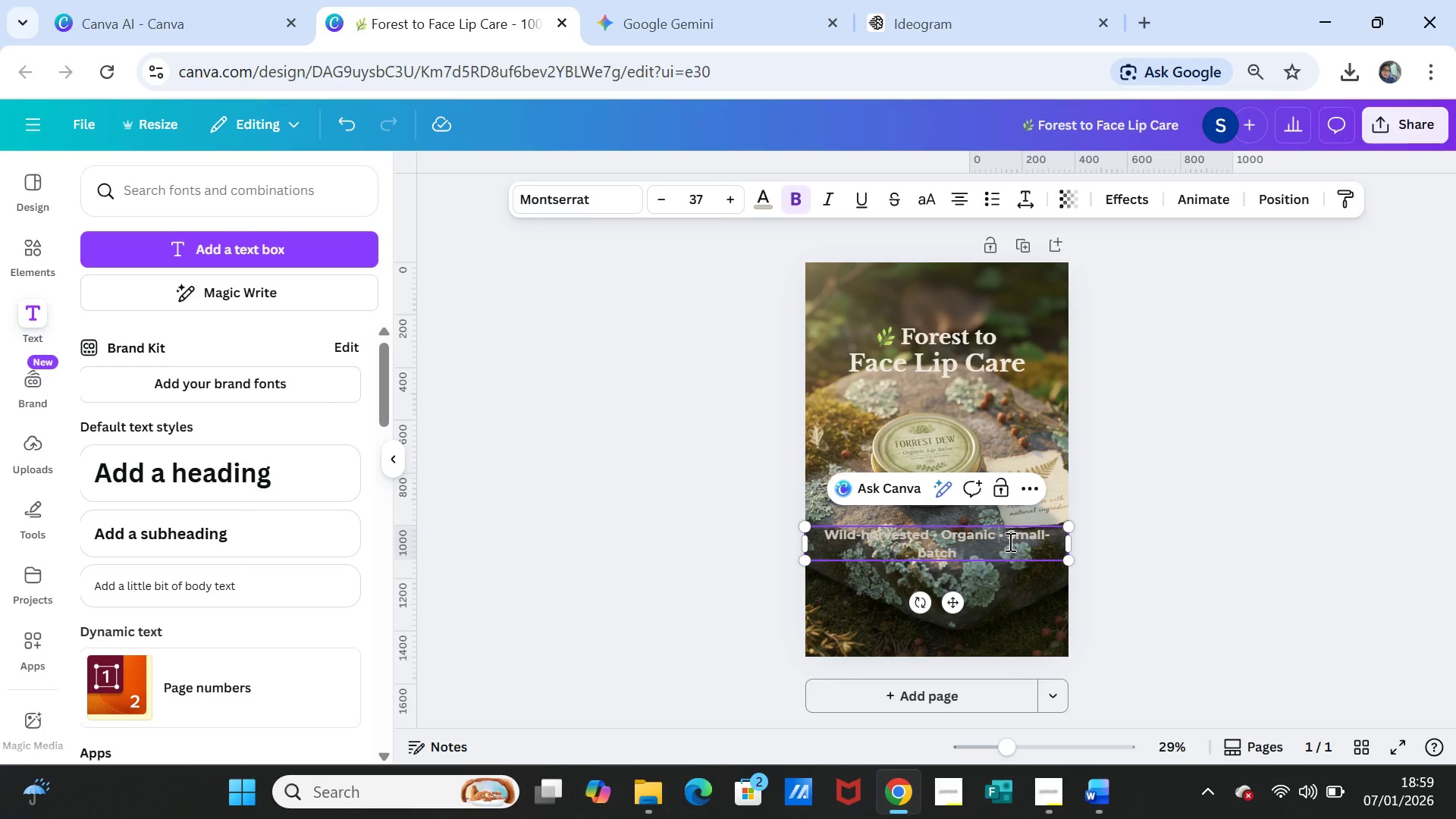 
key(Enter)
 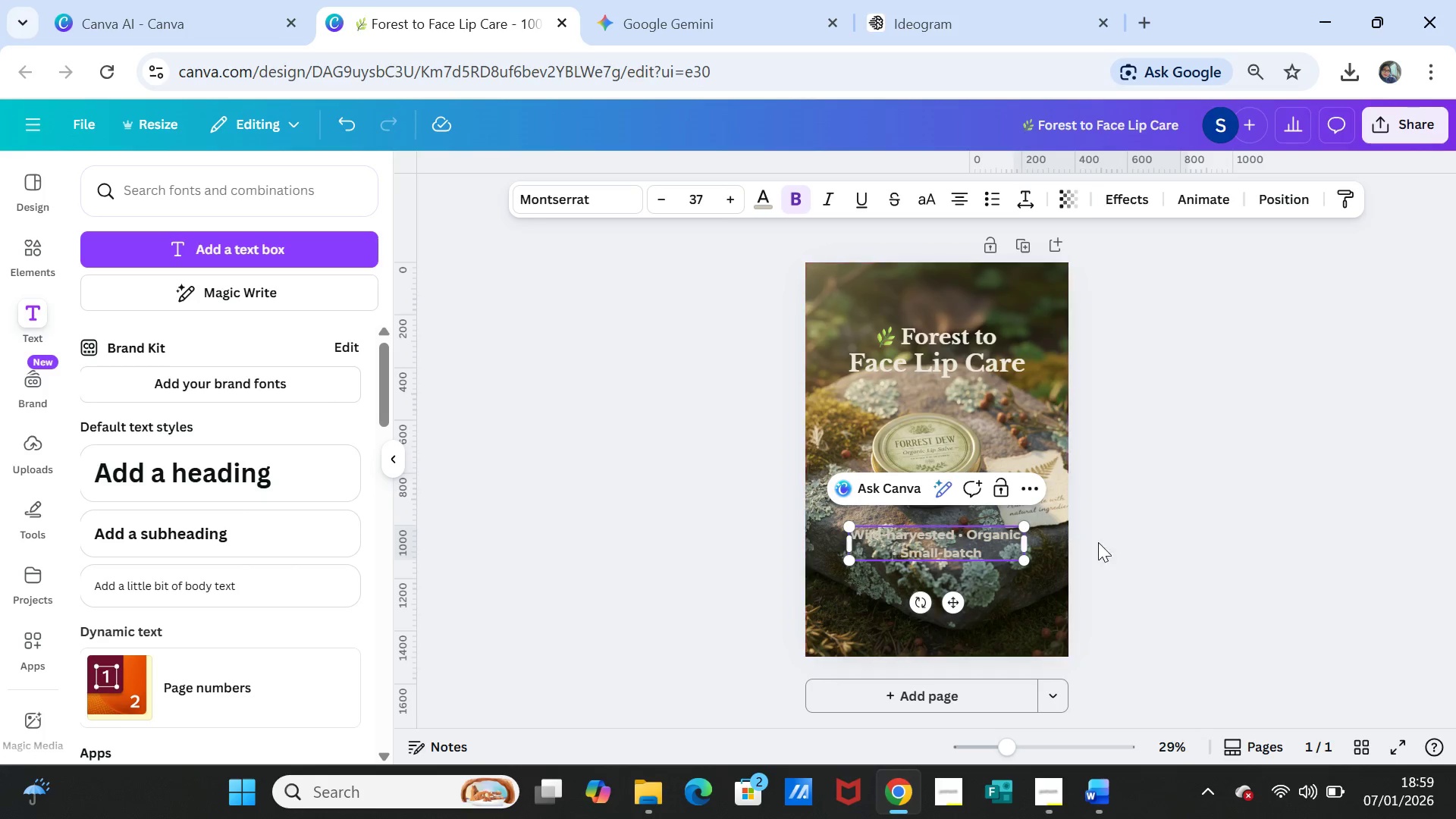 
left_click([1150, 535])
 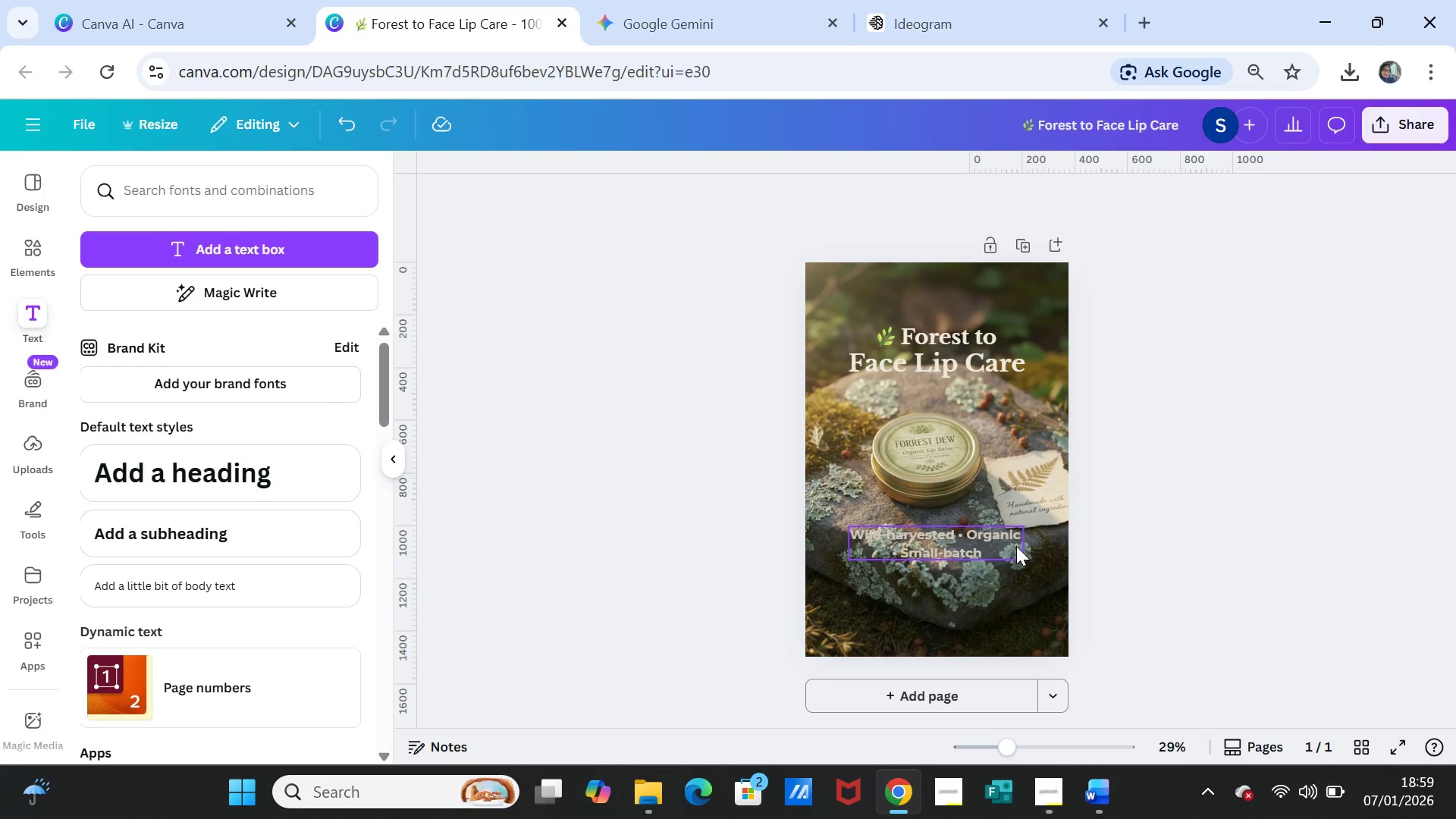 
left_click([1037, 600])
 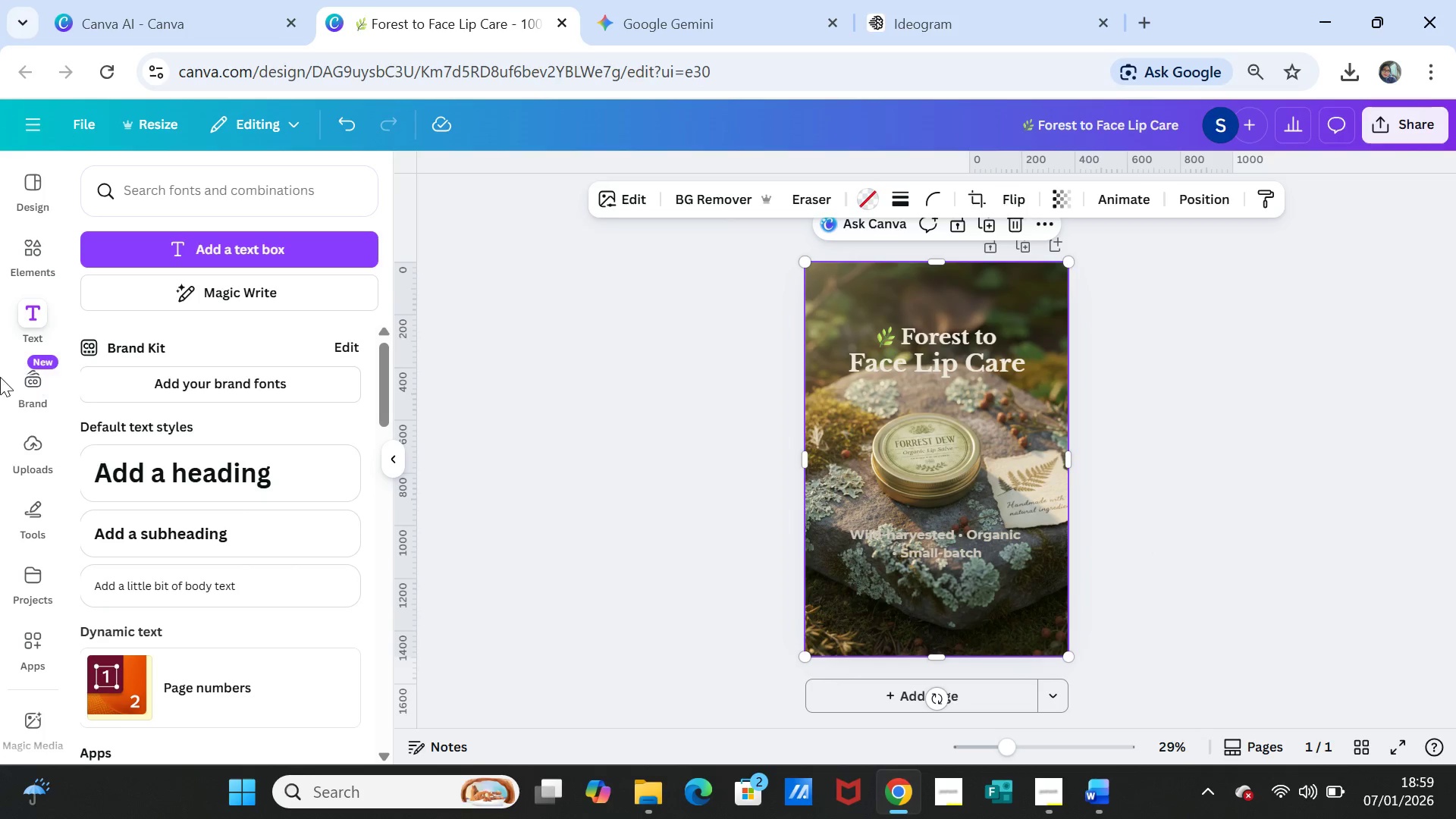 
left_click([38, 248])
 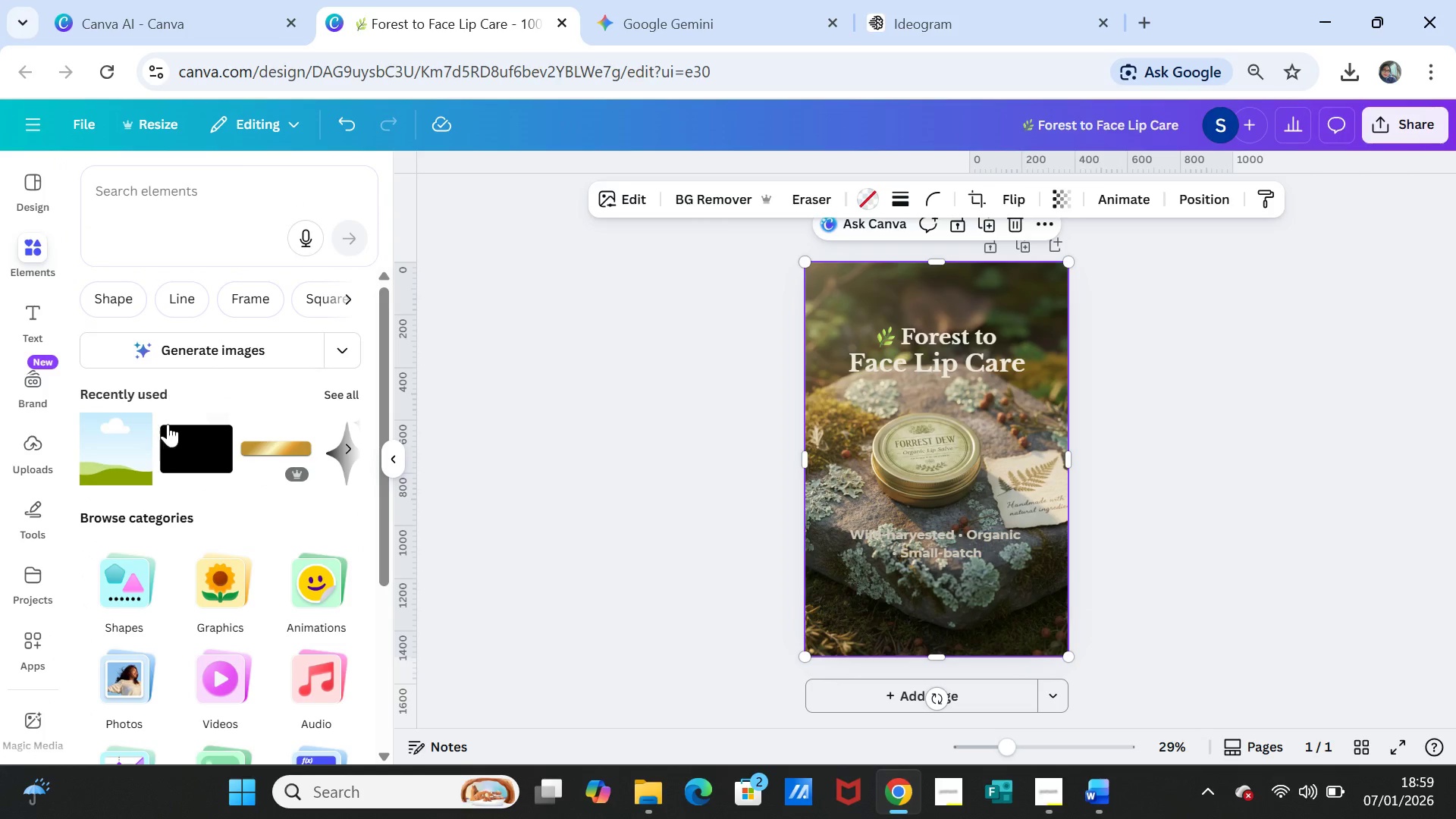 
left_click([179, 452])
 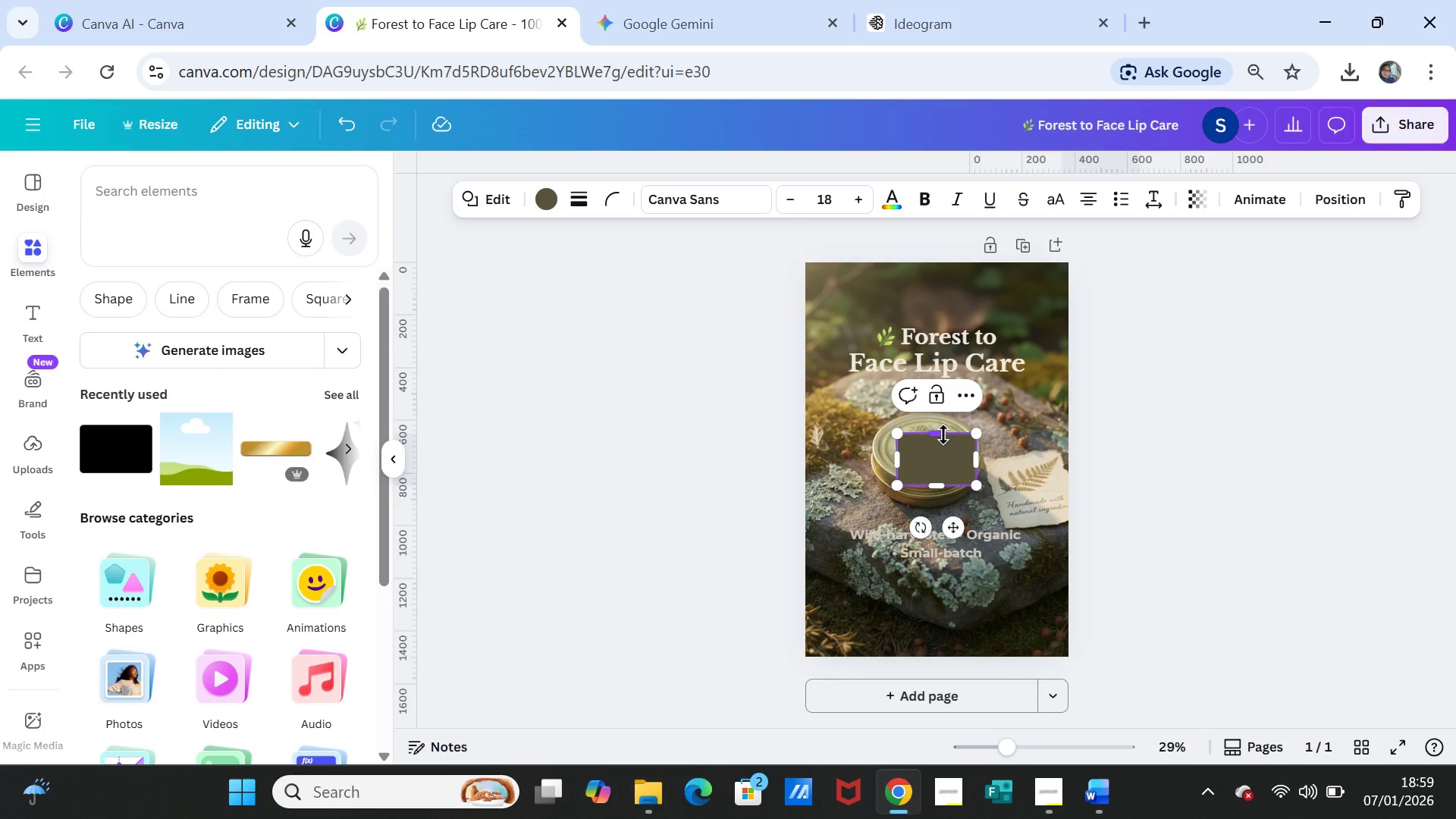 
left_click_drag(start_coordinate=[943, 431], to_coordinate=[931, 262])
 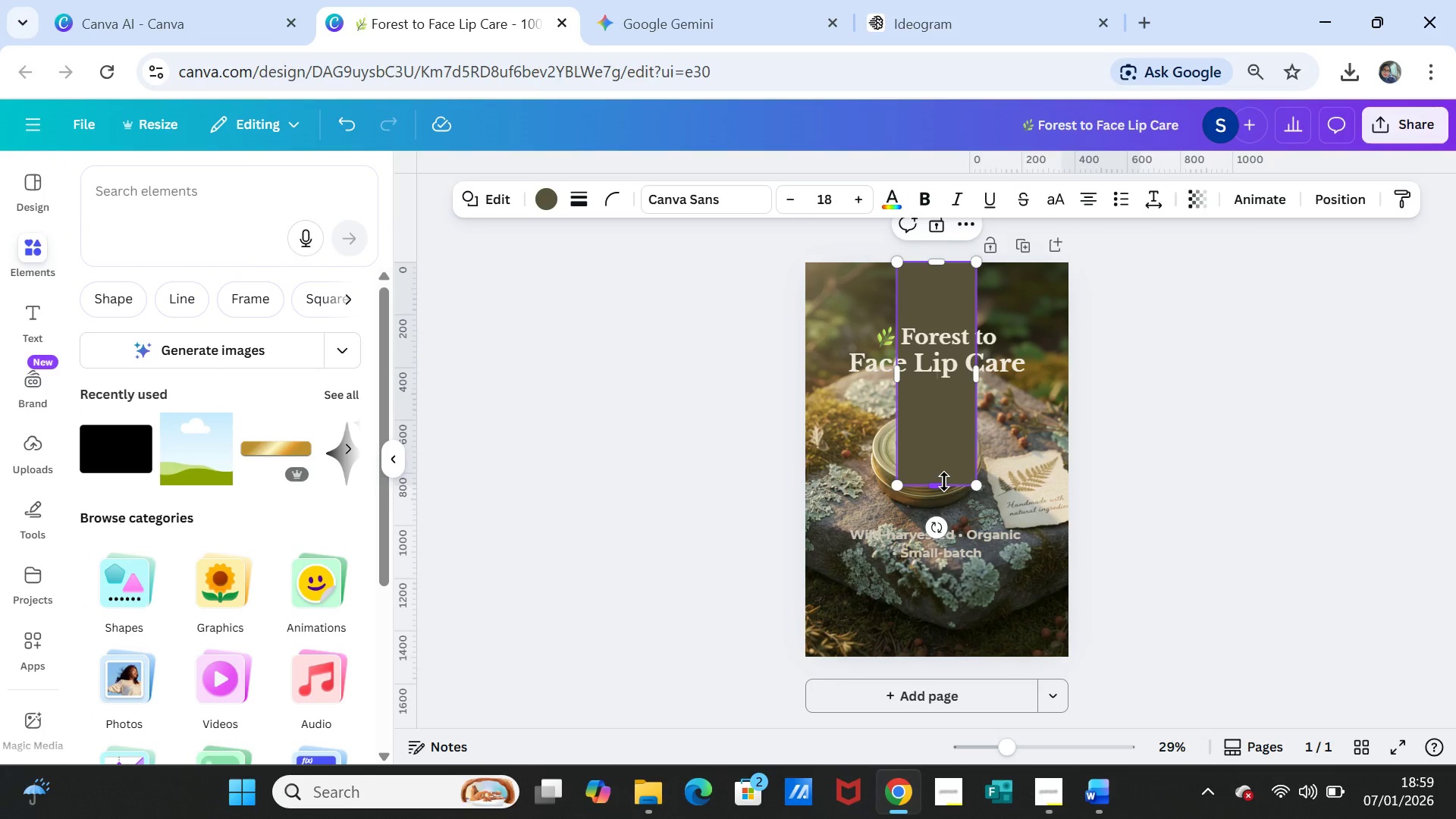 
left_click_drag(start_coordinate=[944, 482], to_coordinate=[933, 648])
 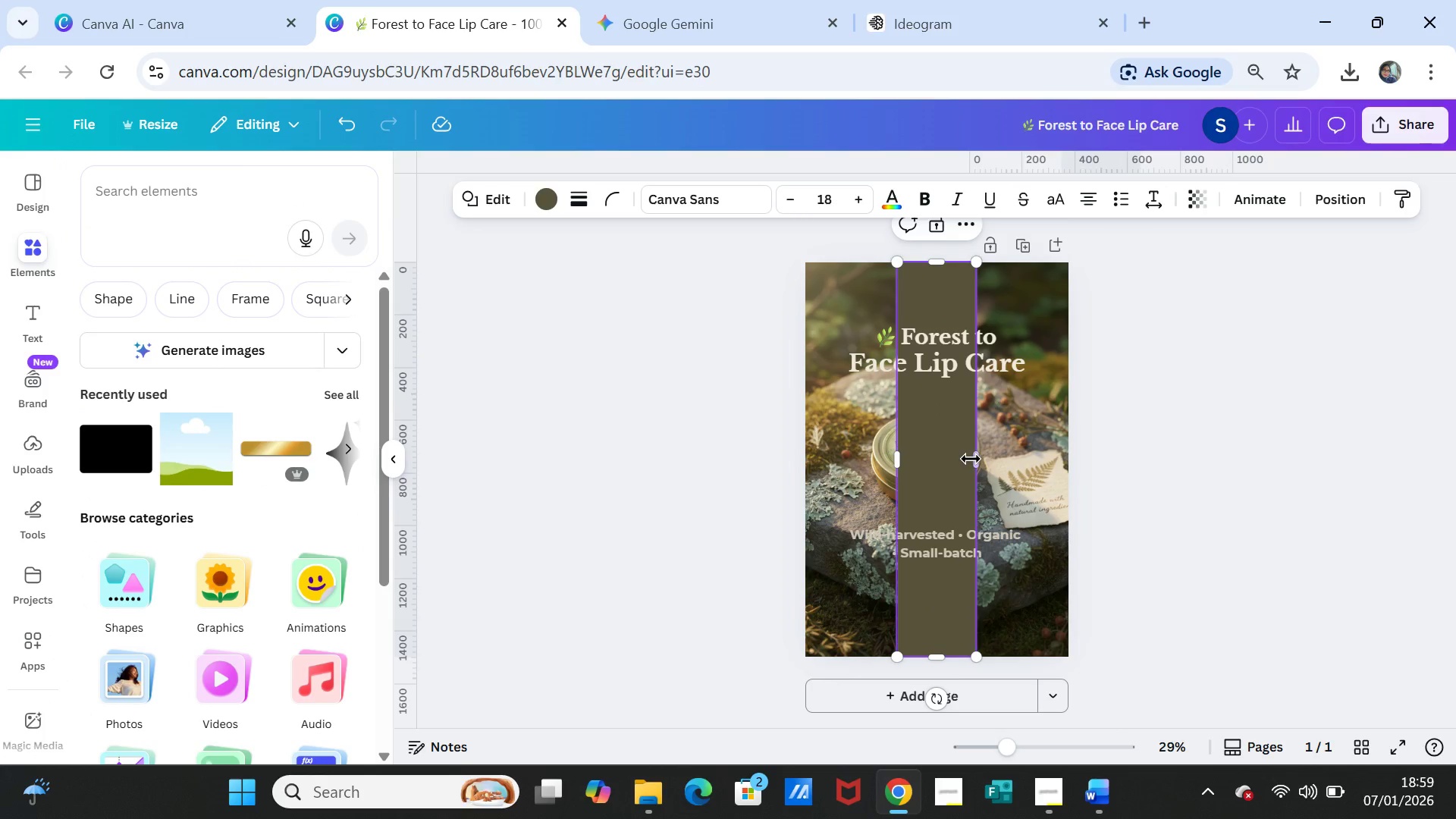 
left_click_drag(start_coordinate=[972, 459], to_coordinate=[1062, 453])
 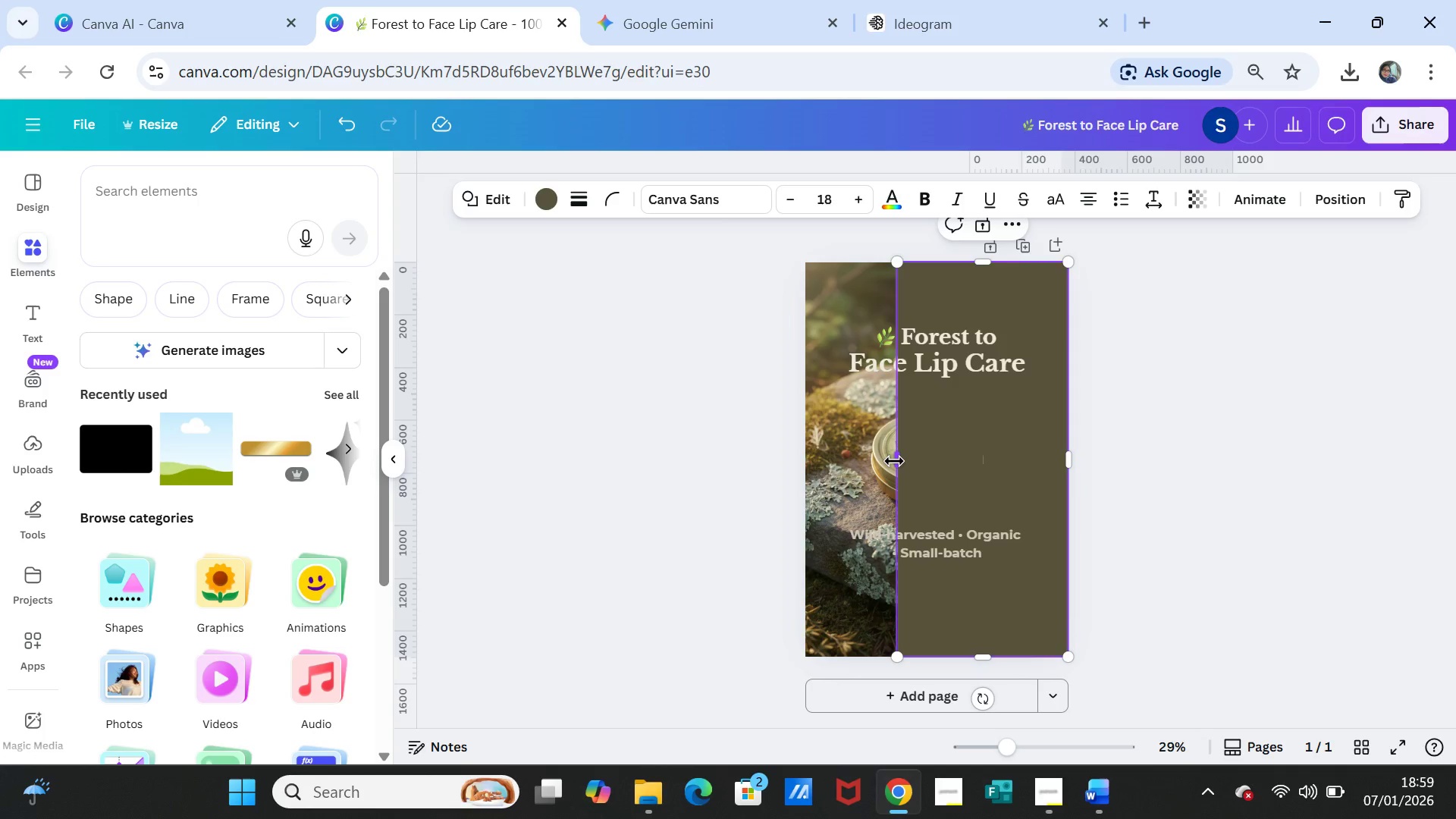 
left_click_drag(start_coordinate=[894, 461], to_coordinate=[805, 463])
 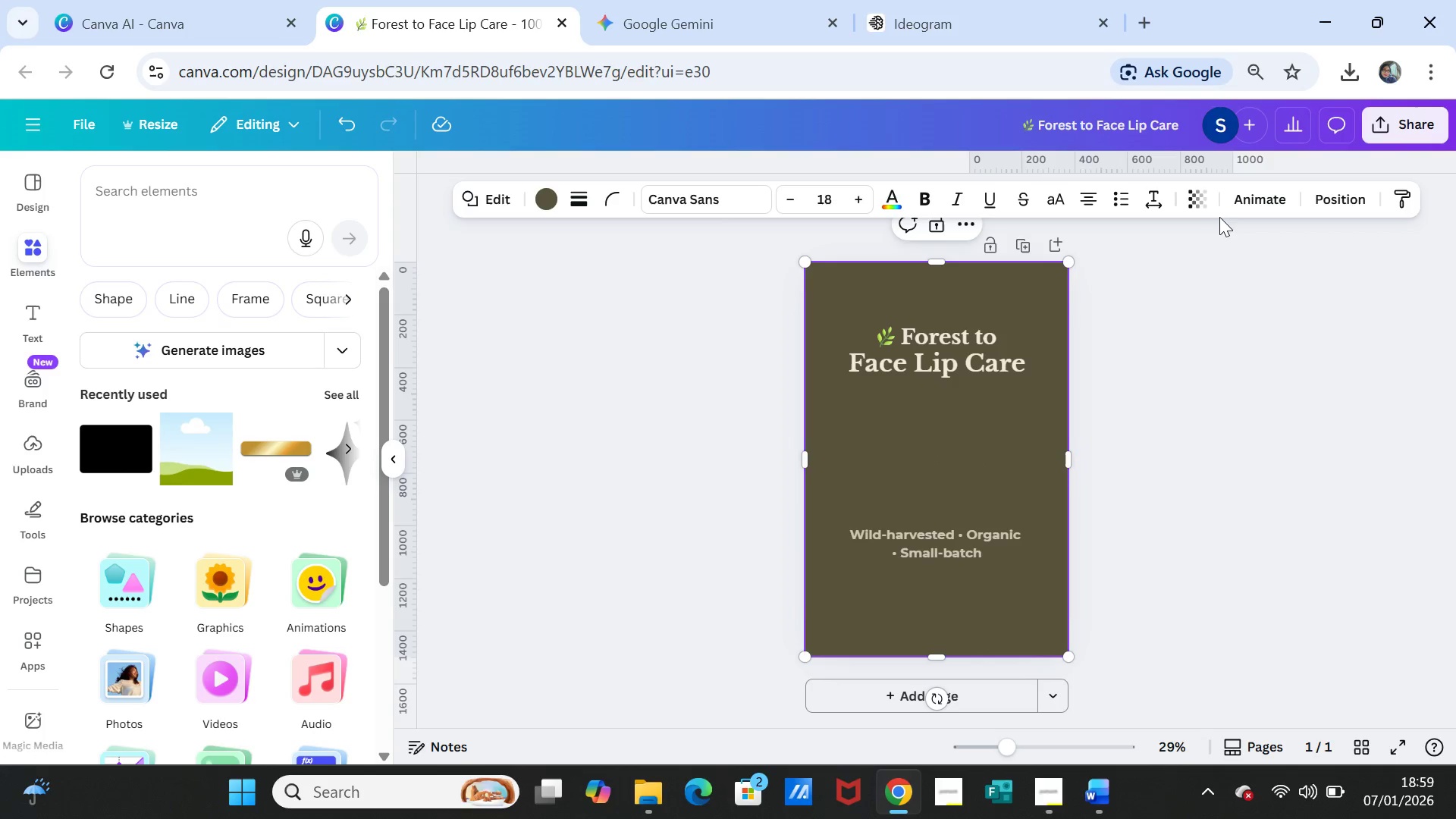 
left_click([1206, 200])
 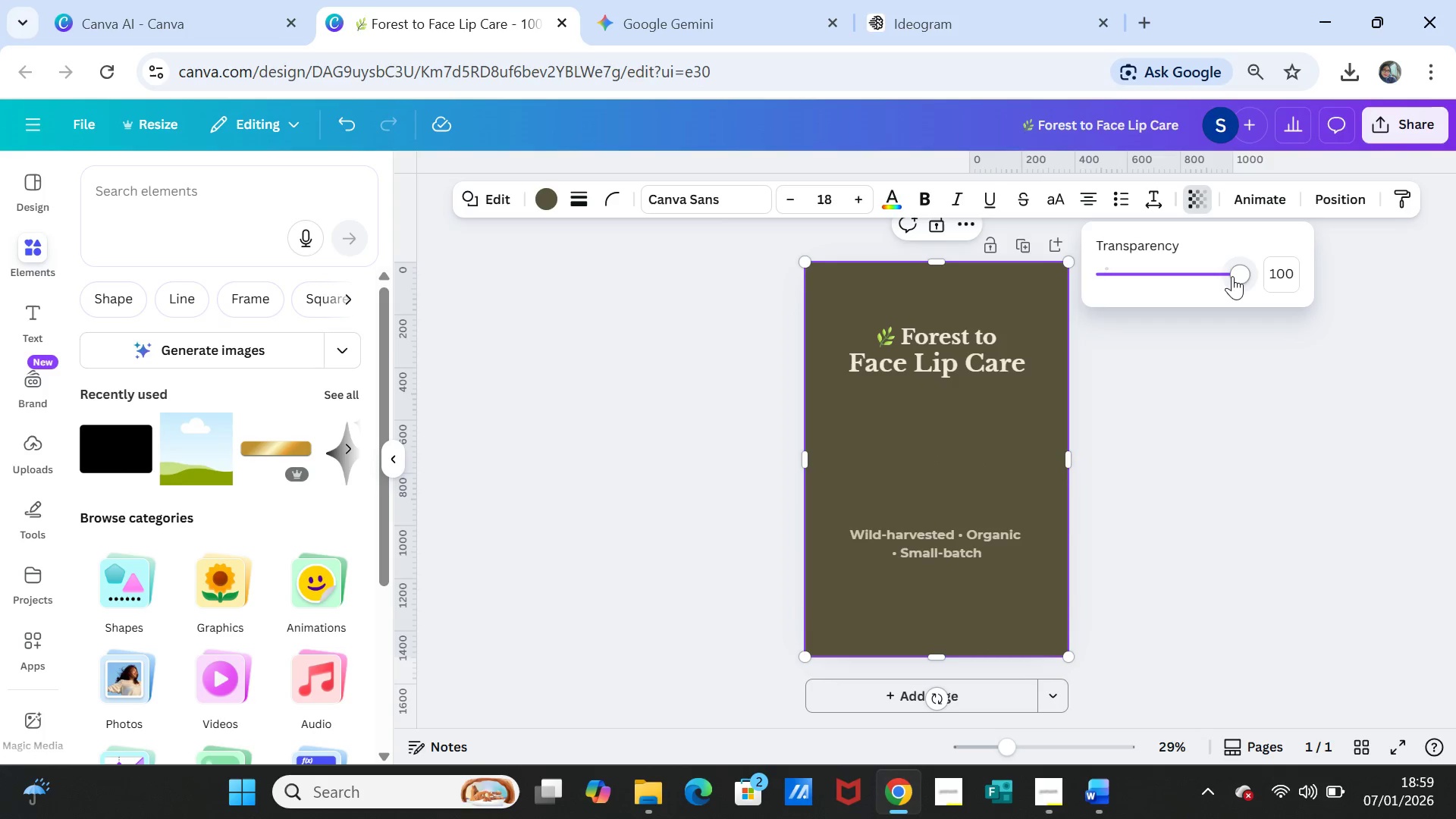 
left_click_drag(start_coordinate=[1236, 276], to_coordinate=[1159, 264])
 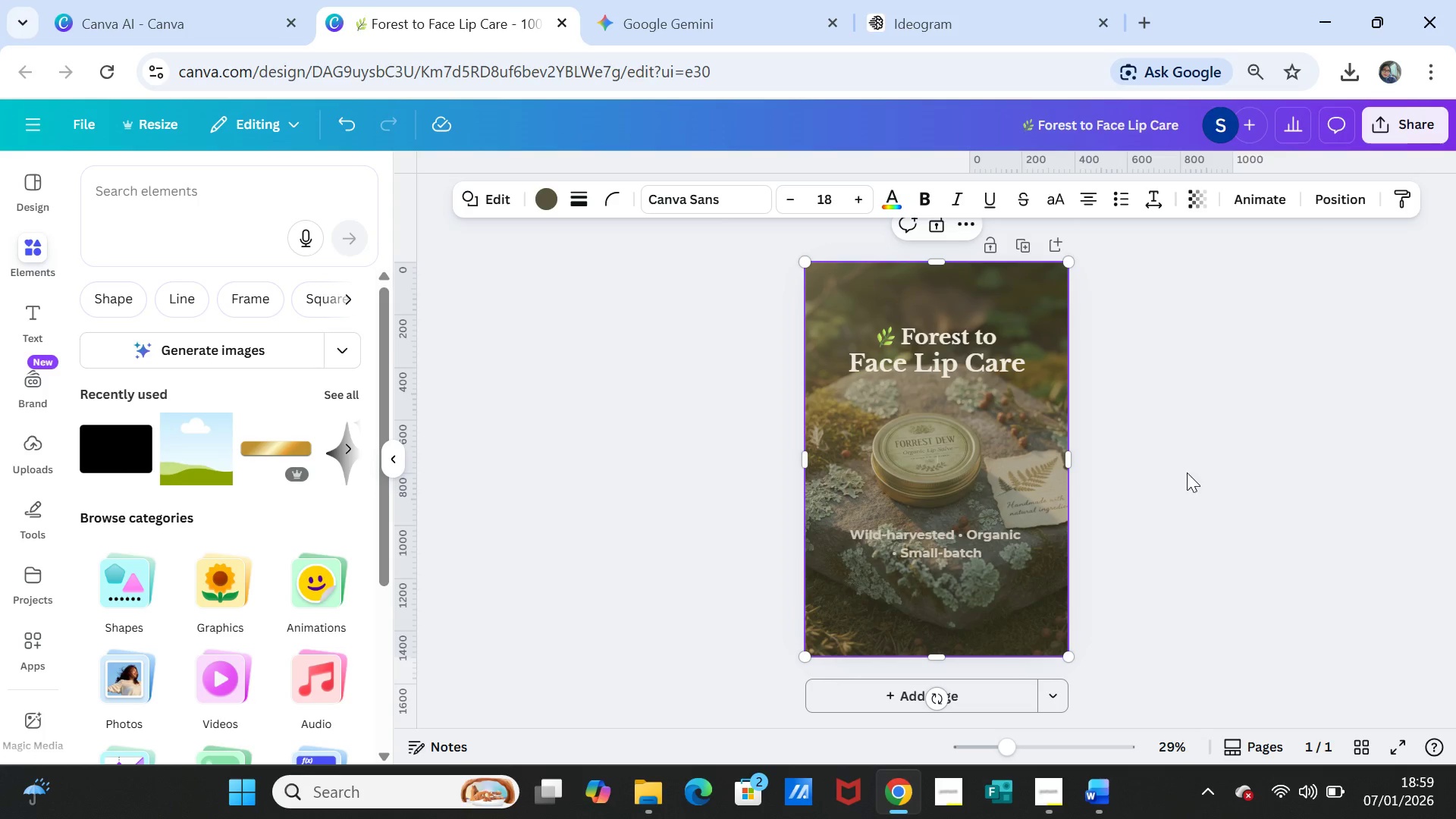 
double_click([1187, 472])
 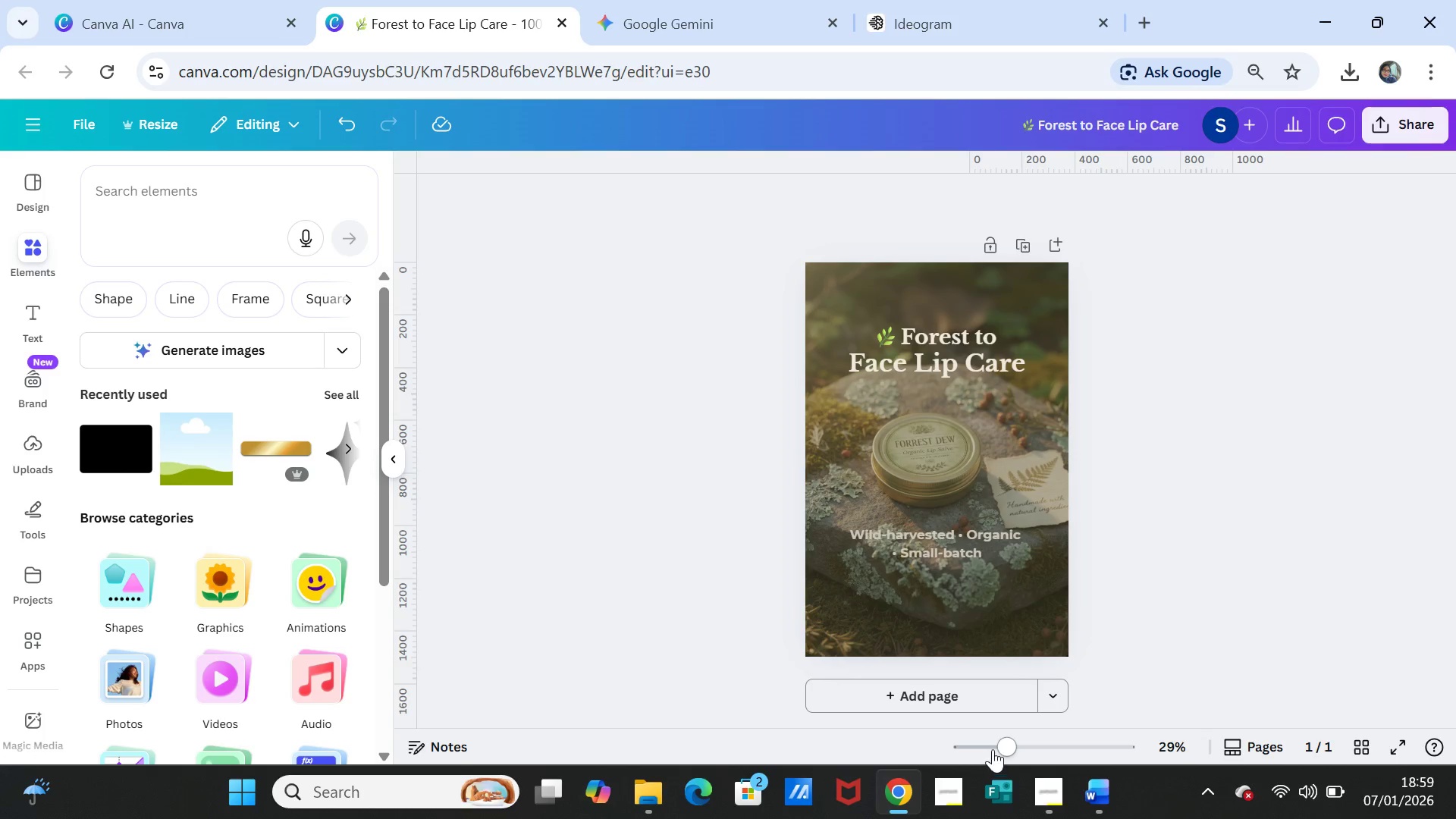 
left_click_drag(start_coordinate=[1006, 744], to_coordinate=[1014, 741])
 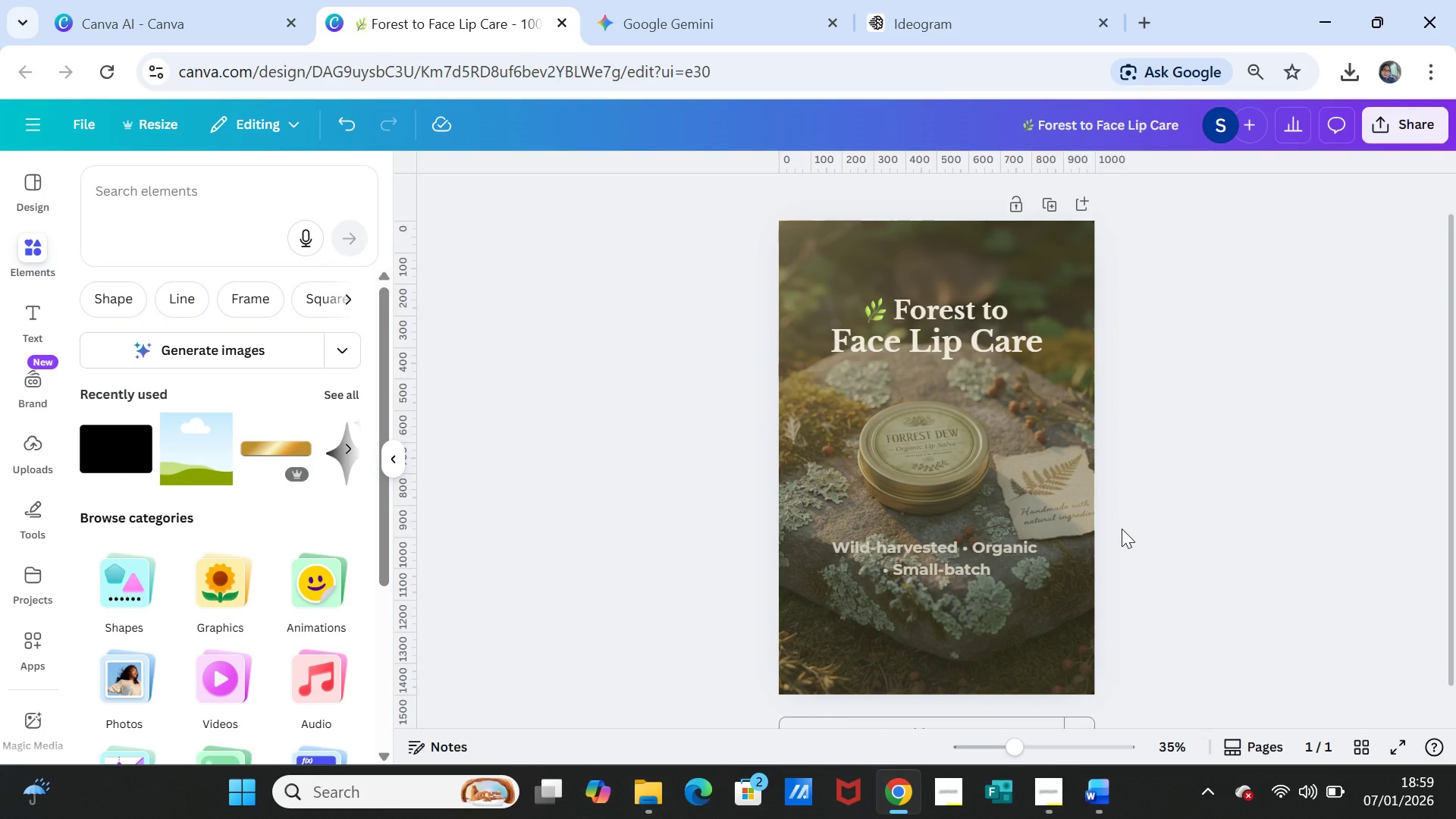 
left_click([1122, 529])
 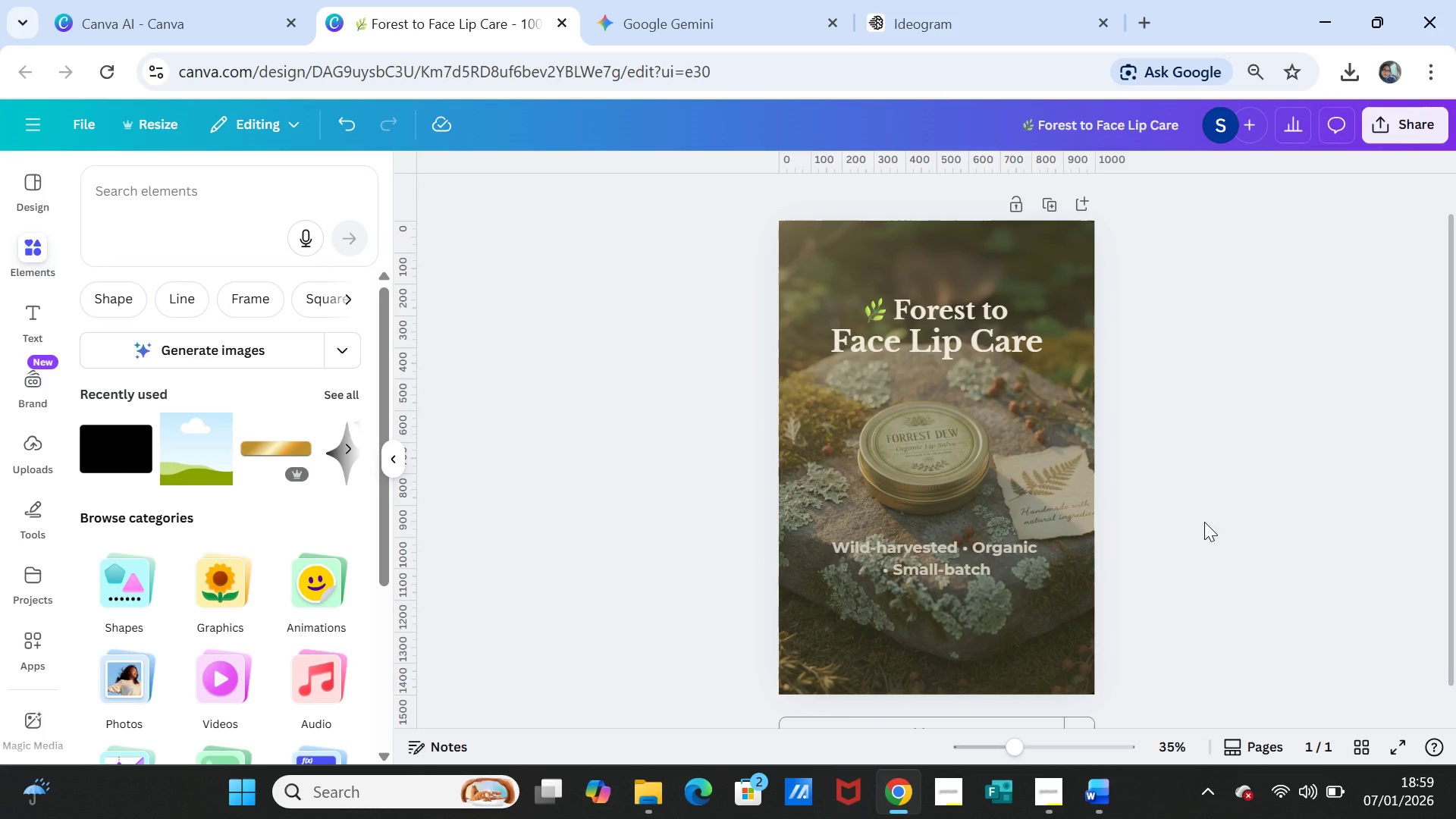 
wait(5.31)
 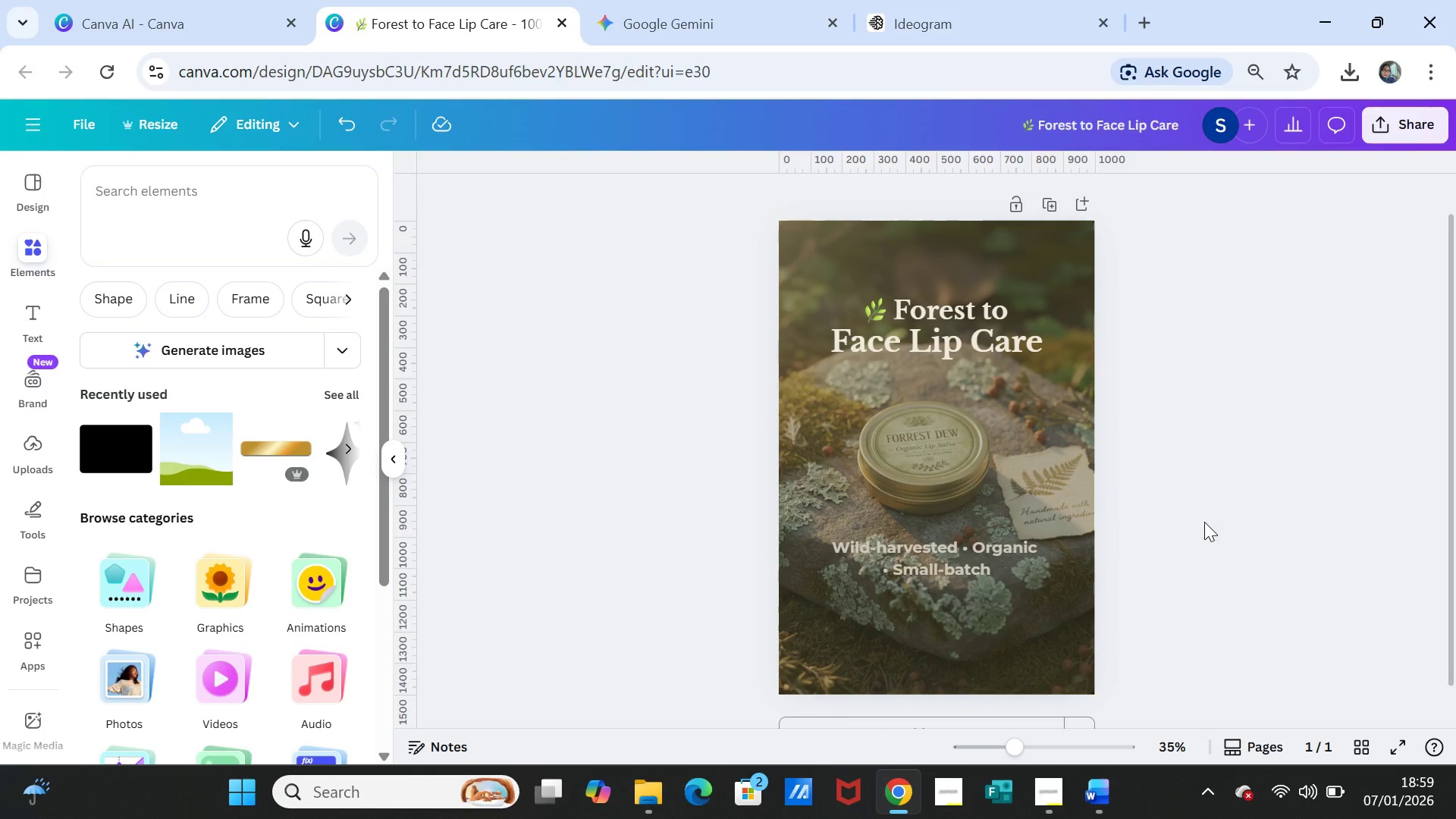 
scroll: coordinate [1228, 504], scroll_direction: up, amount: 1.0
 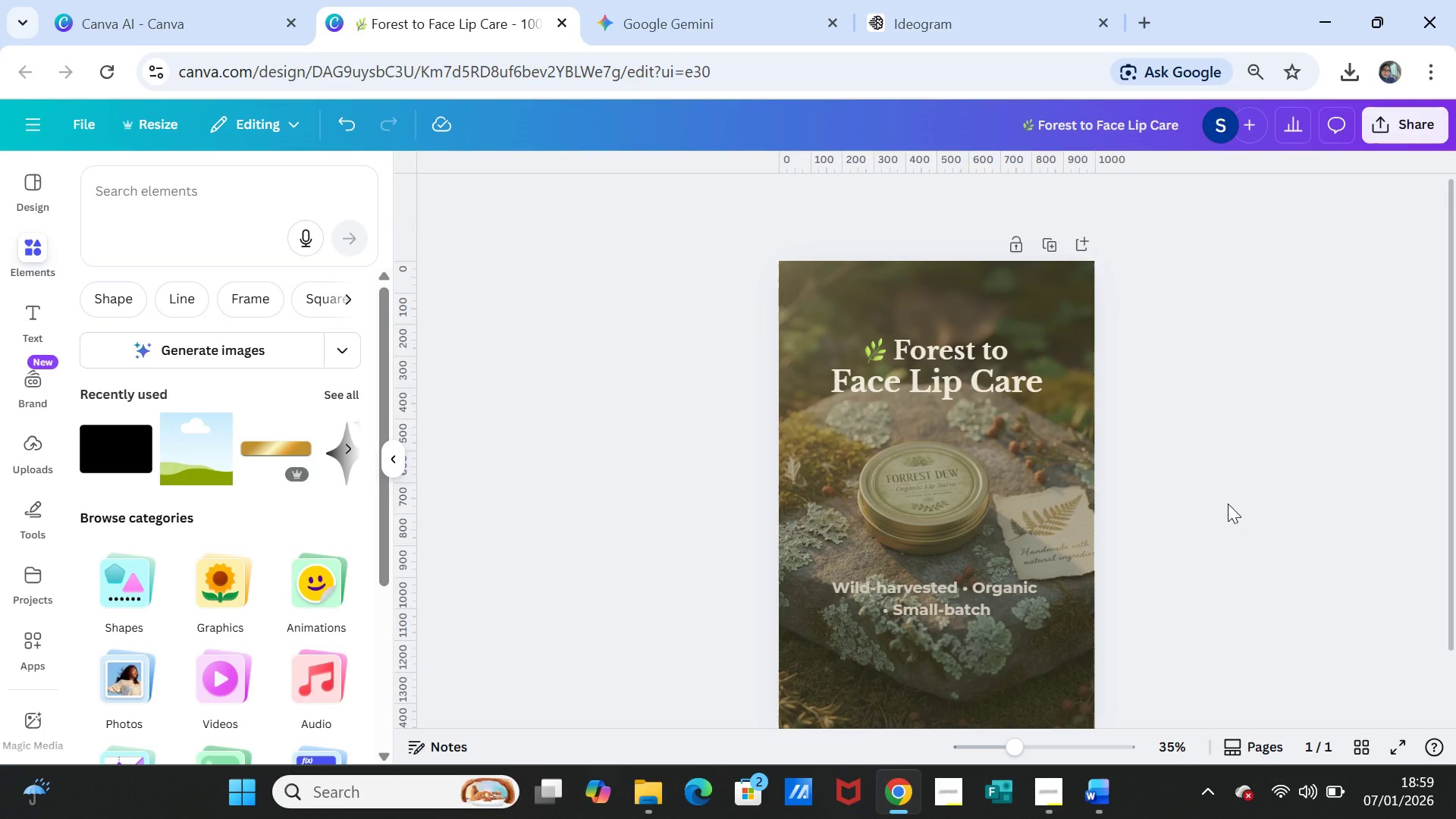 
scroll: coordinate [1228, 504], scroll_direction: down, amount: 1.0
 